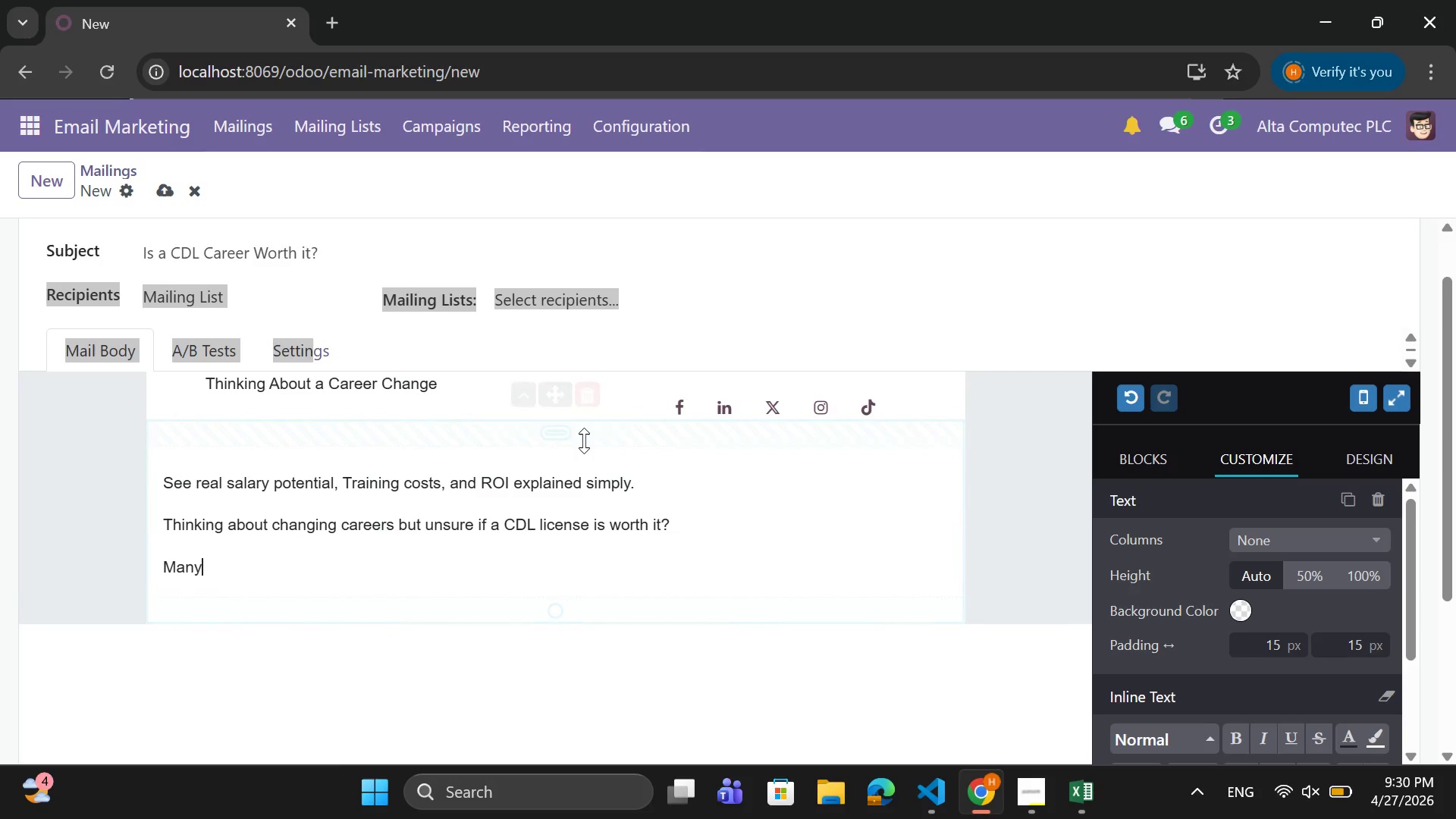 
key(Y)
 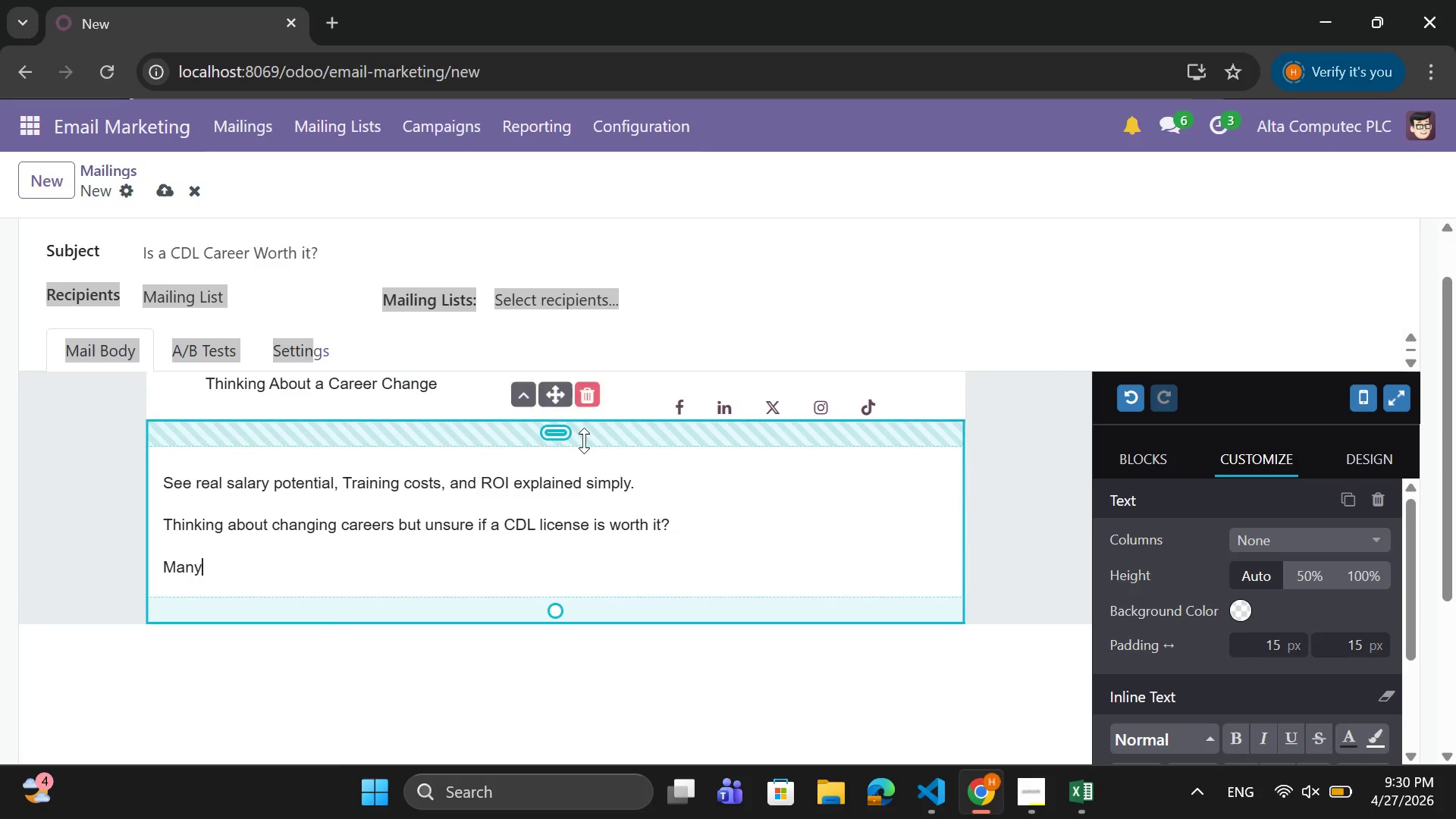 
type( people g)
key(Backspace)
type(hesi)
 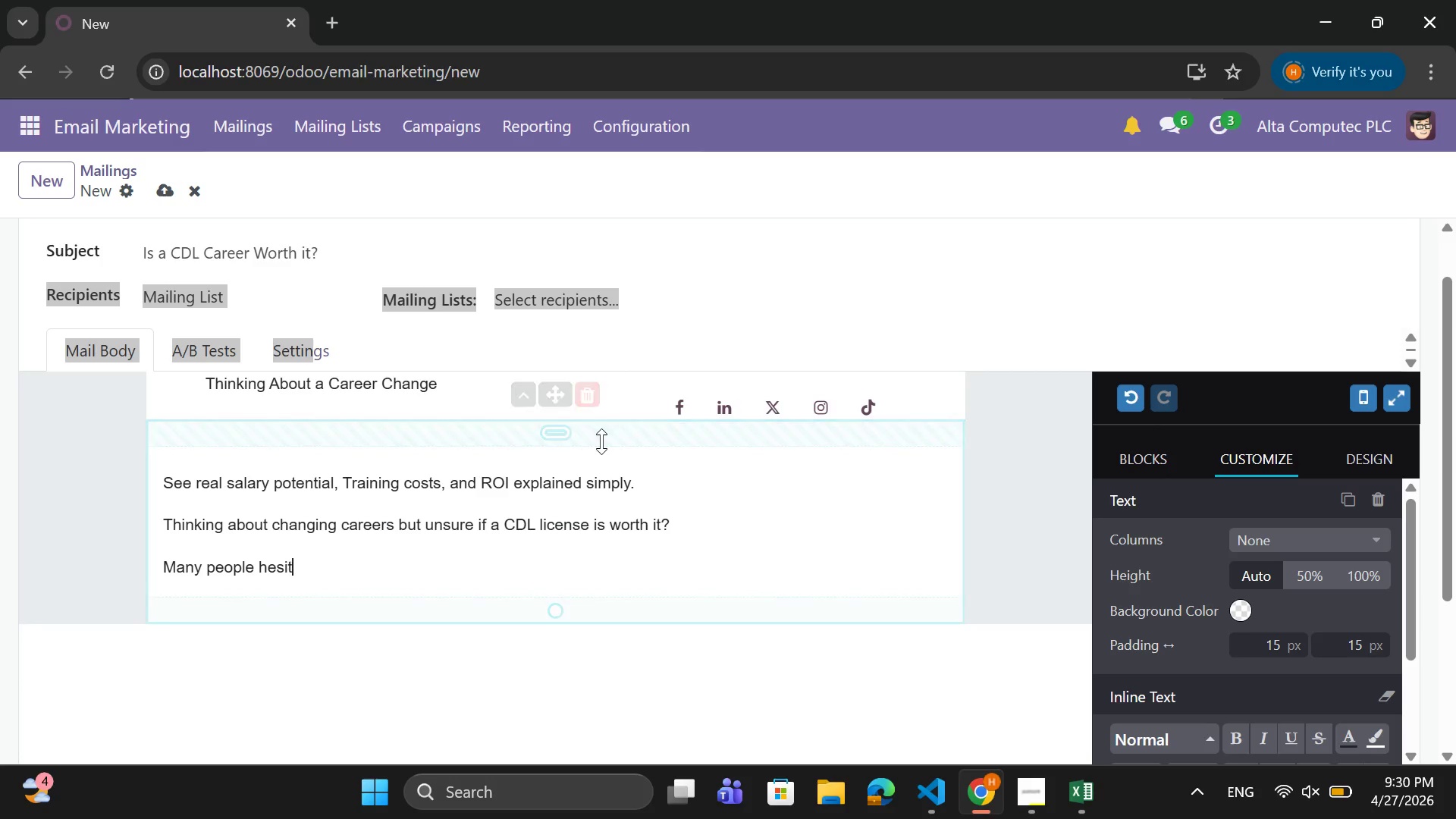 
type(tate because)
 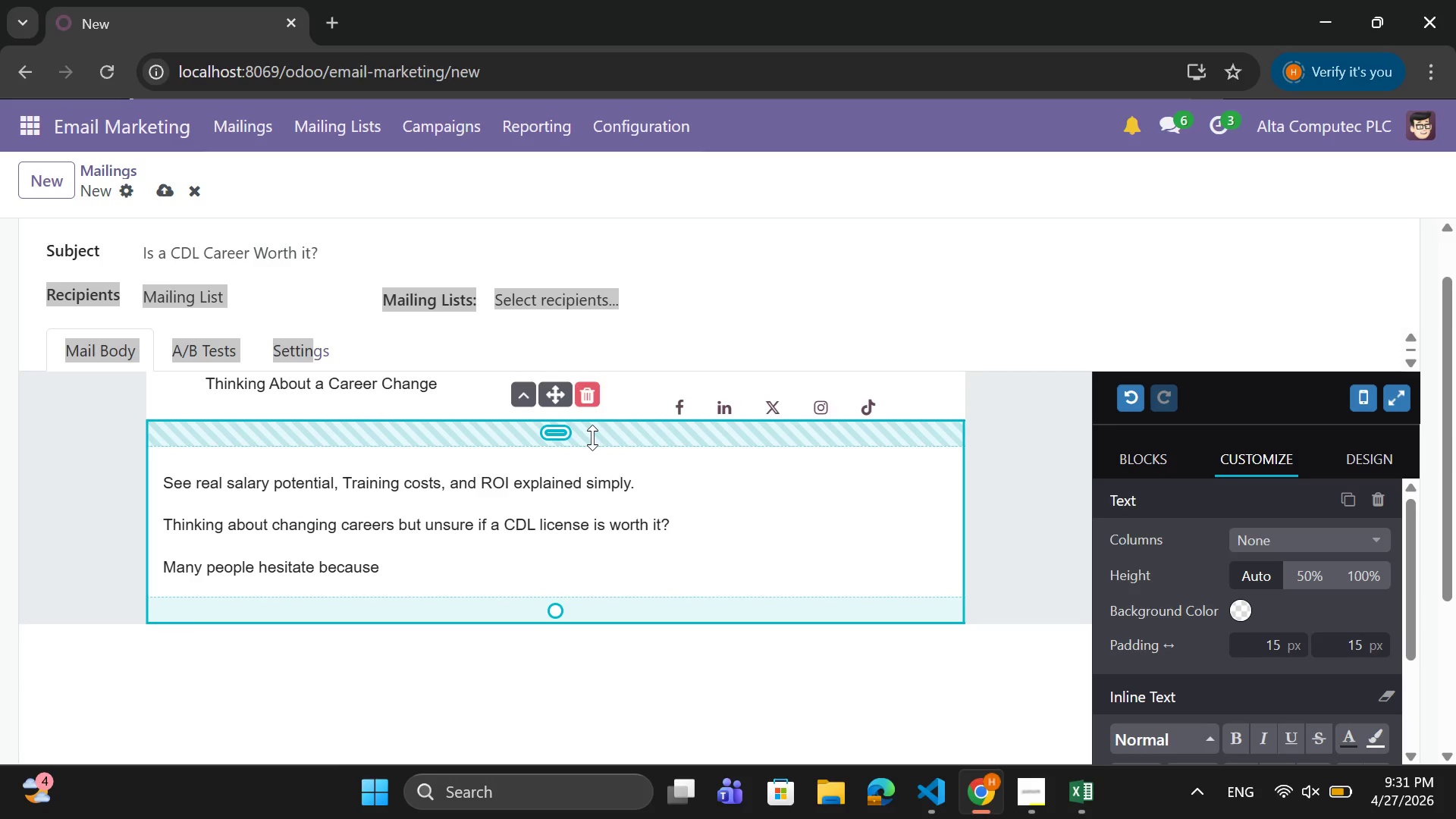 
key(Space)
 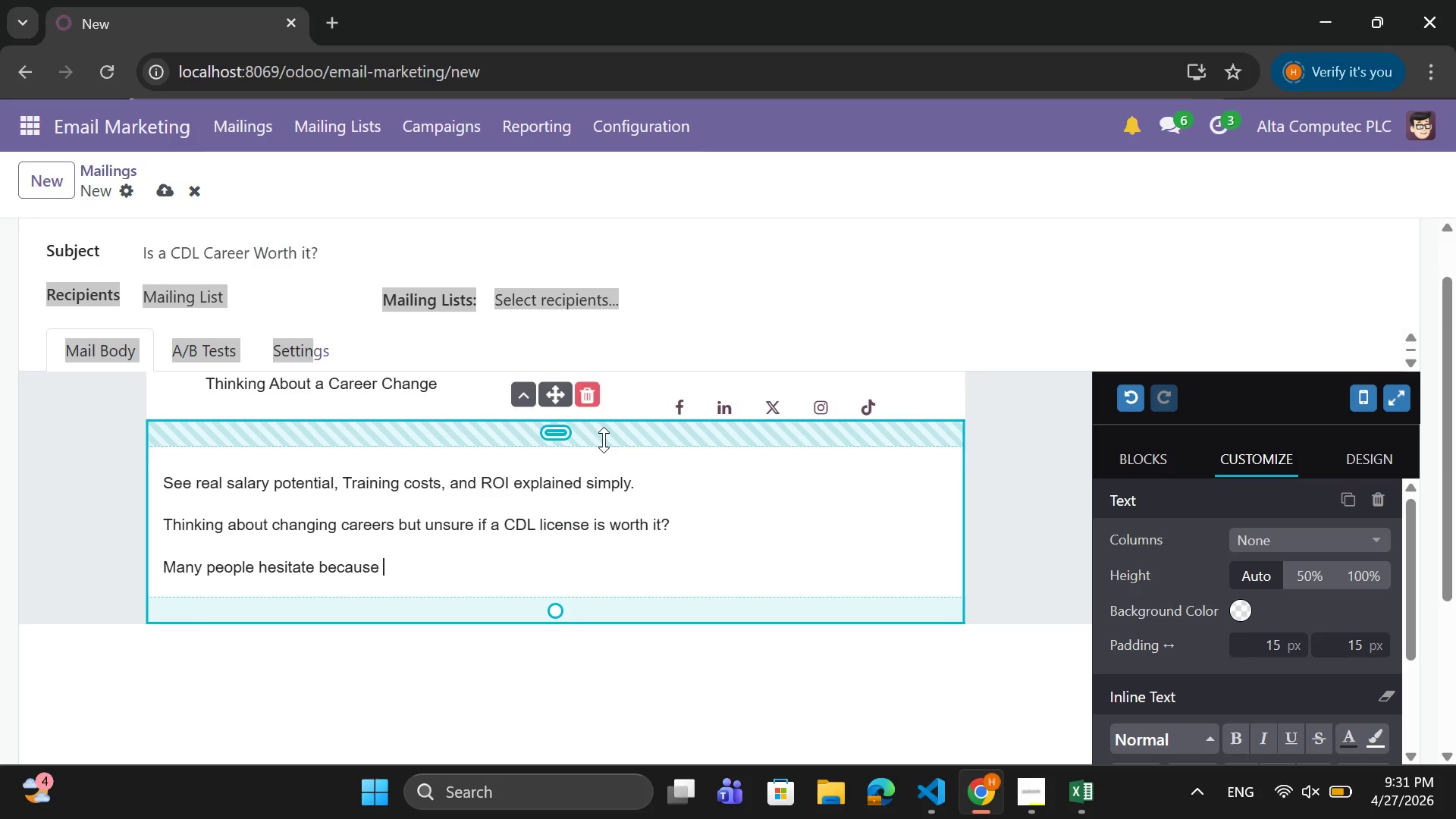 
type(they assume trainin)
 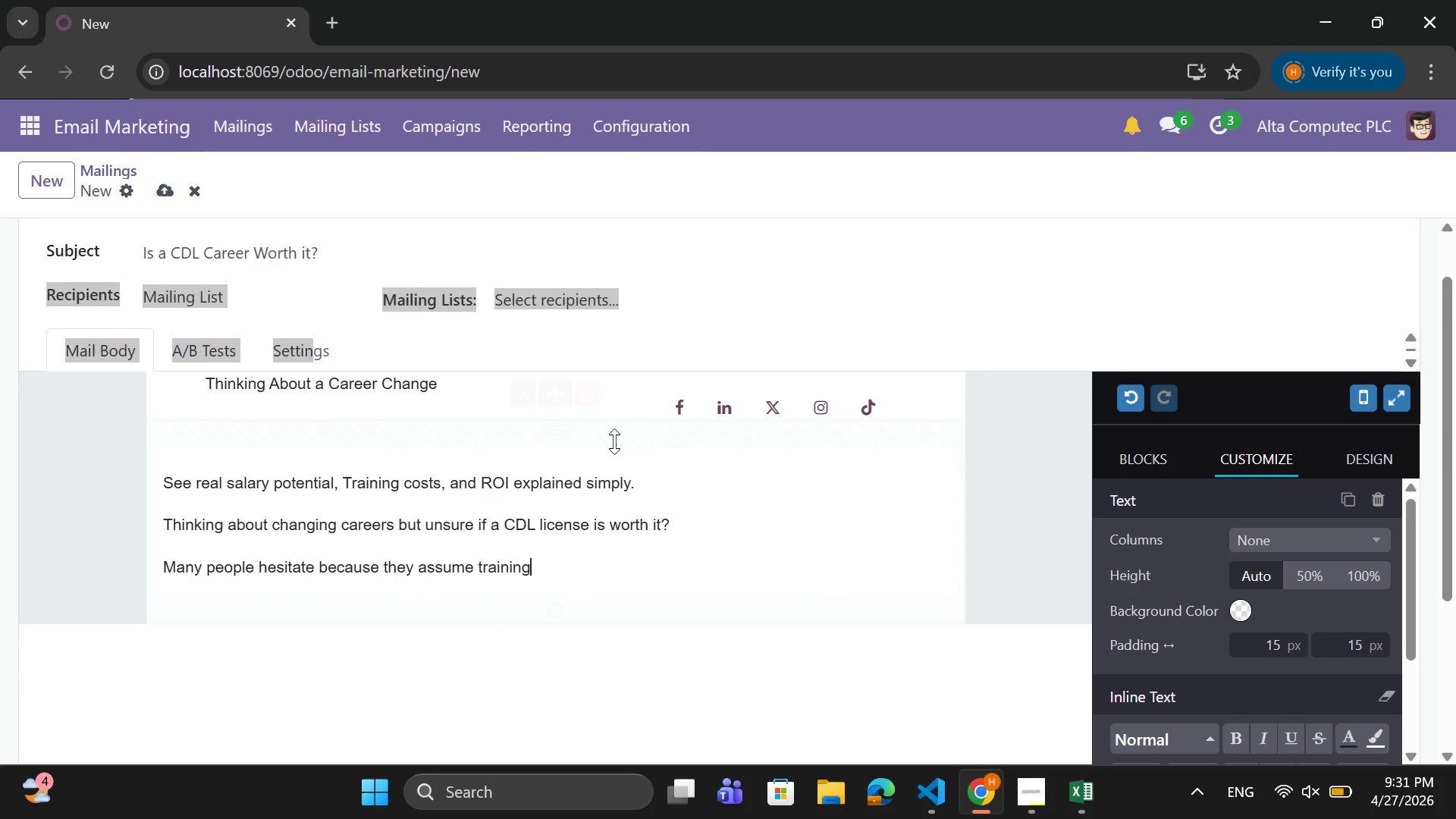 
type(g is expensive or the job is uncertain. The ytu)
key(Backspace)
key(Backspace)
key(Backspace)
type(truc)
key(Backspace)
type(th is ver)
 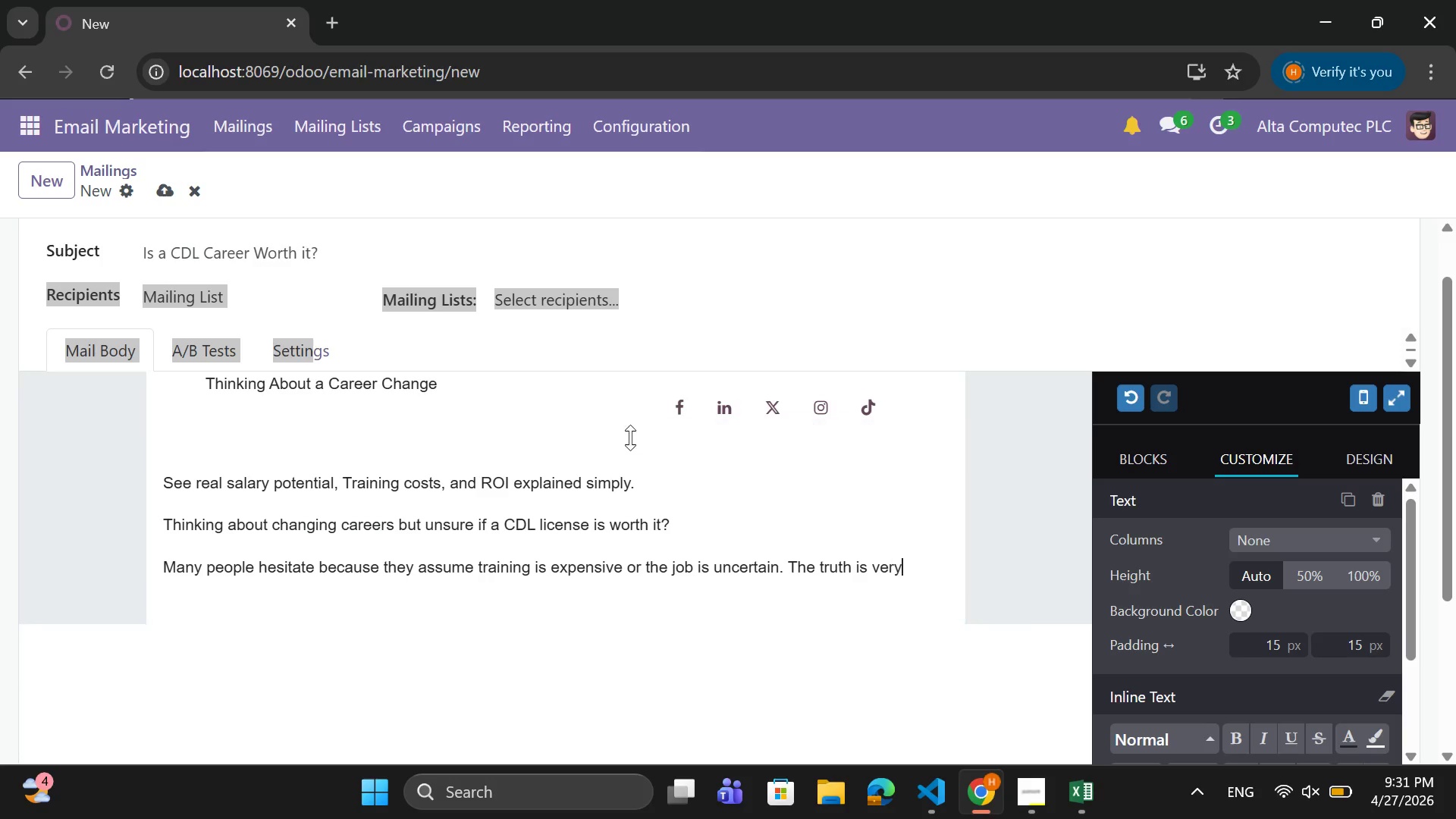 
type(y different)
 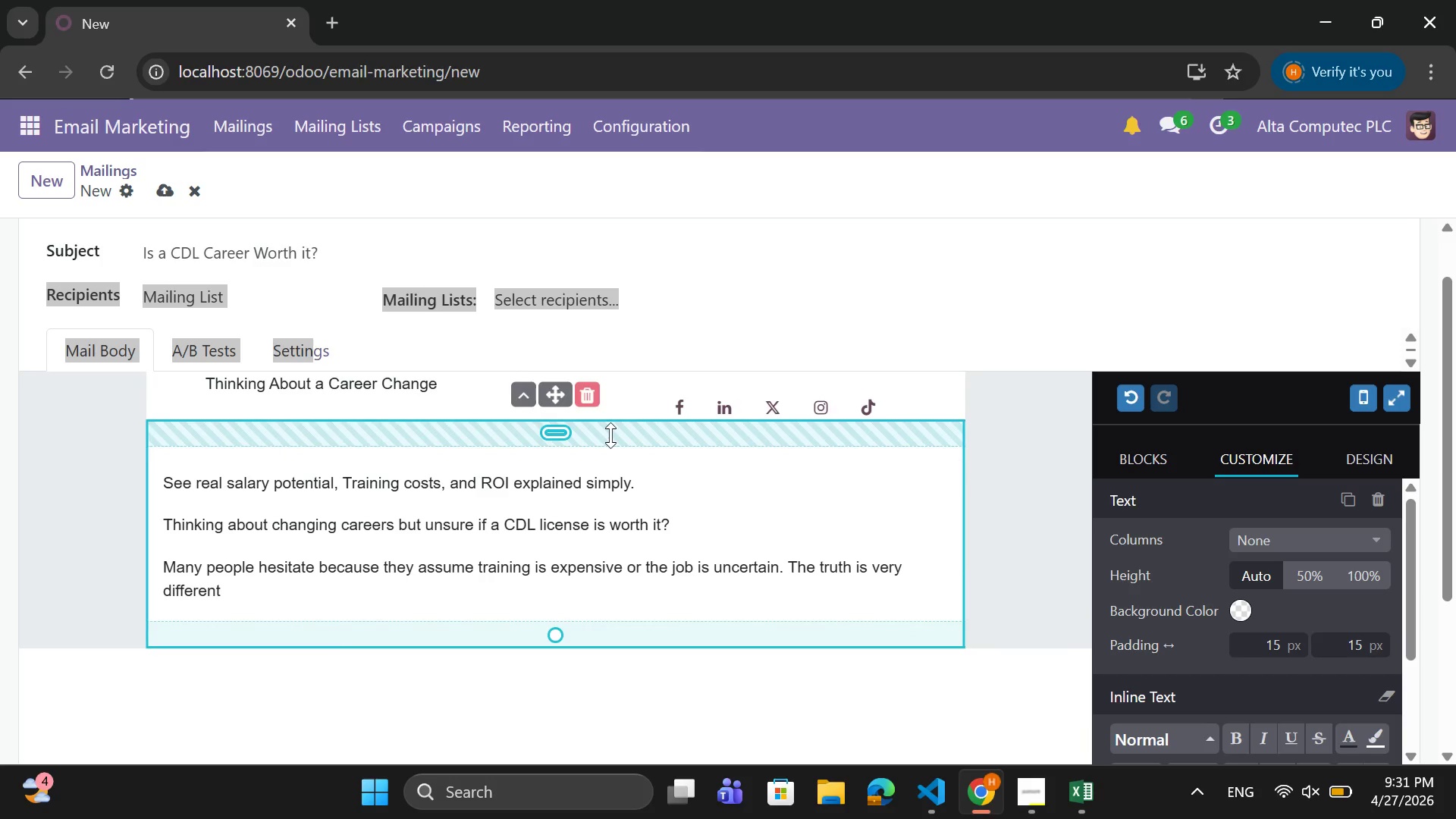 
key(Period)
 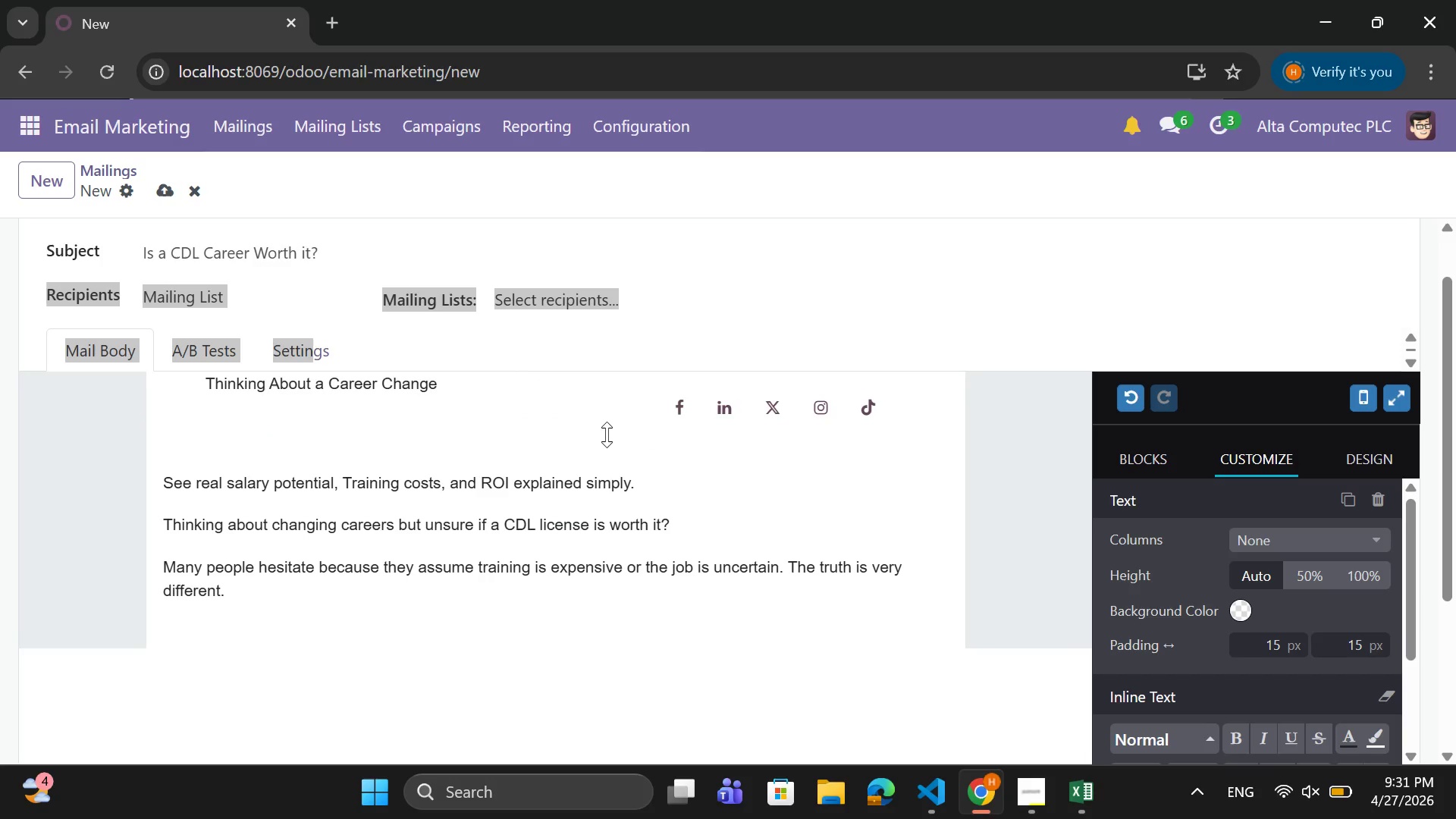 
key(Enter)
 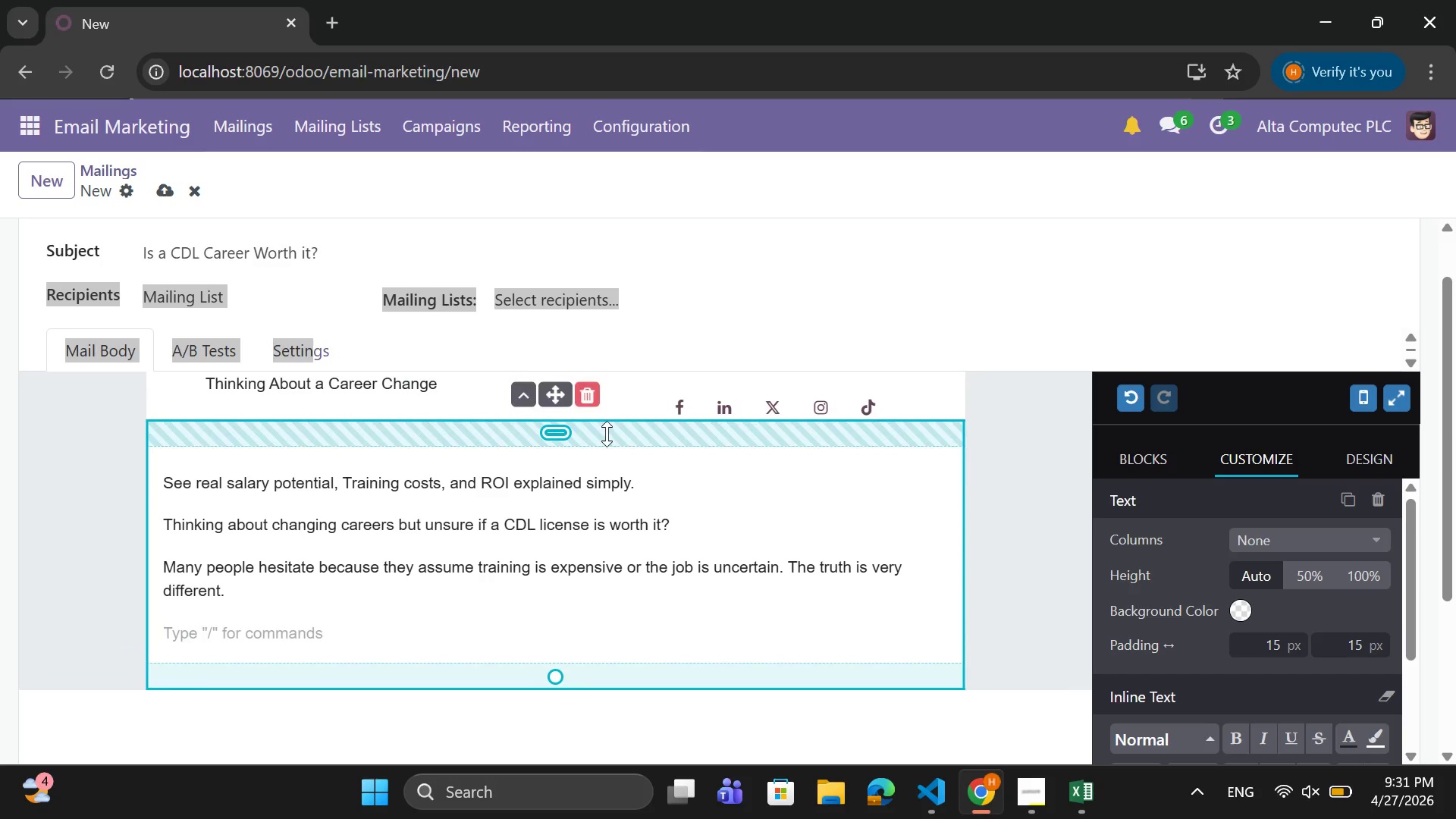 
type(A CDL )
 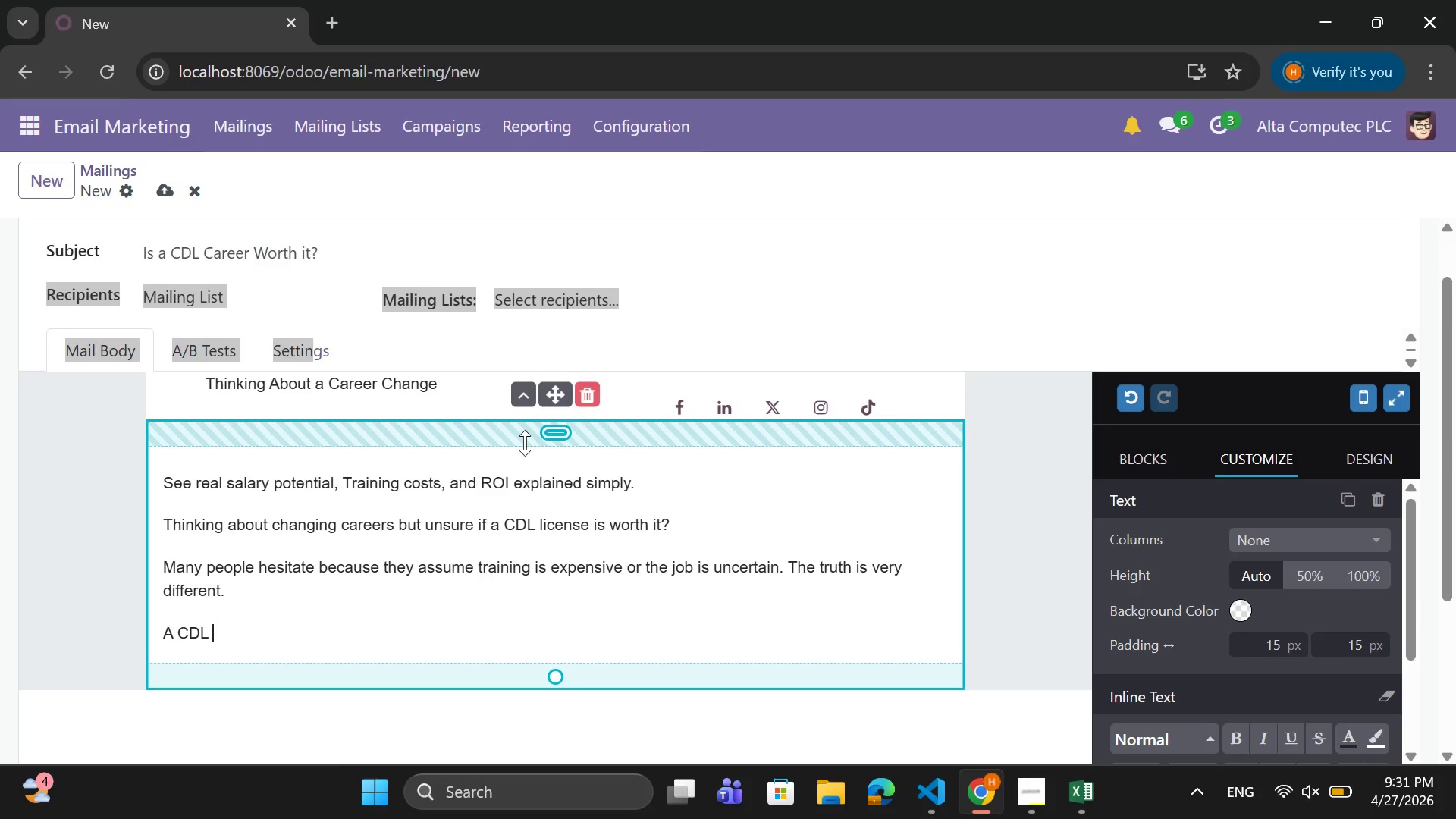 
type(caerr)
key(Backspace)
 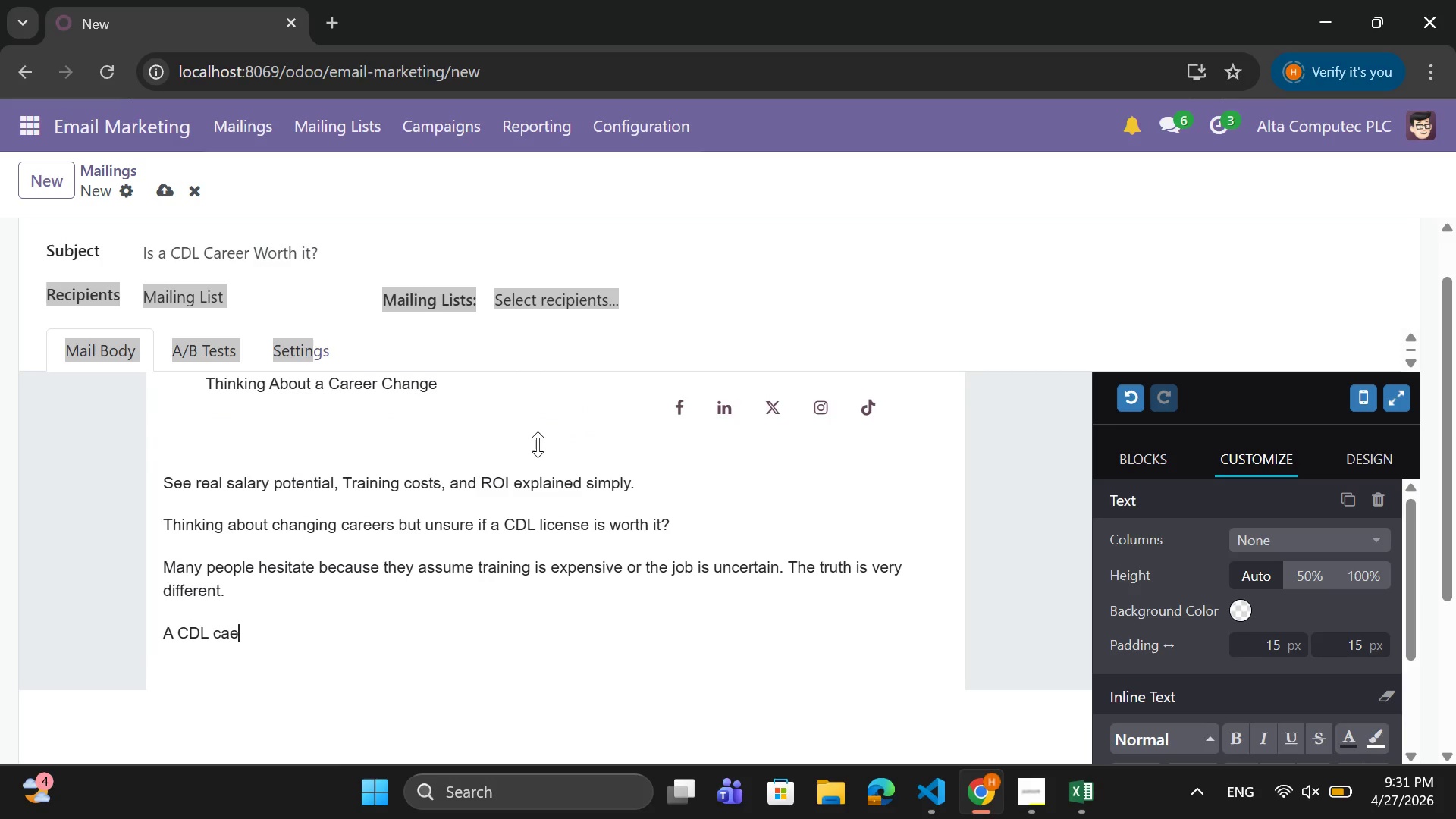 
key(Backspace)
key(Backspace)
type(reer offers)
 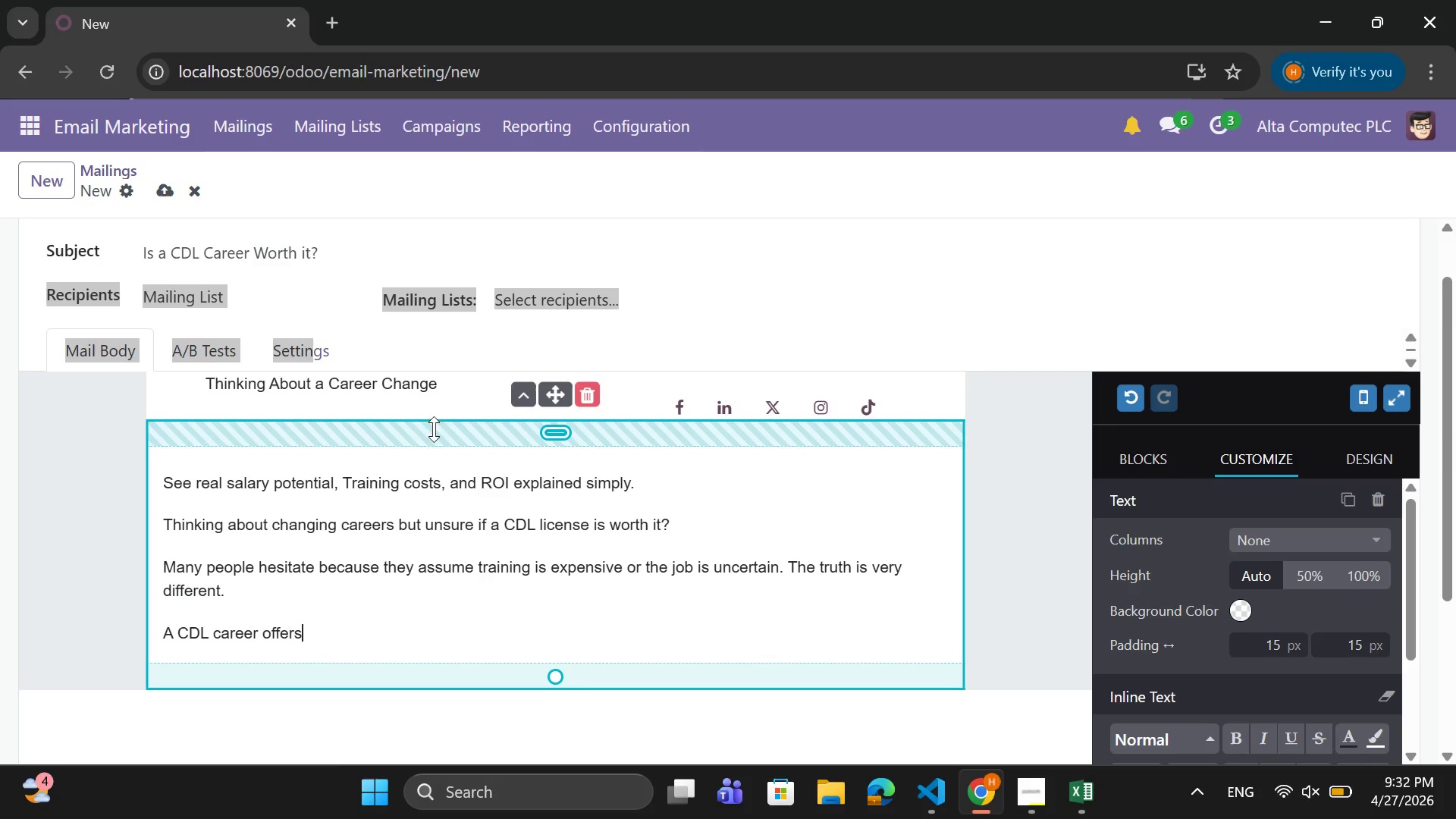 
key(Shift+Semicolon)
 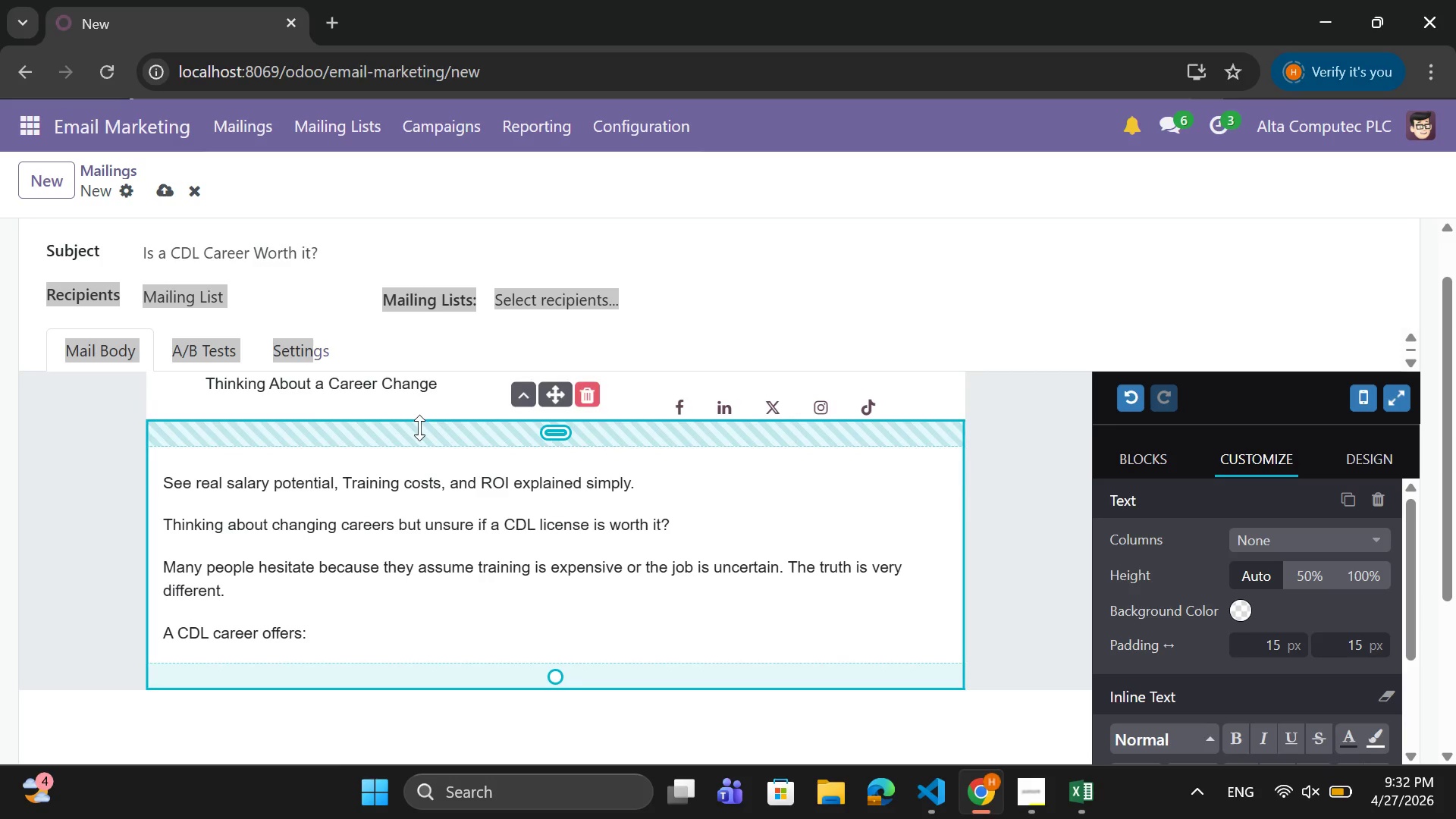 
key(Enter)
 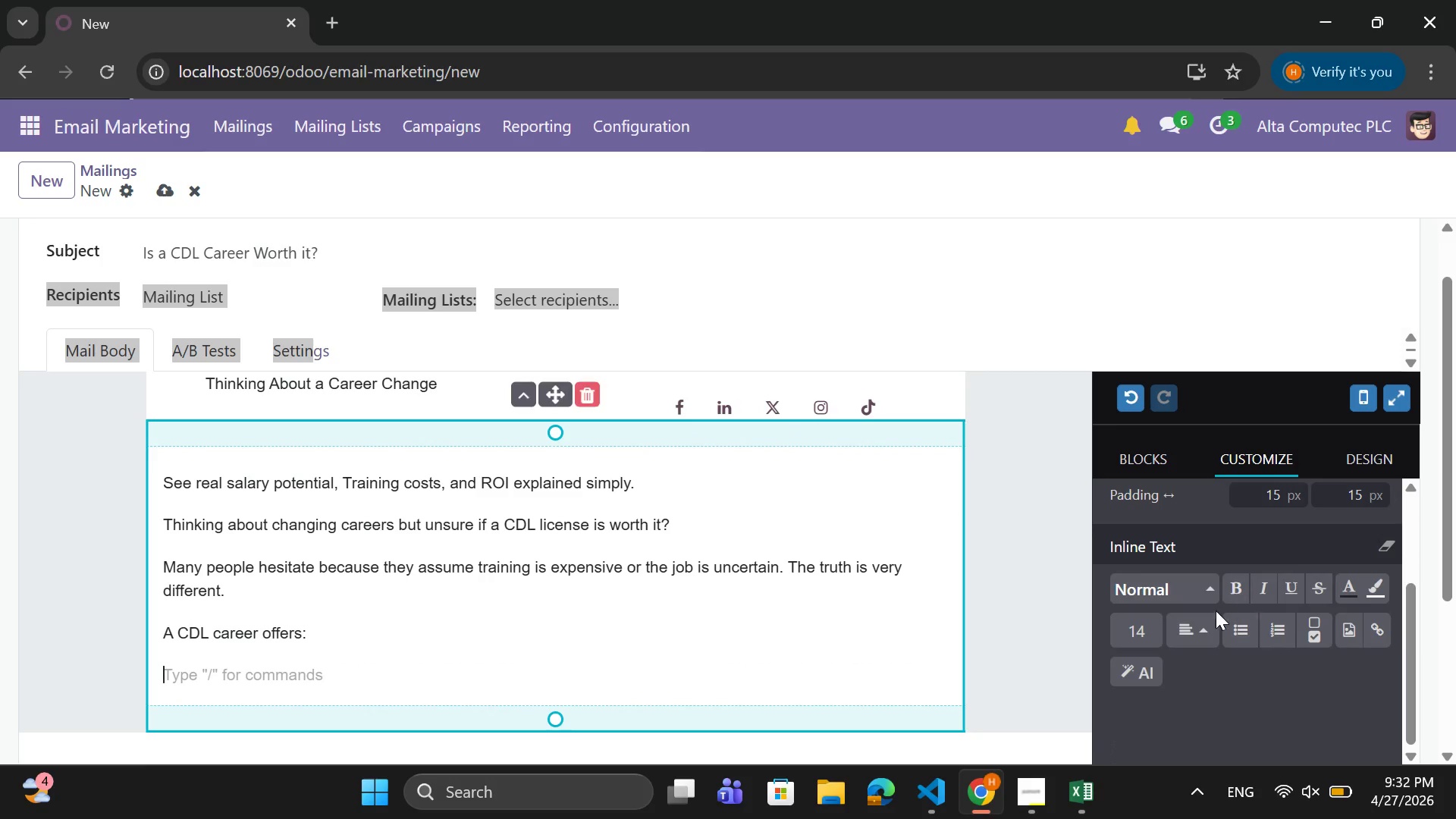 
mouse_move([1254, 633])
 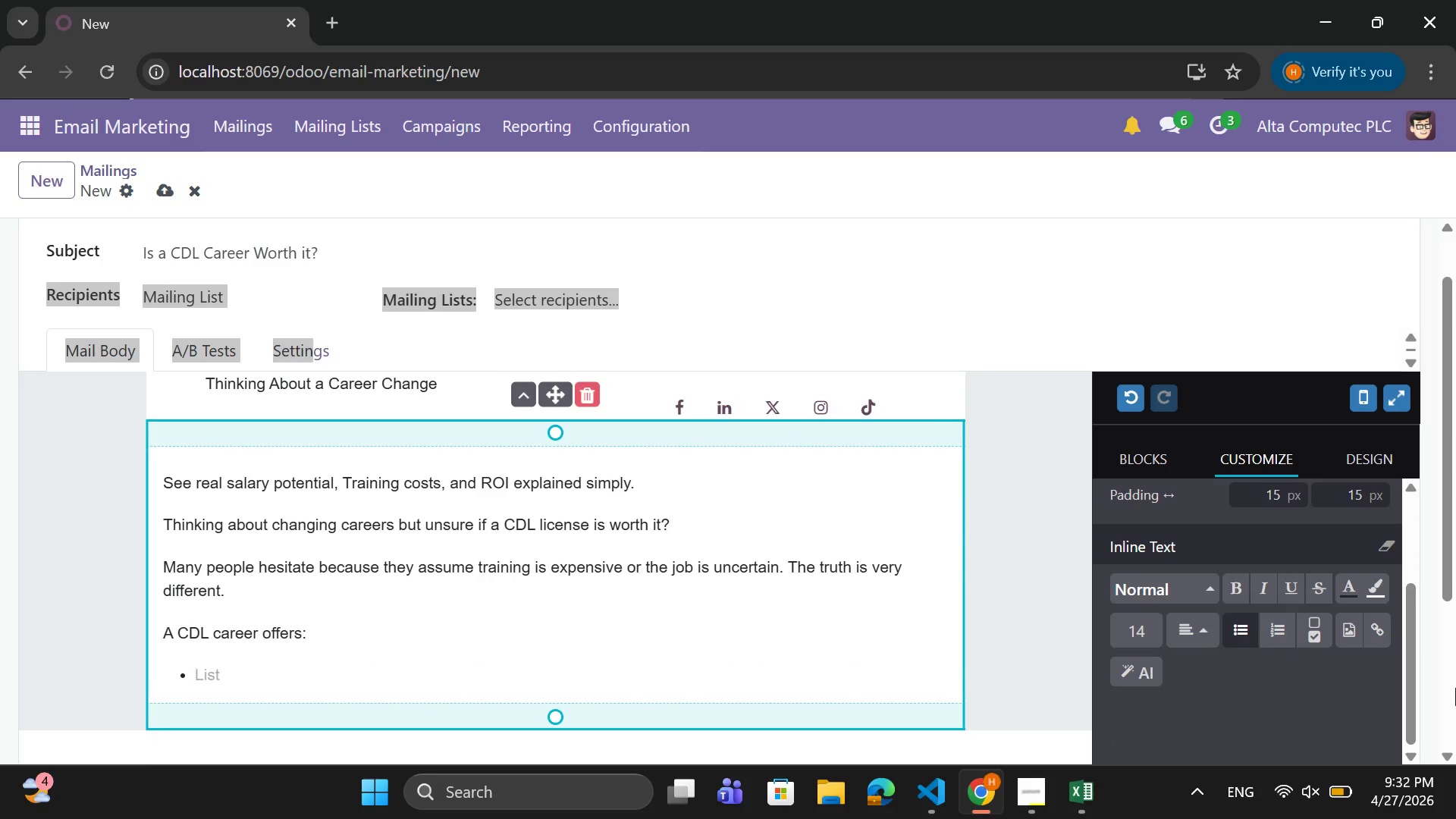 
key(CapsLock)
 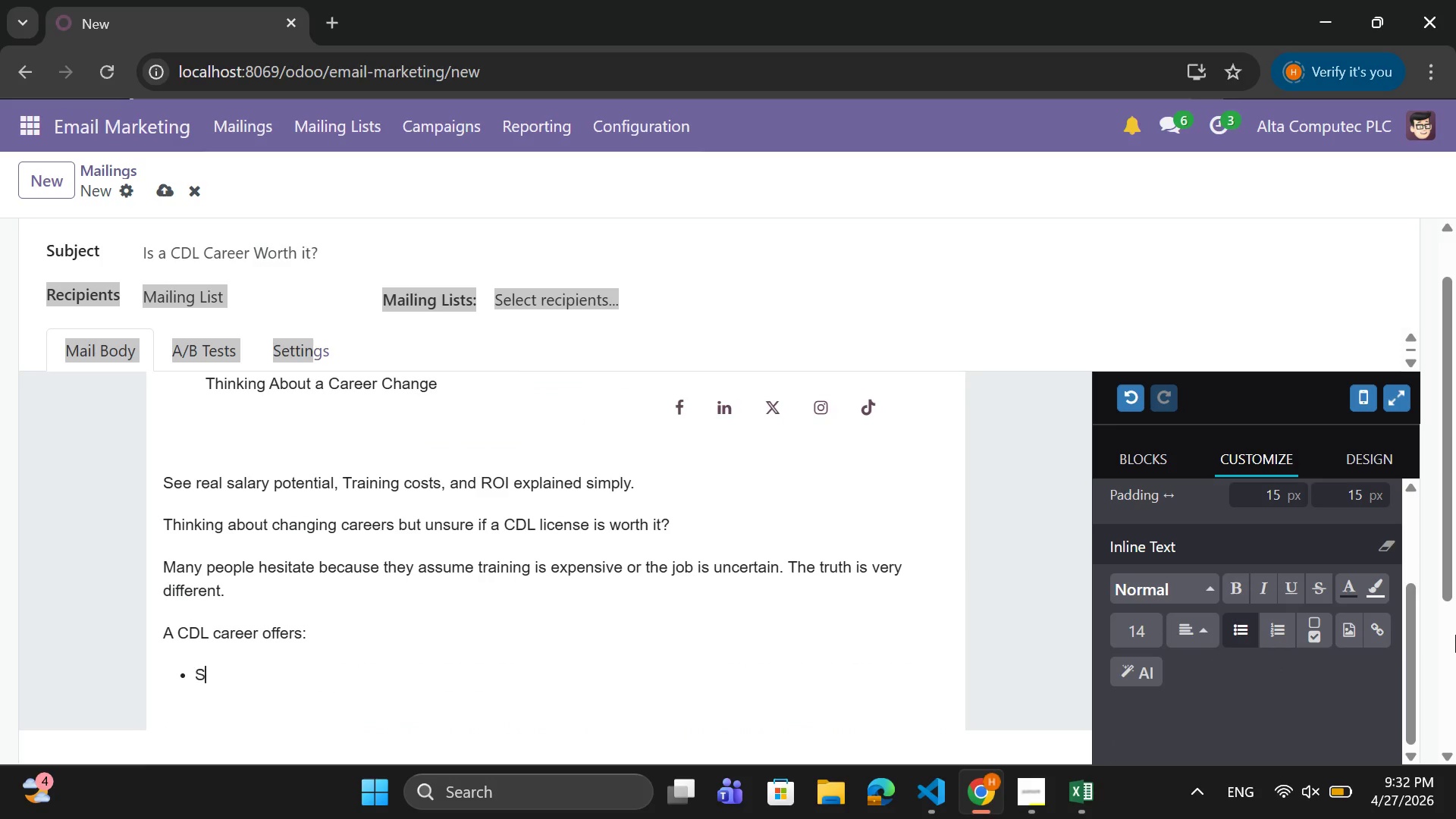 
key(S)
 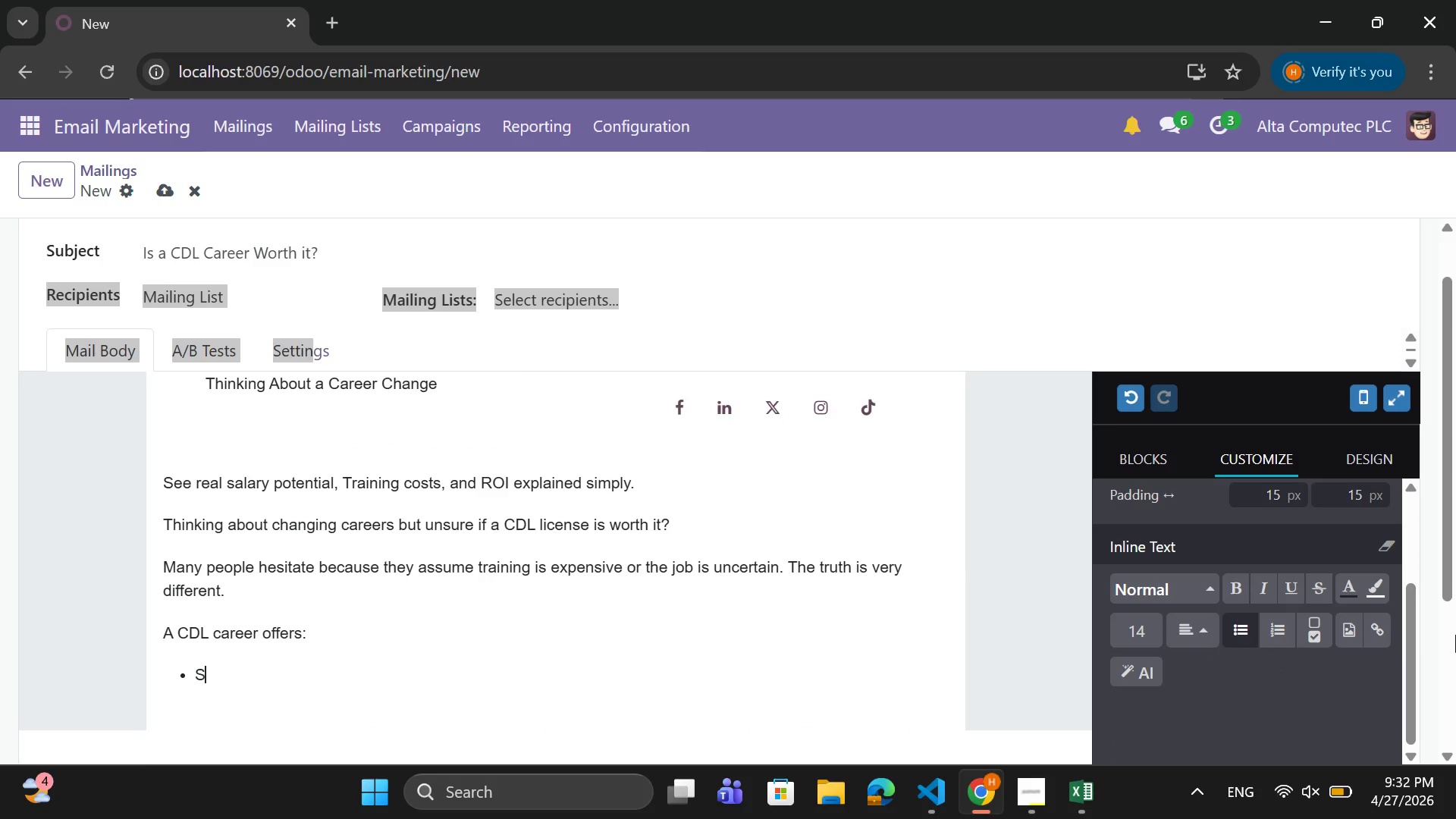 
key(CapsLock)
 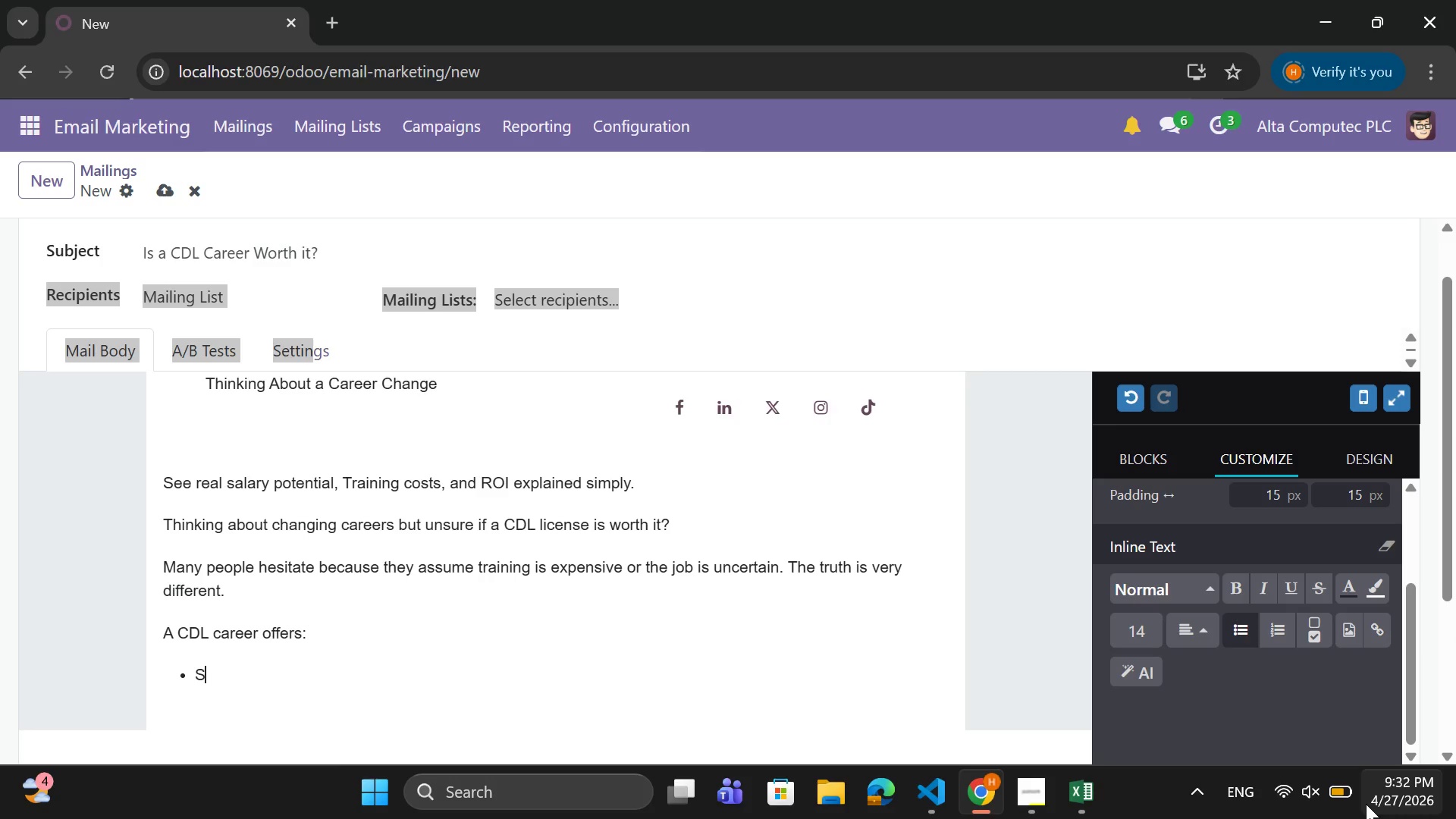 
type(tabe)
key(Backspace)
type(le)
 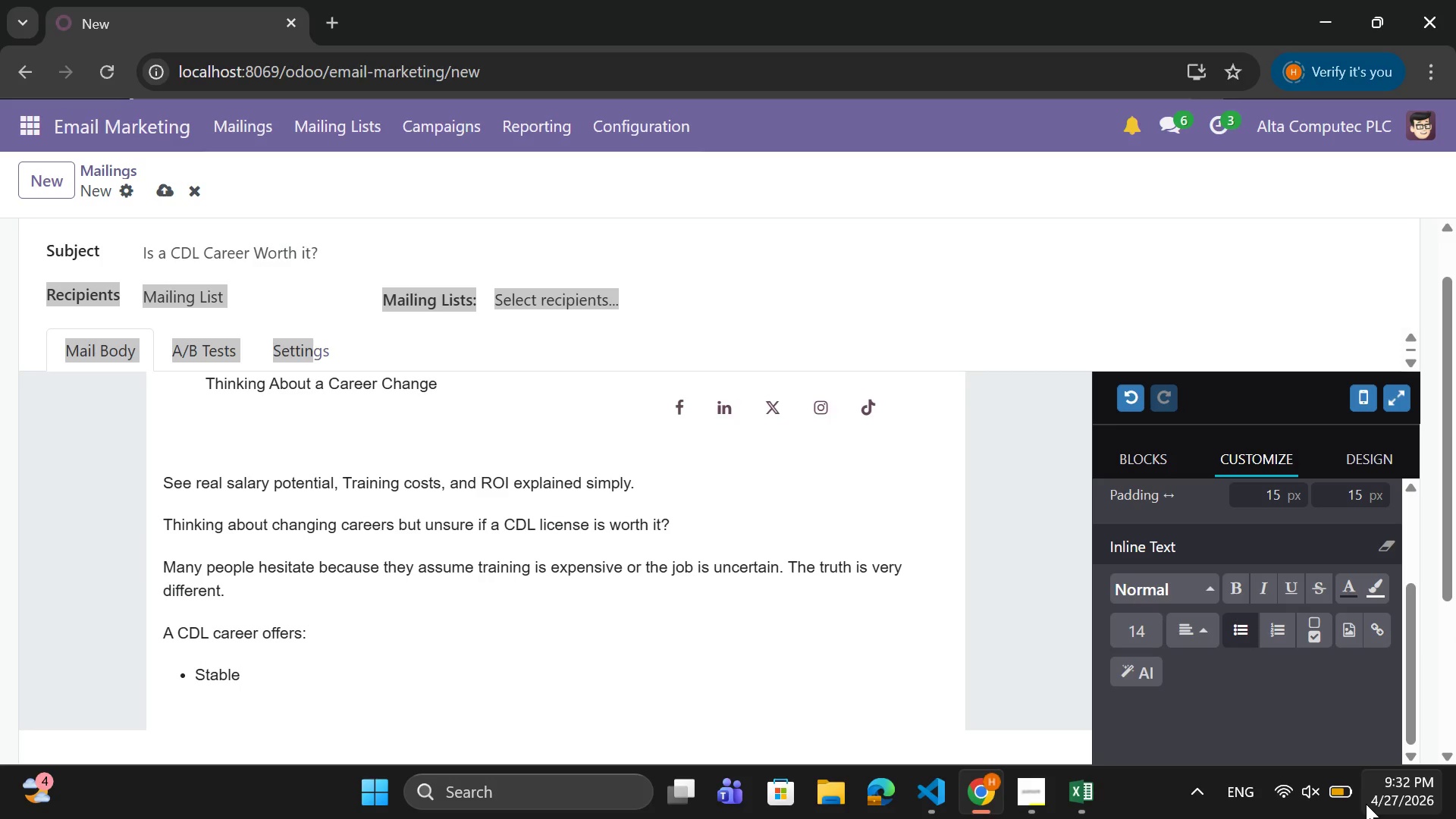 
type( demand in transportation)
 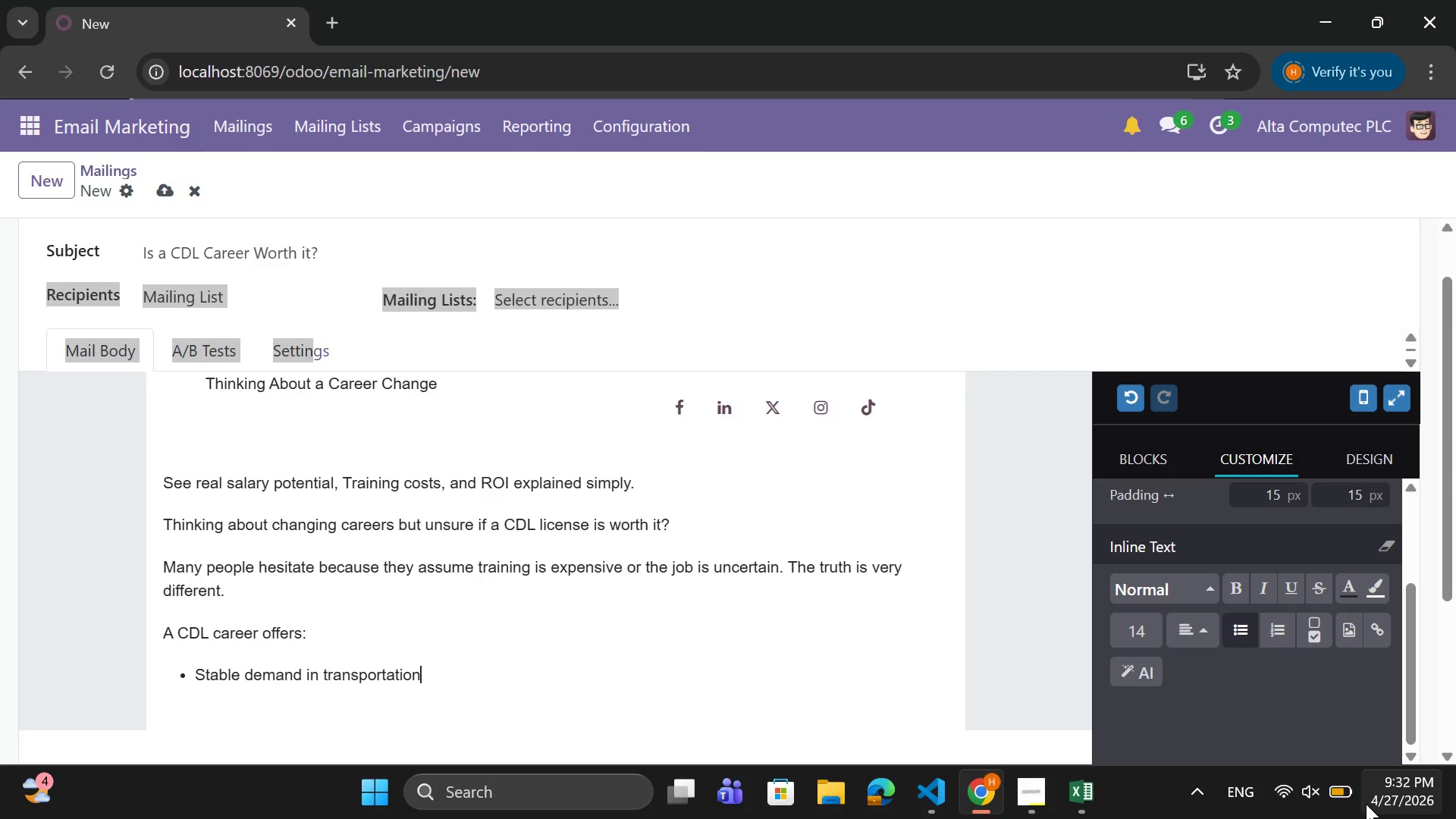 
key(Enter)
 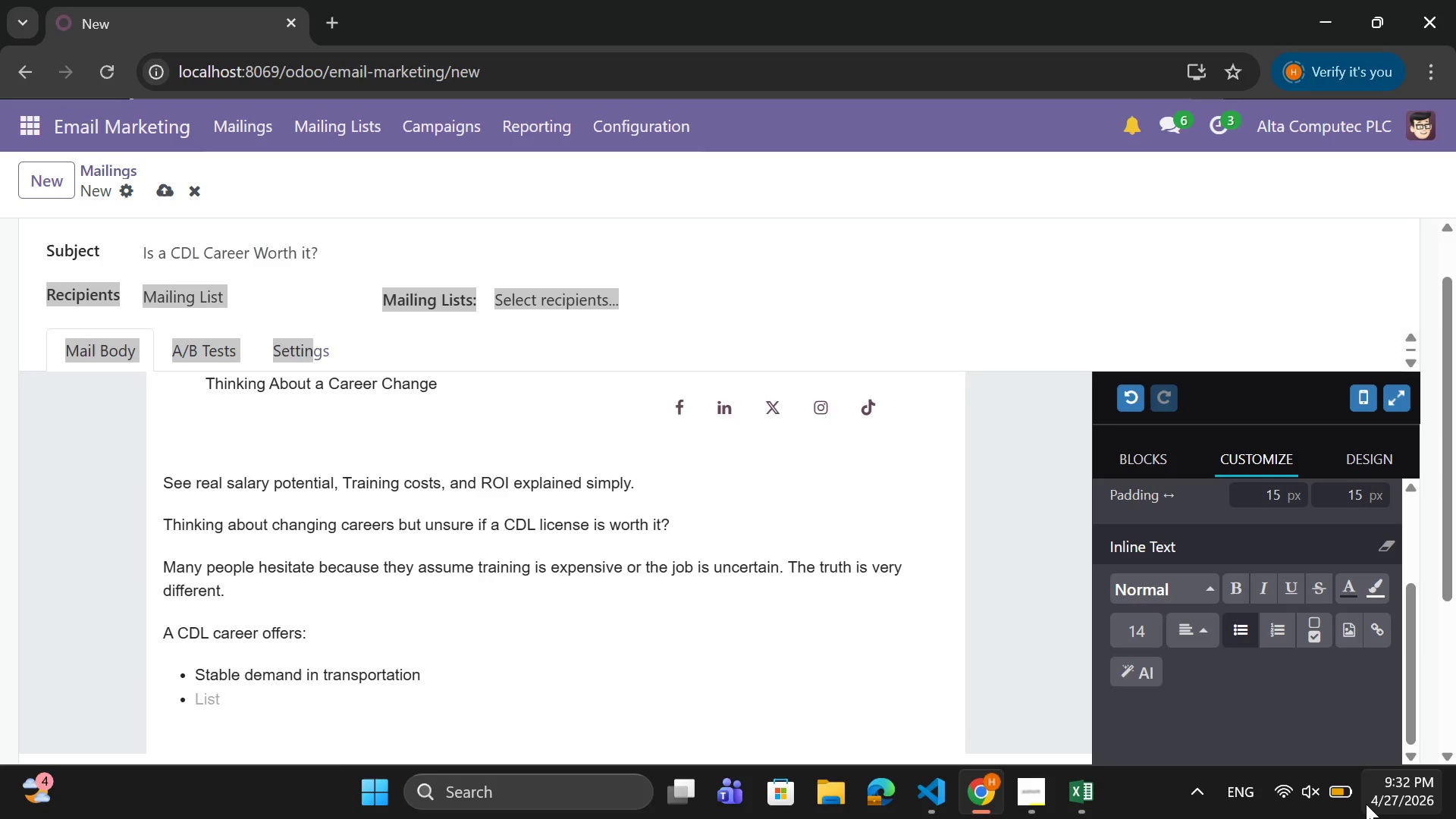 
type(Competitive starting salaries)
 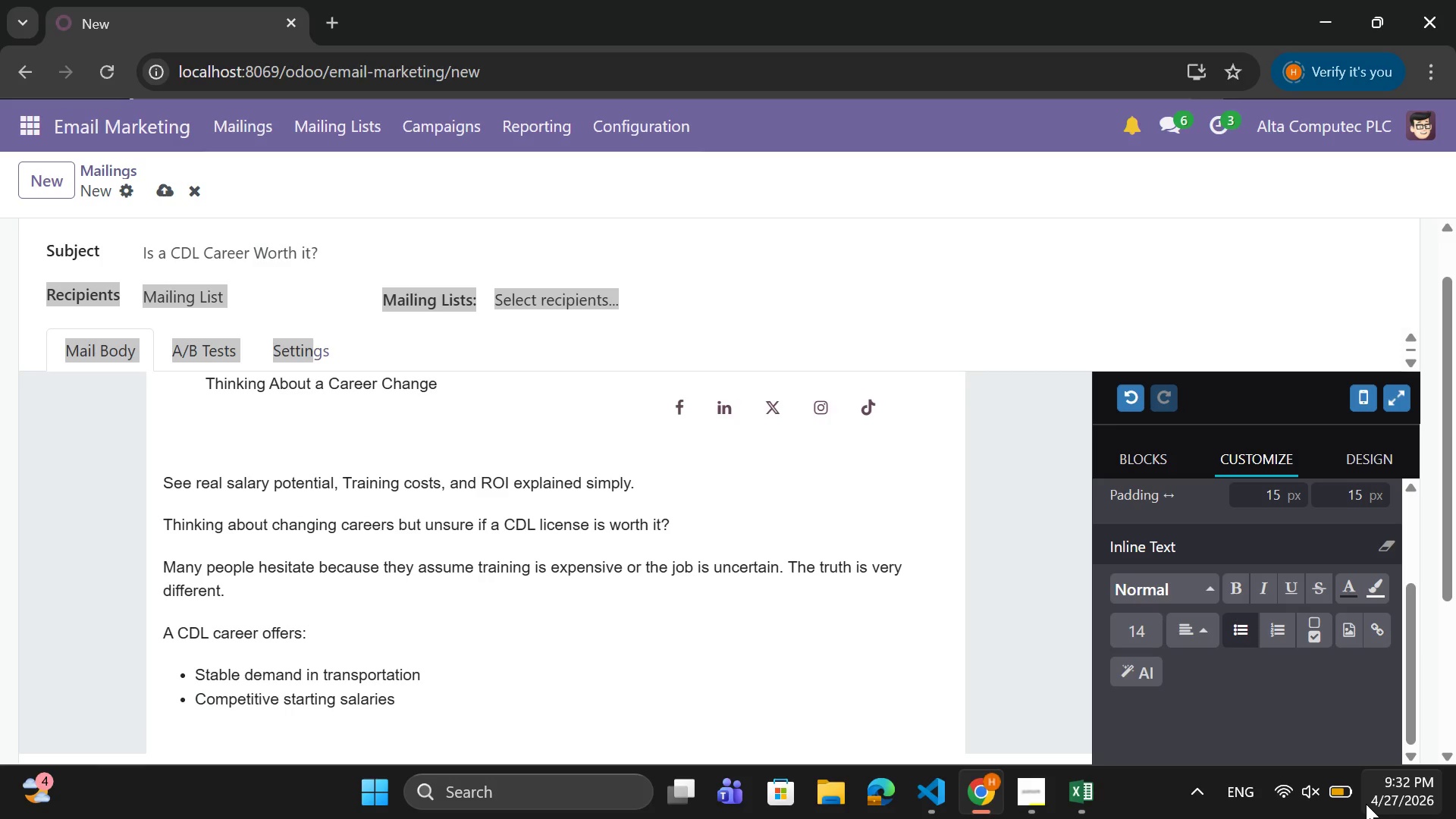 
key(Enter)
 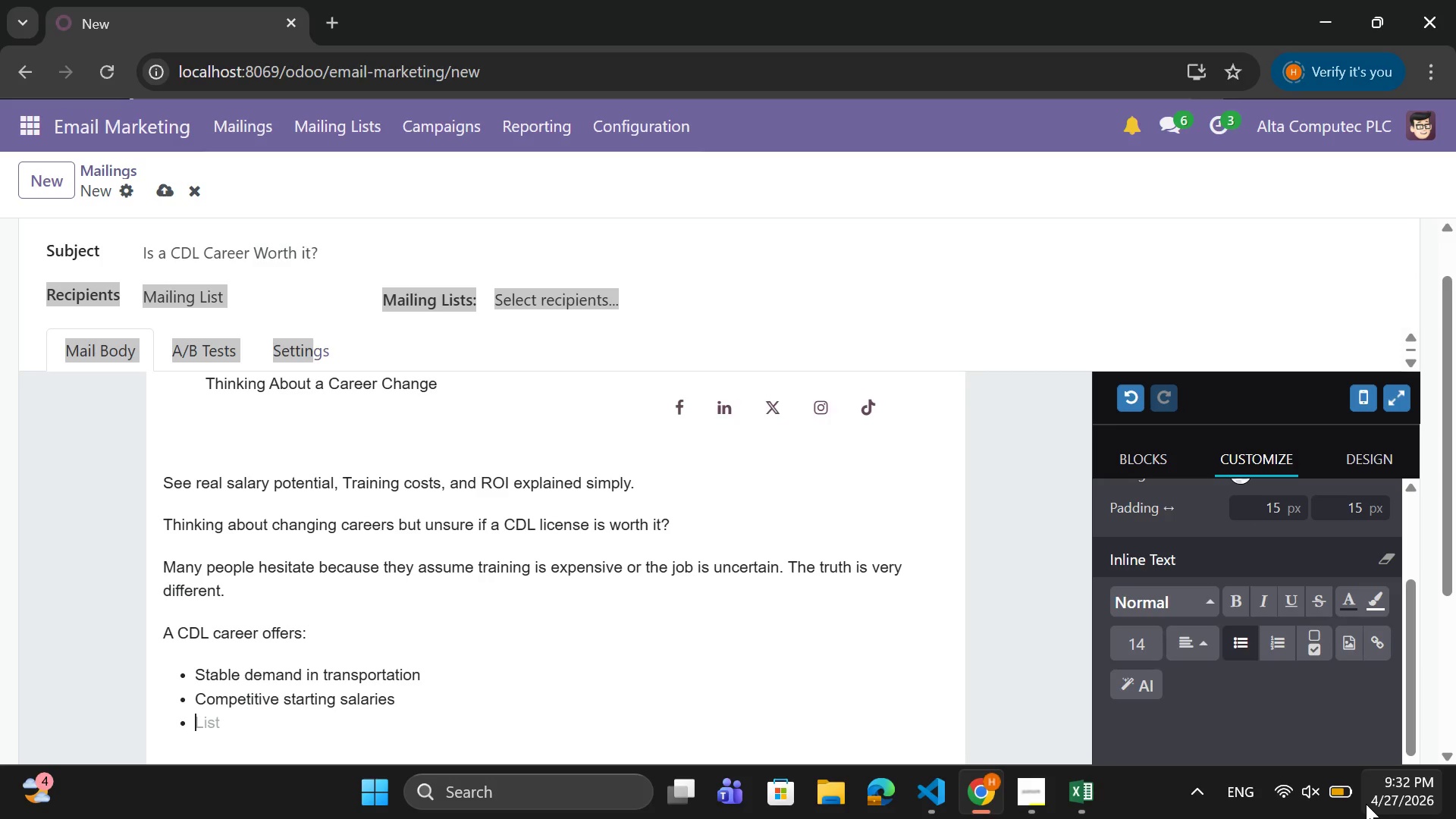 
type(Fast entery)
key(Backspace)
key(Backspace)
key(Backspace)
type(ry into the qq)
key(Backspace)
key(Backspace)
type(workfoce)
key(Backspace)
key(Backspace)
type(re)
 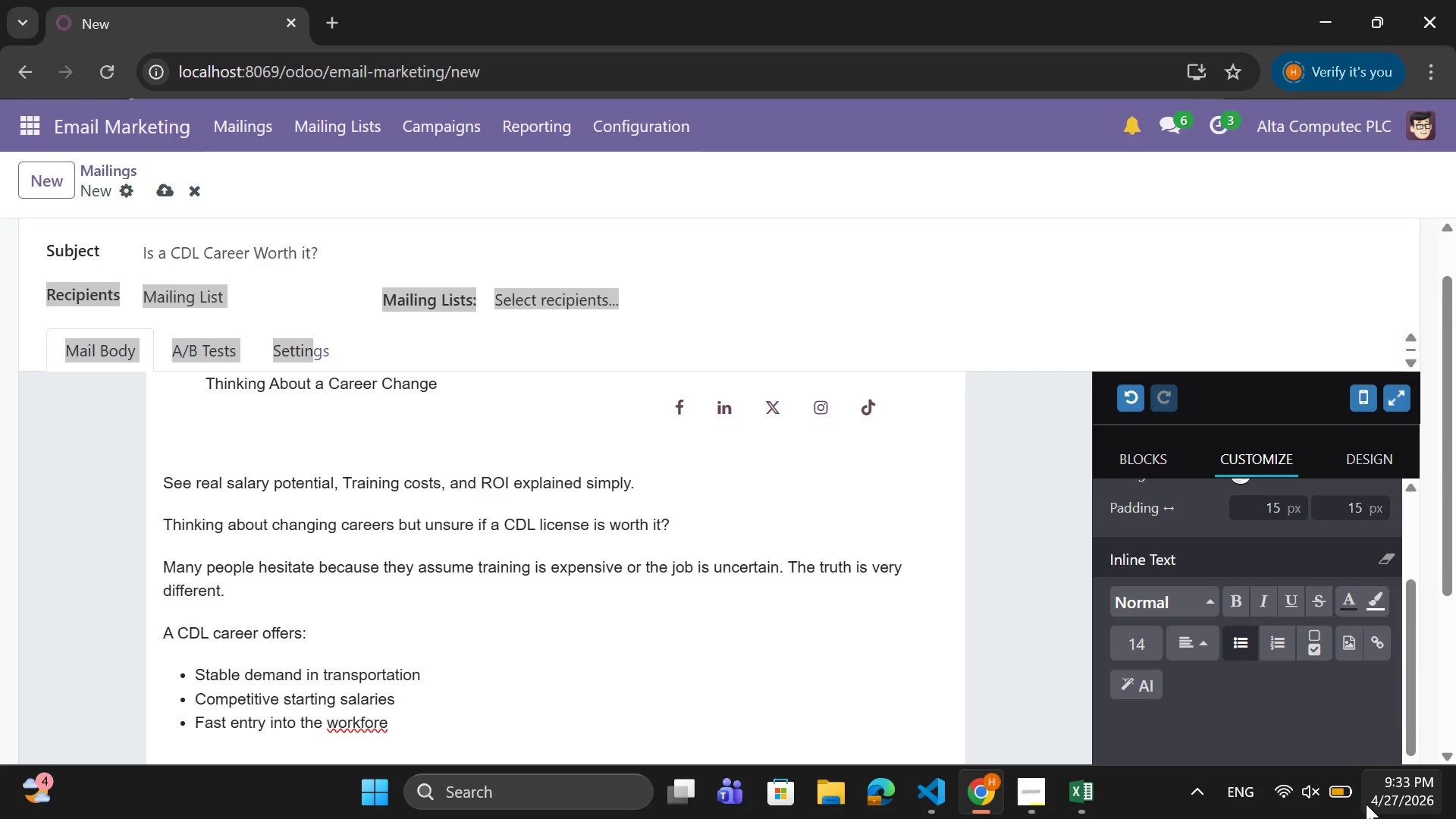 
key(Enter)
 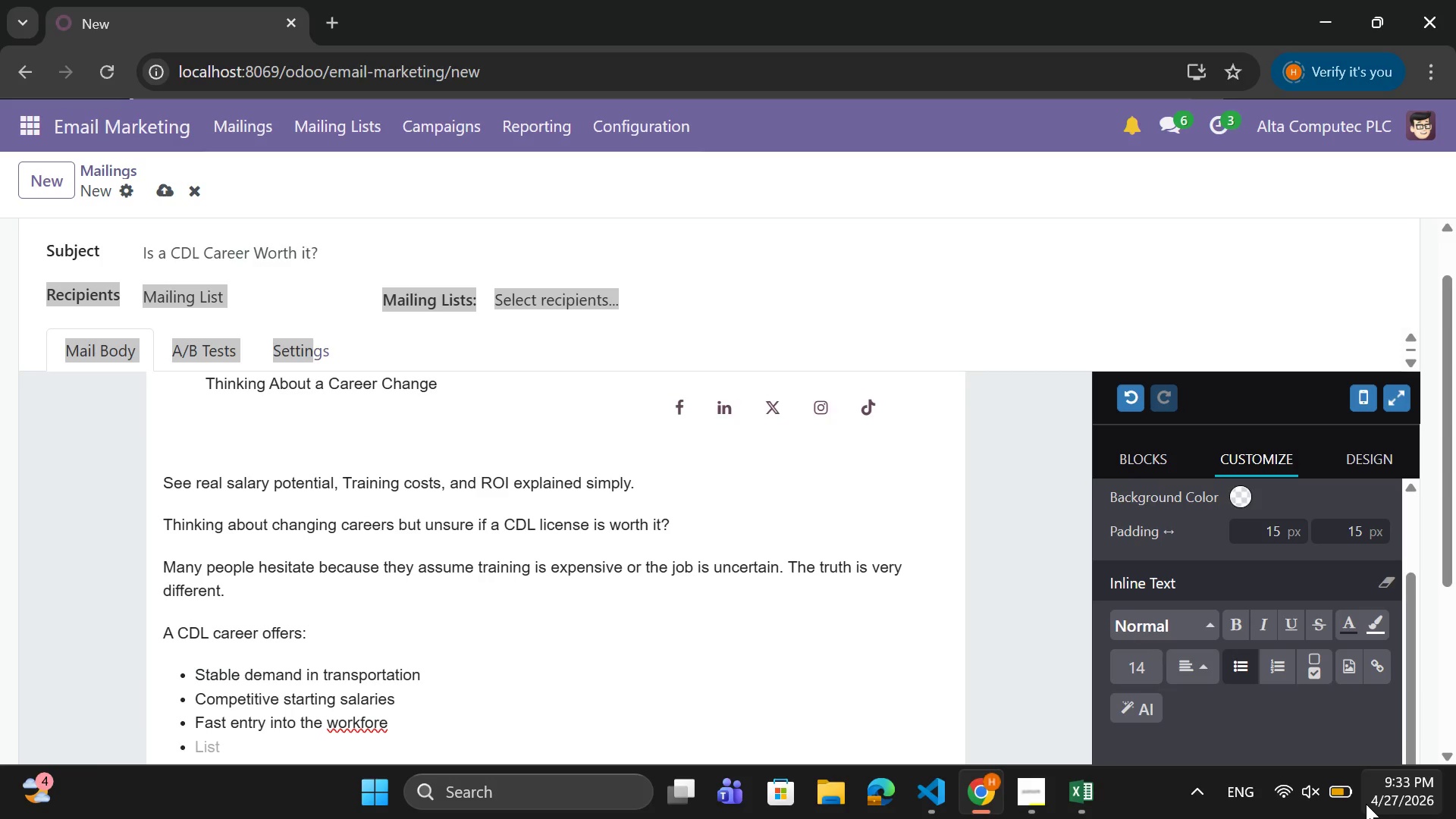 
key(Backspace)
type(You dont)
key(Backspace)
type('t need years of education toms)
key(Backspace)
type( )
key(Backspace)
key(Backspace)
type( tr)
key(Backspace)
key(Backspace)
type(start earning- )
key(Backspace)
type(you just need the right training path.)
 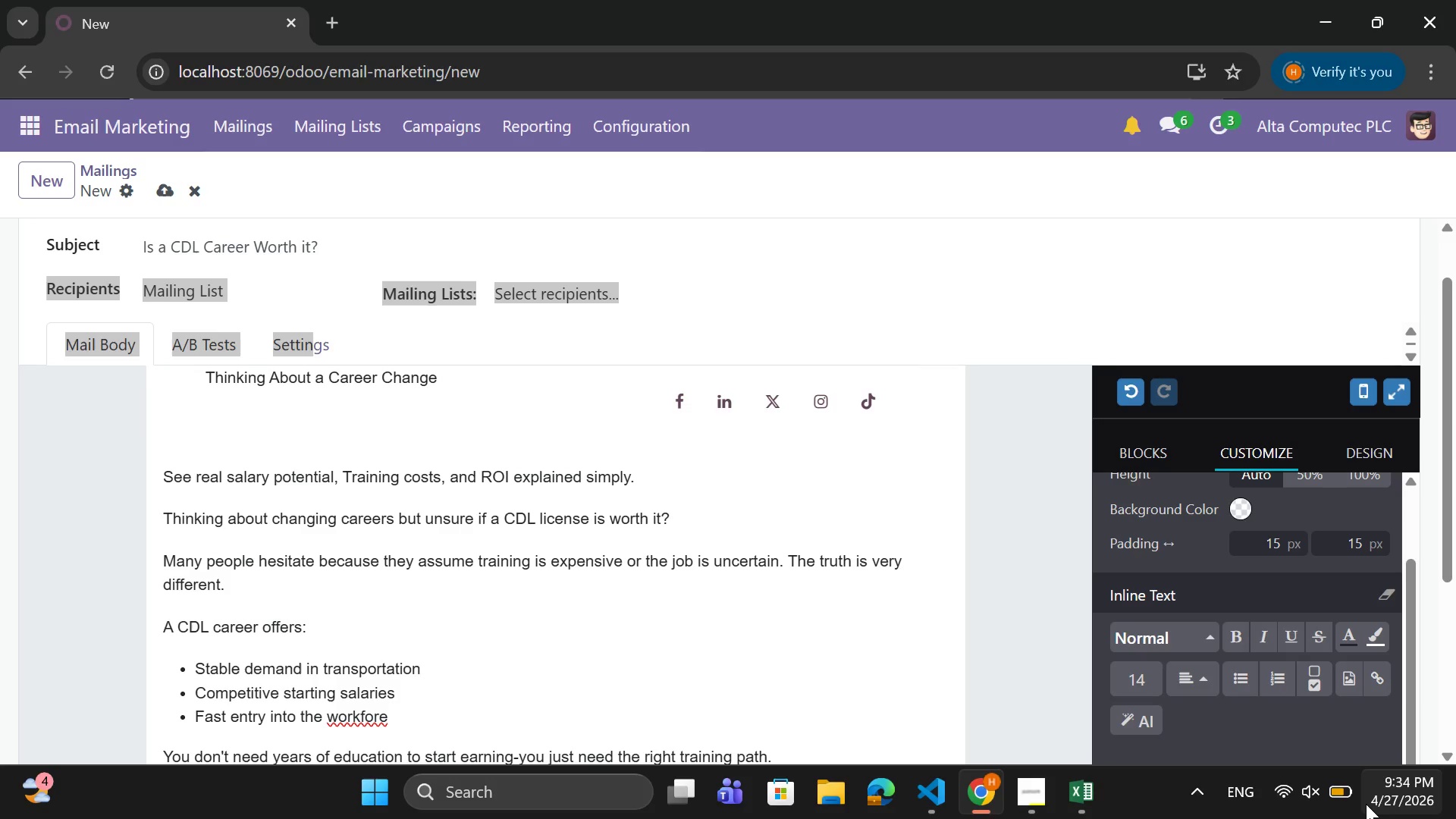 
key(Enter)
 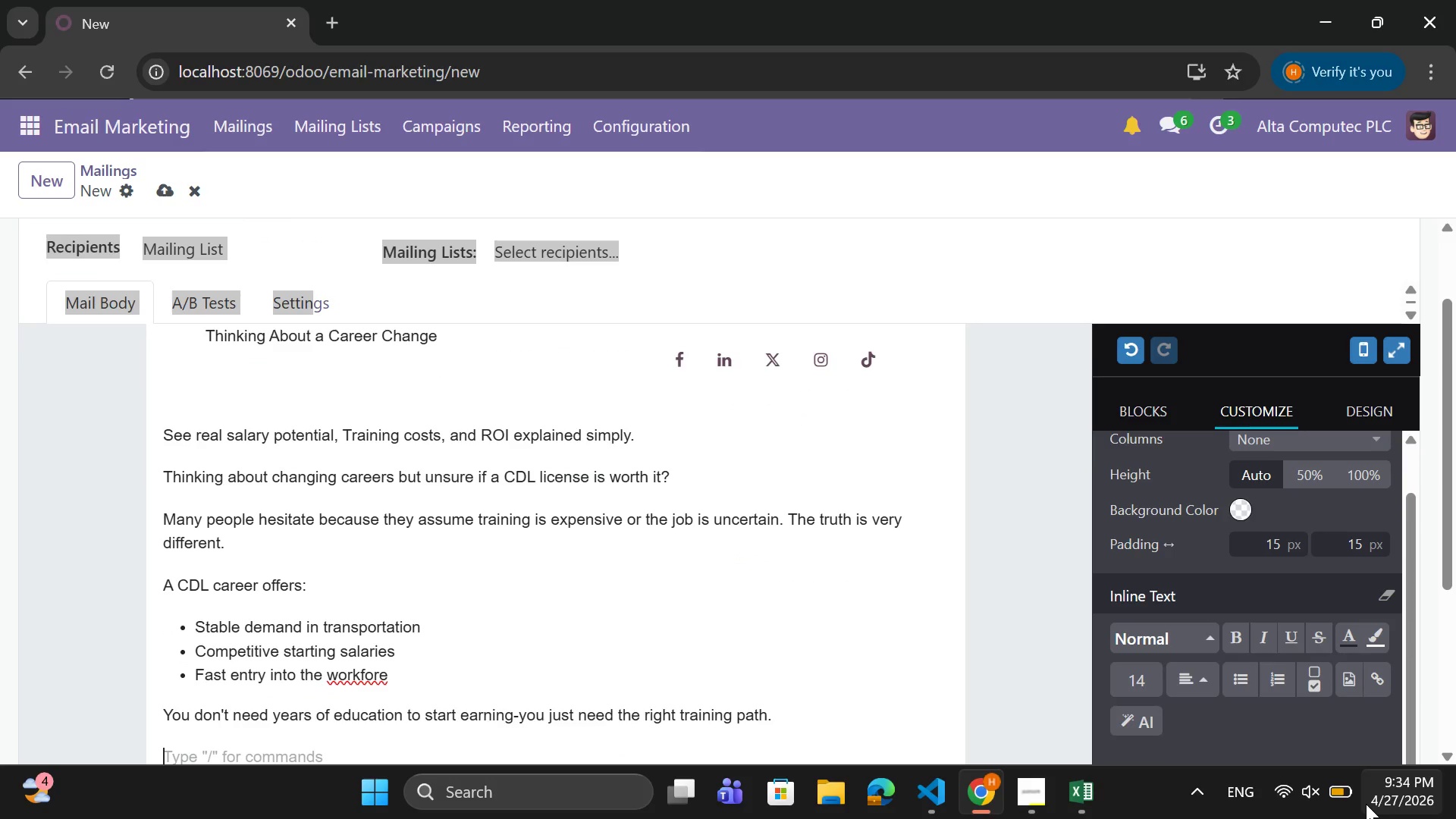 
type(Learn more about the real return on u)
key(Backspace)
type(investment in trucking.)
key(Backspace)
 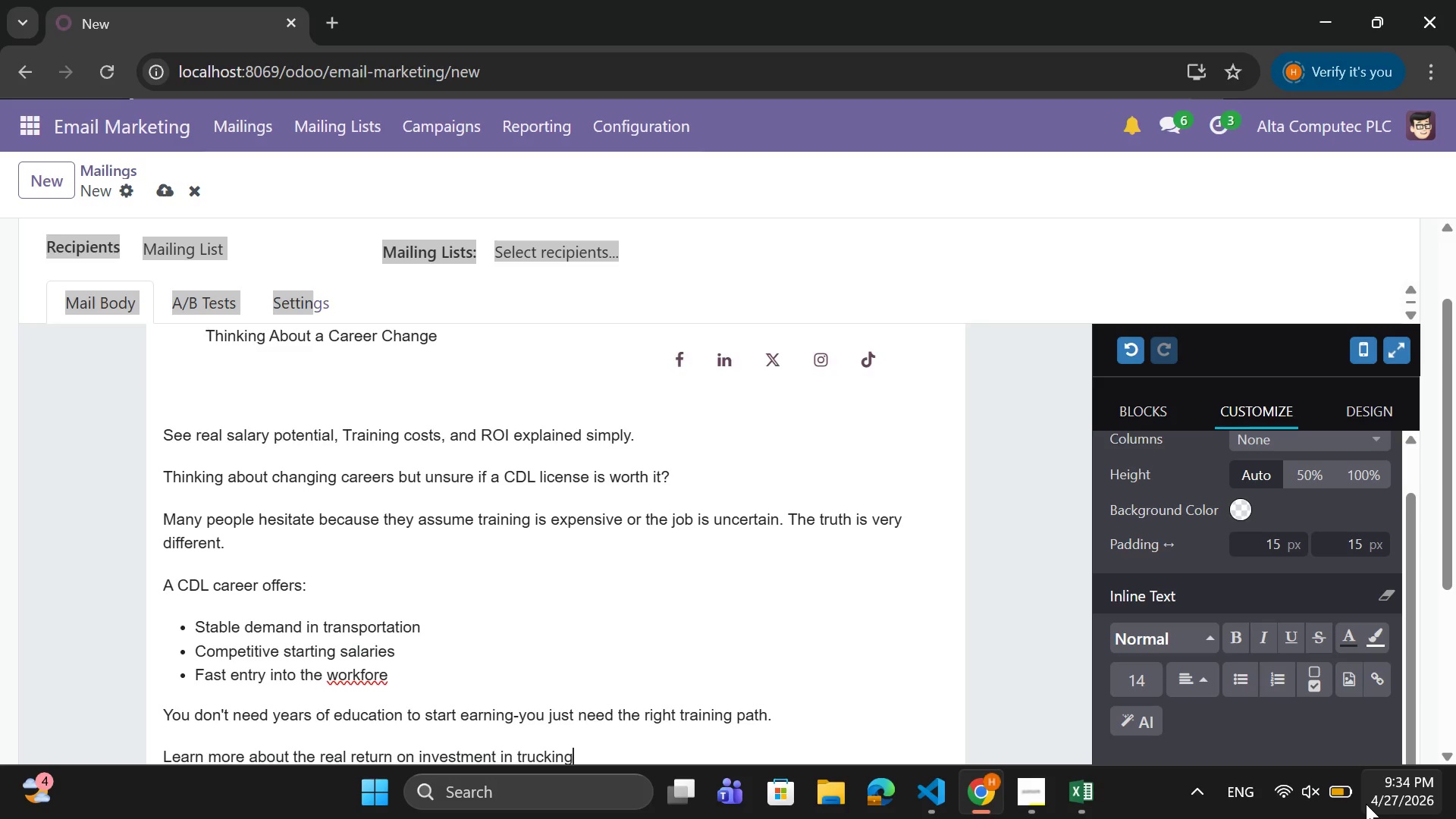 
key(Shift+Semicolon)
 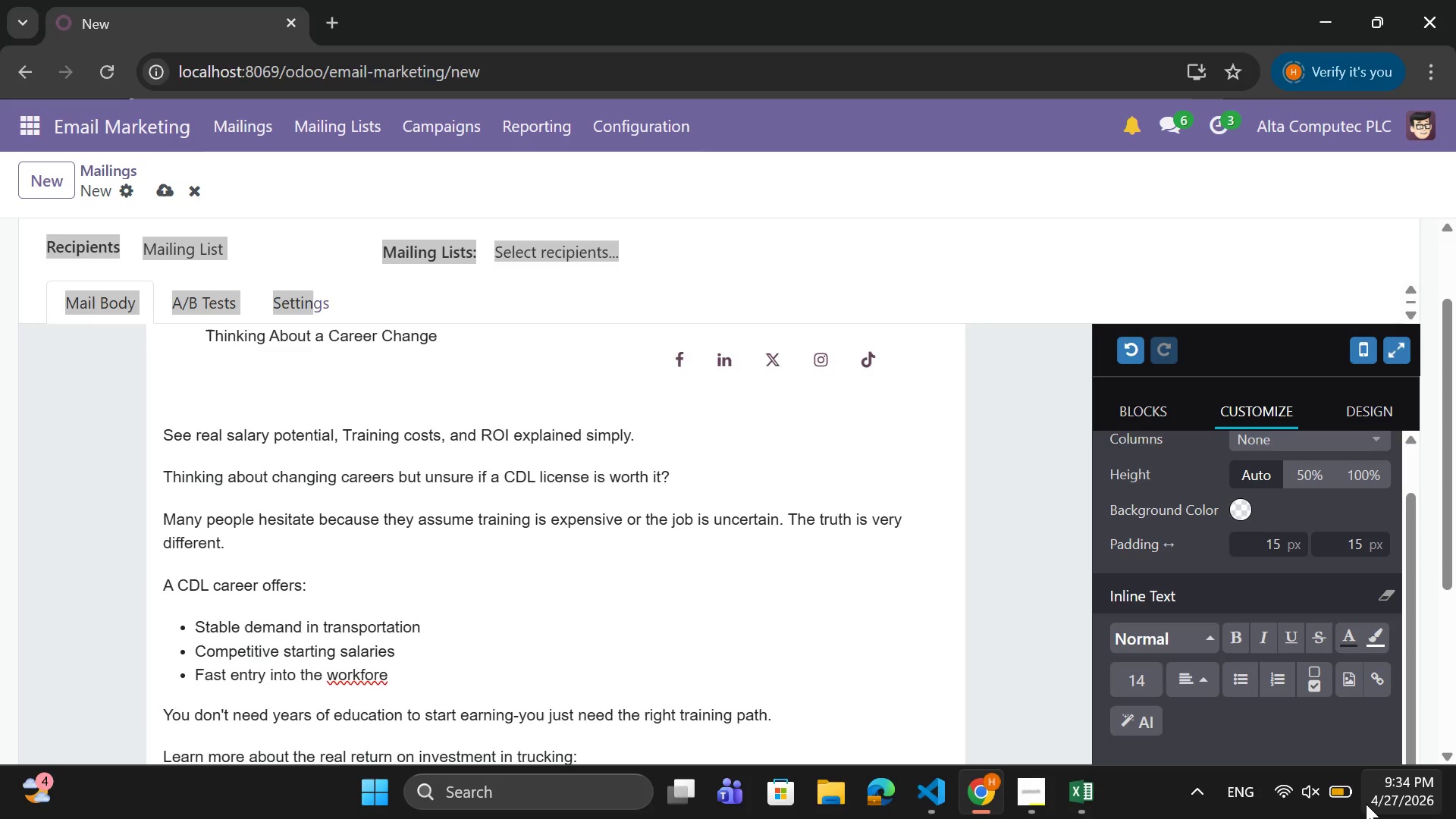 
key(Enter)
 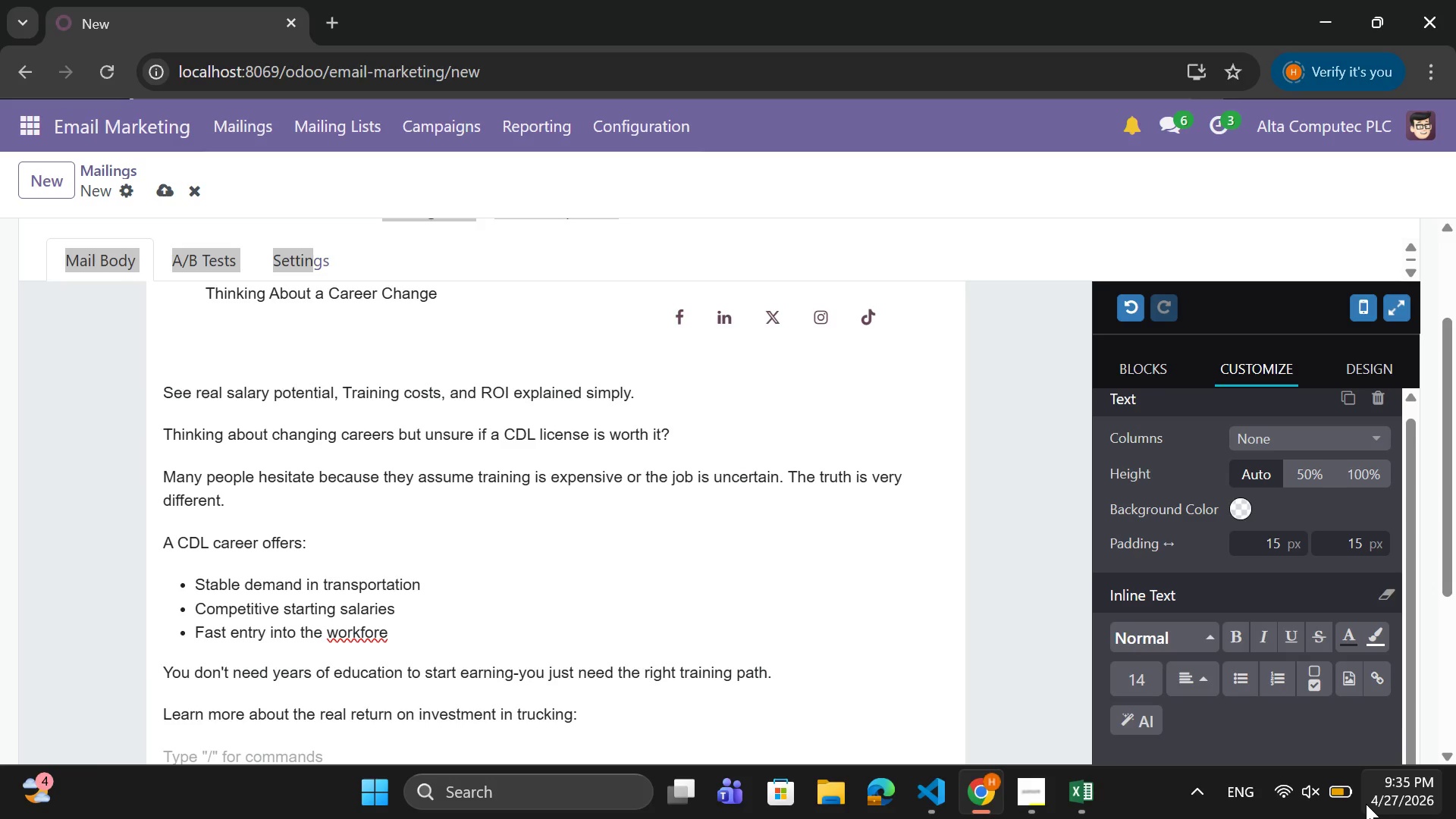 
wait(19.45)
 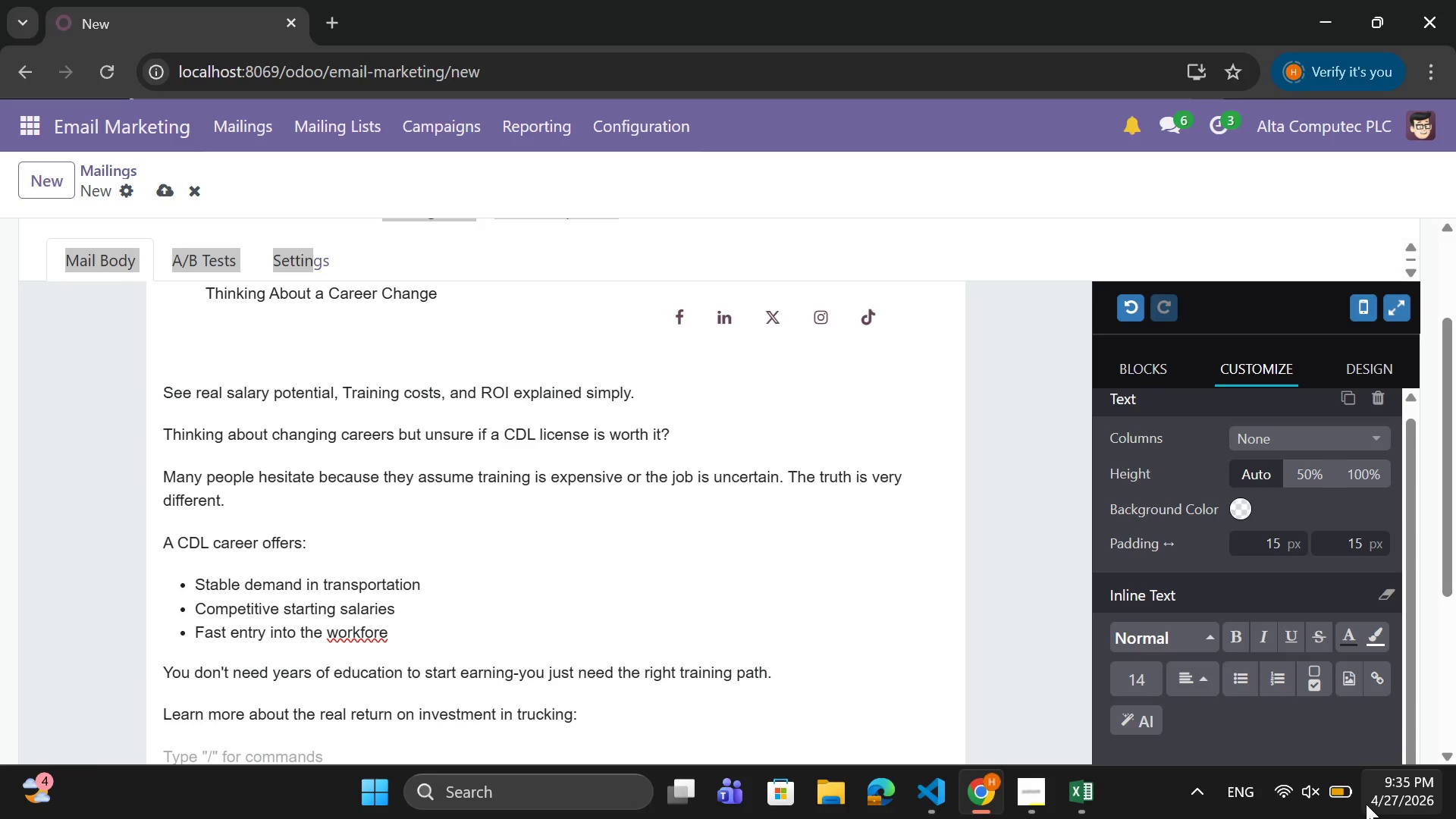 
key(ArrowRight)
 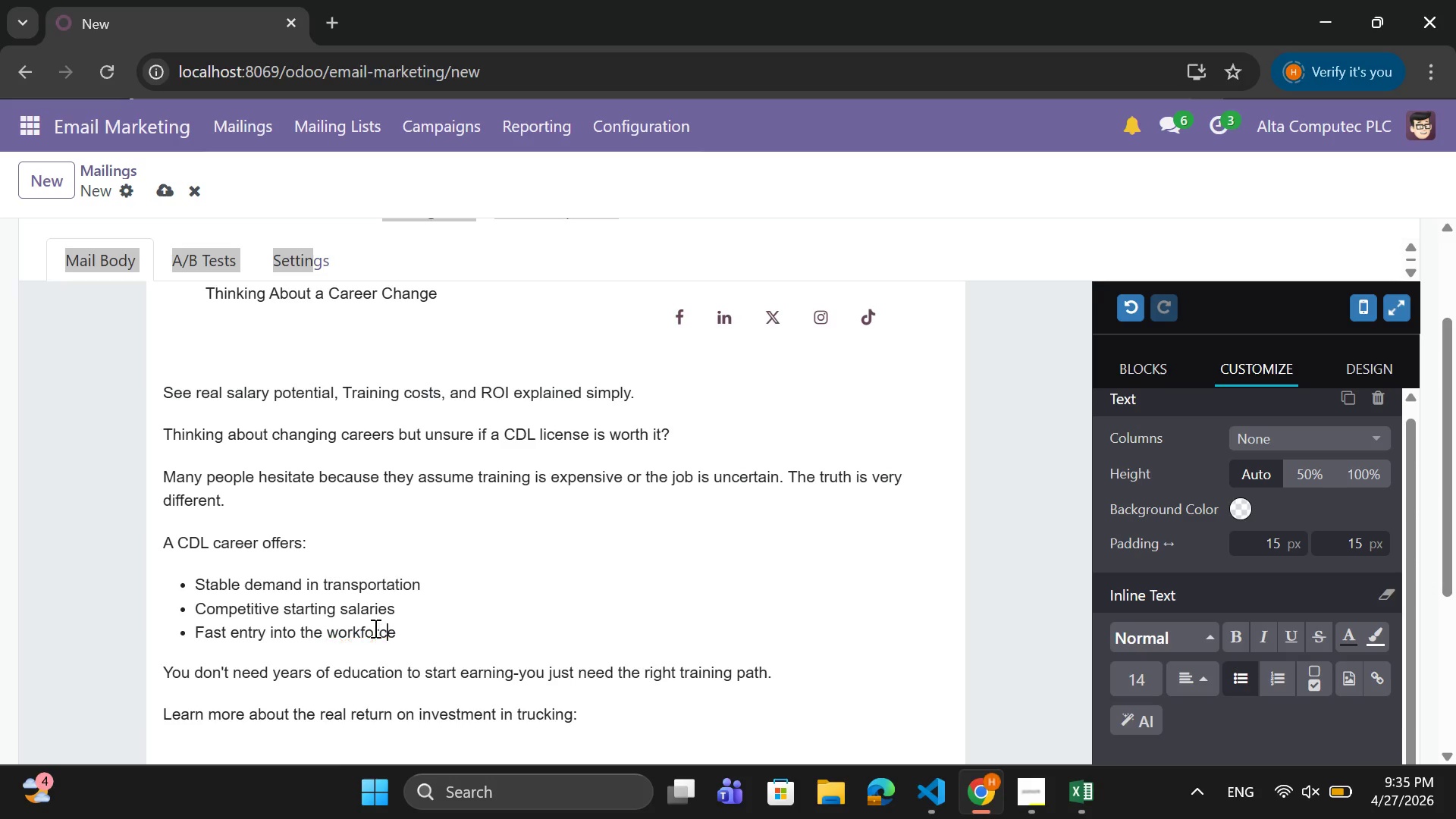 
key(C)
 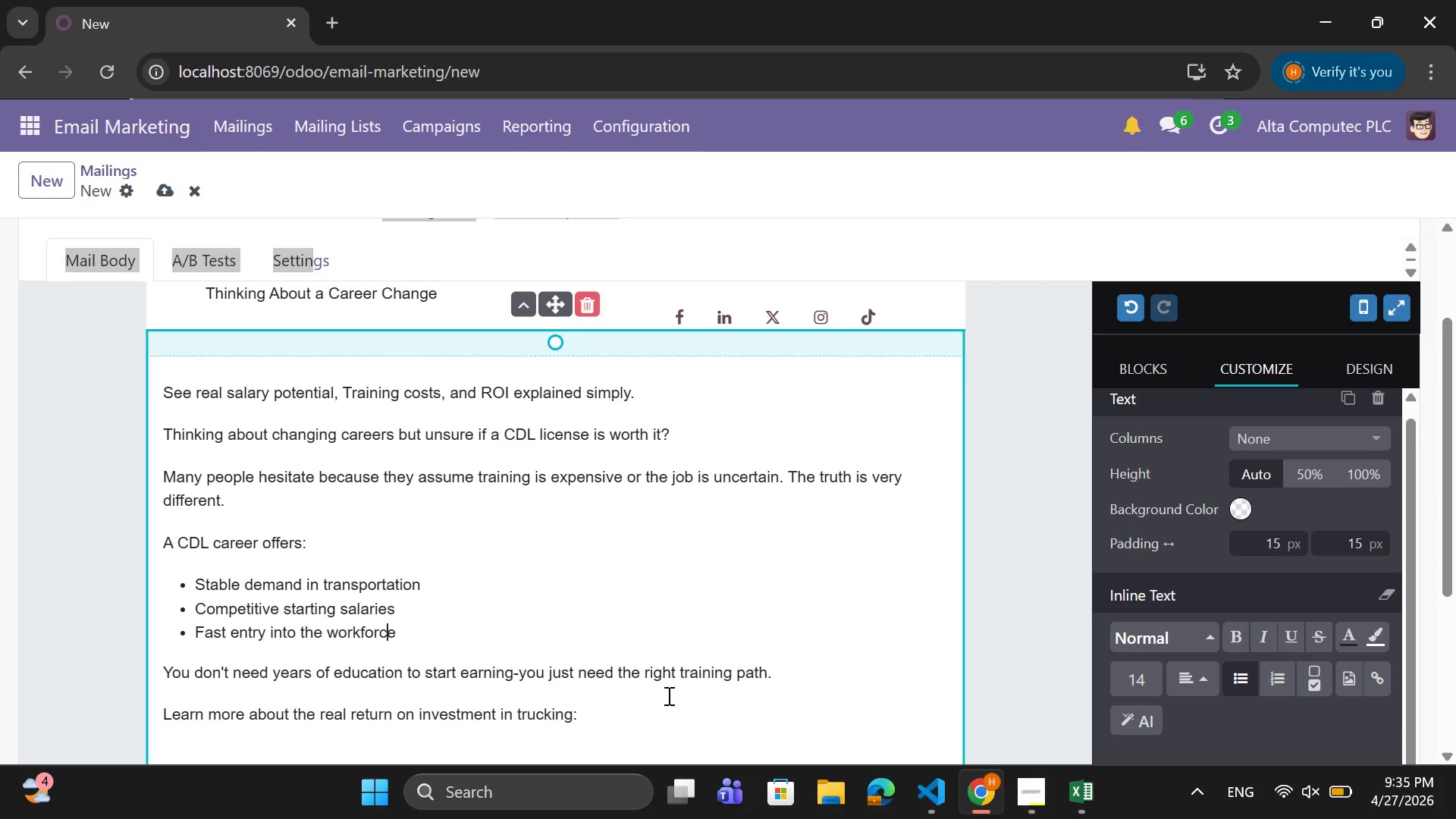 
left_click([617, 729])
 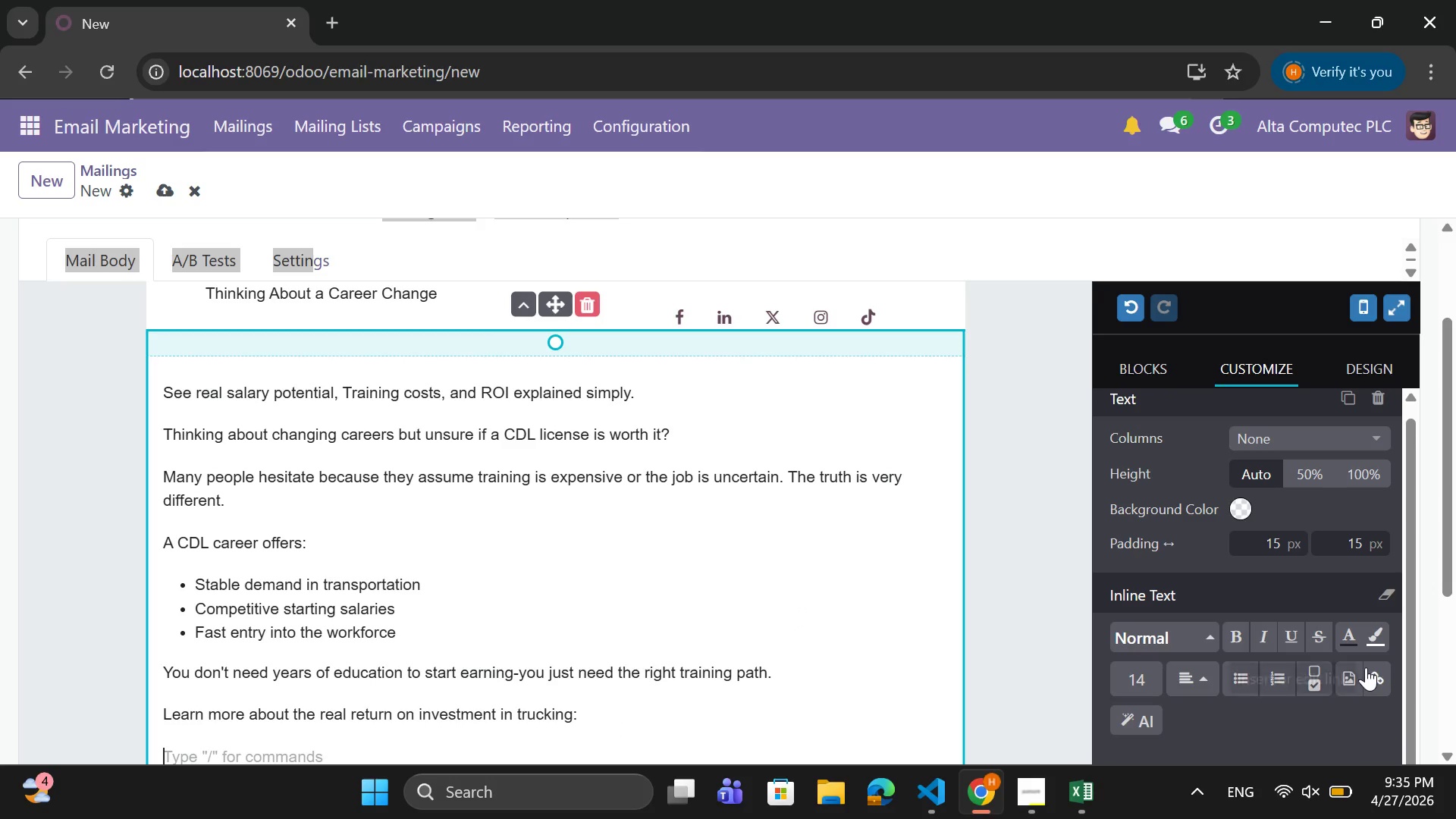 
left_click([1382, 671])
 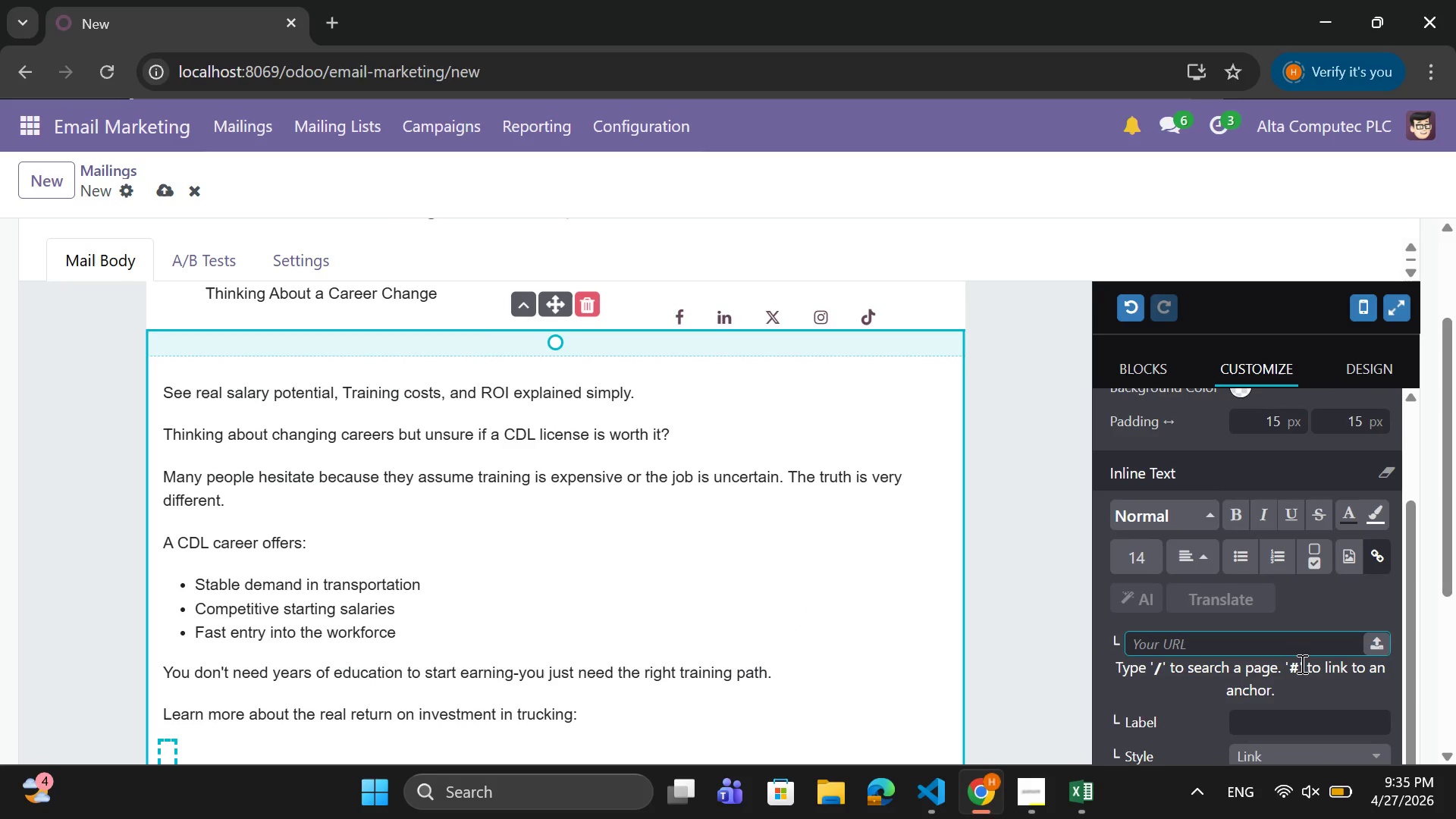 
scroll: coordinate [1300, 664], scroll_direction: down, amount: 3.0
 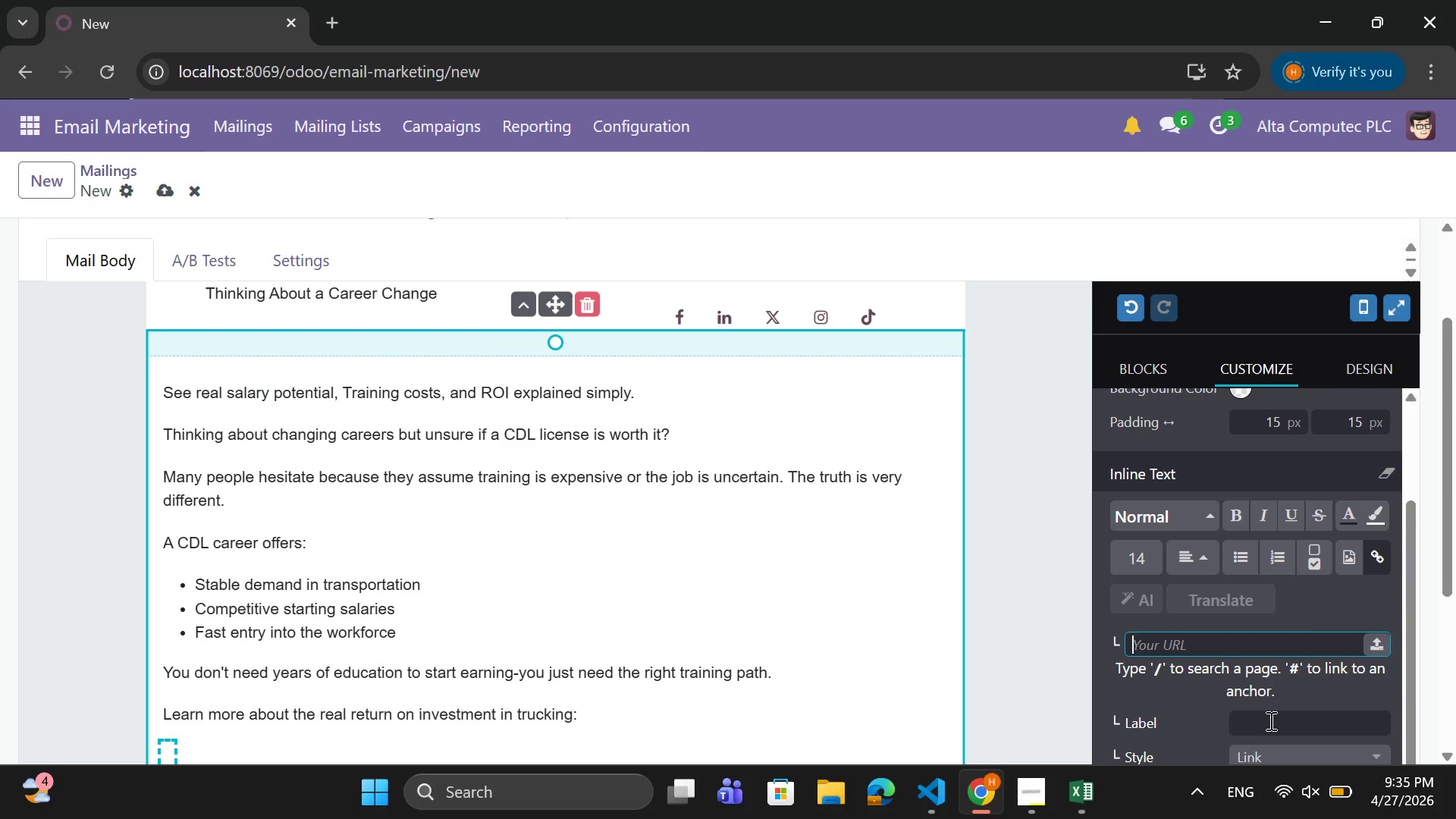 
left_click([1269, 720])
 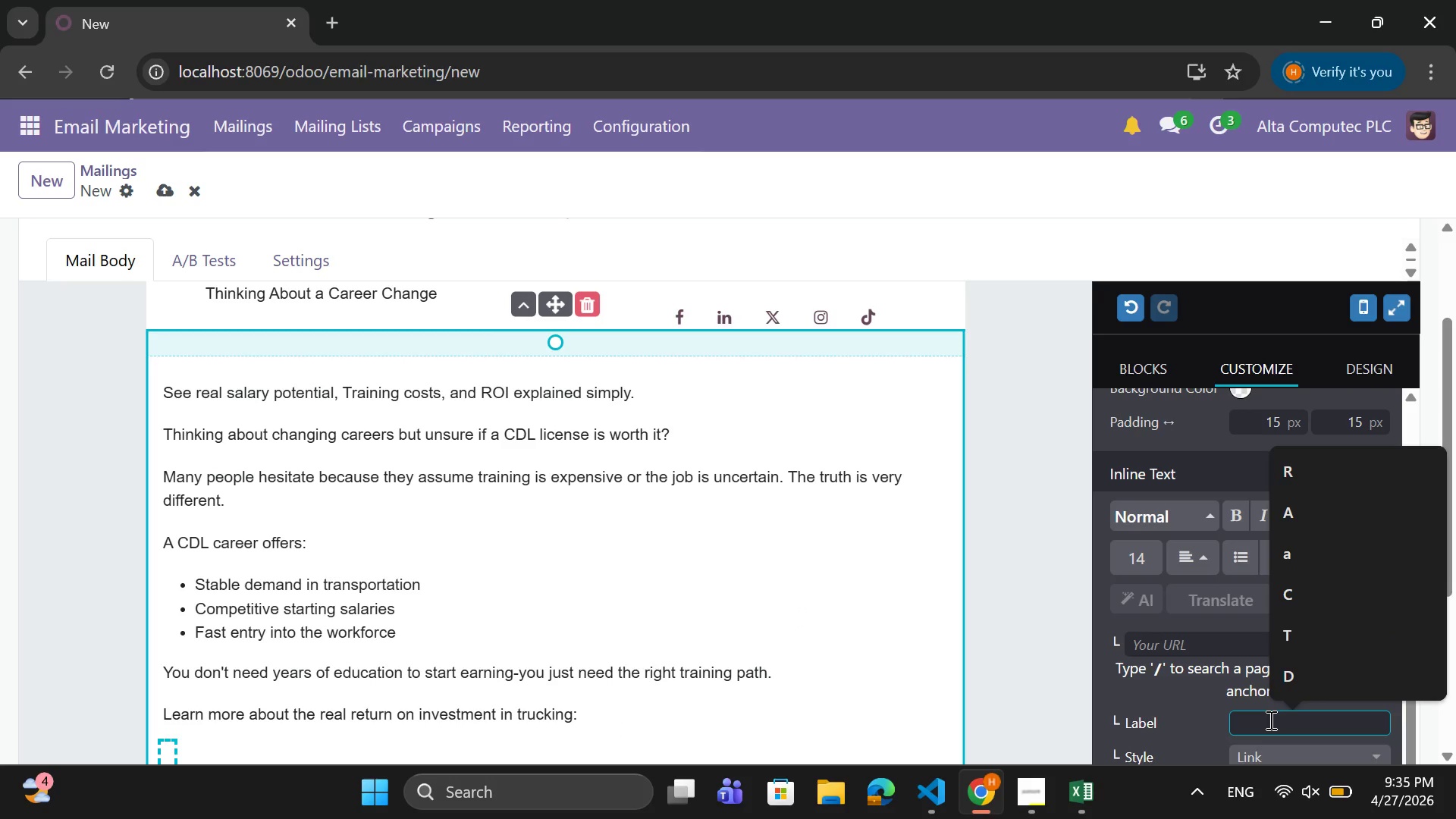 
type(Read )
 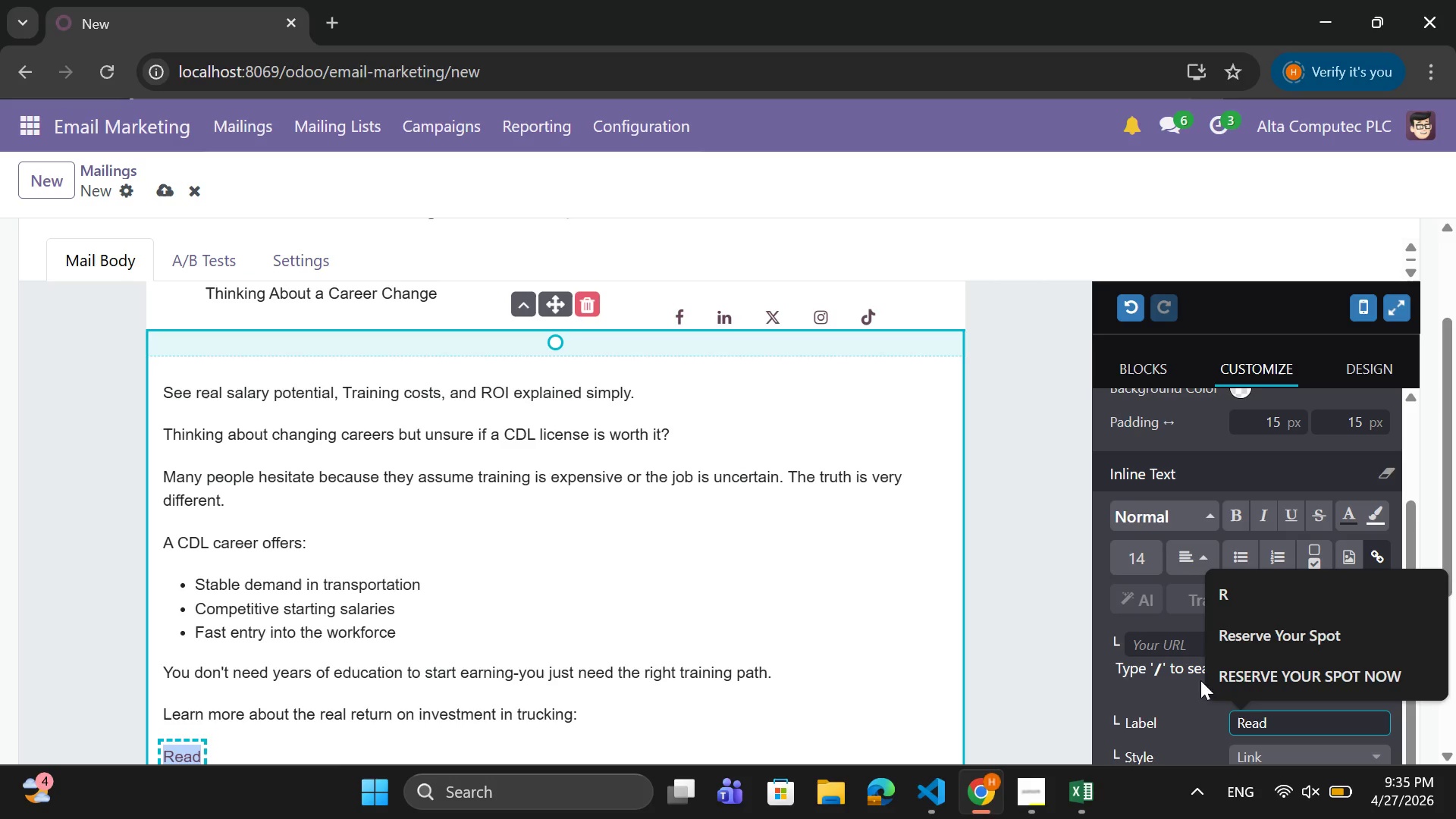 
scroll: coordinate [839, 625], scroll_direction: down, amount: 3.0
 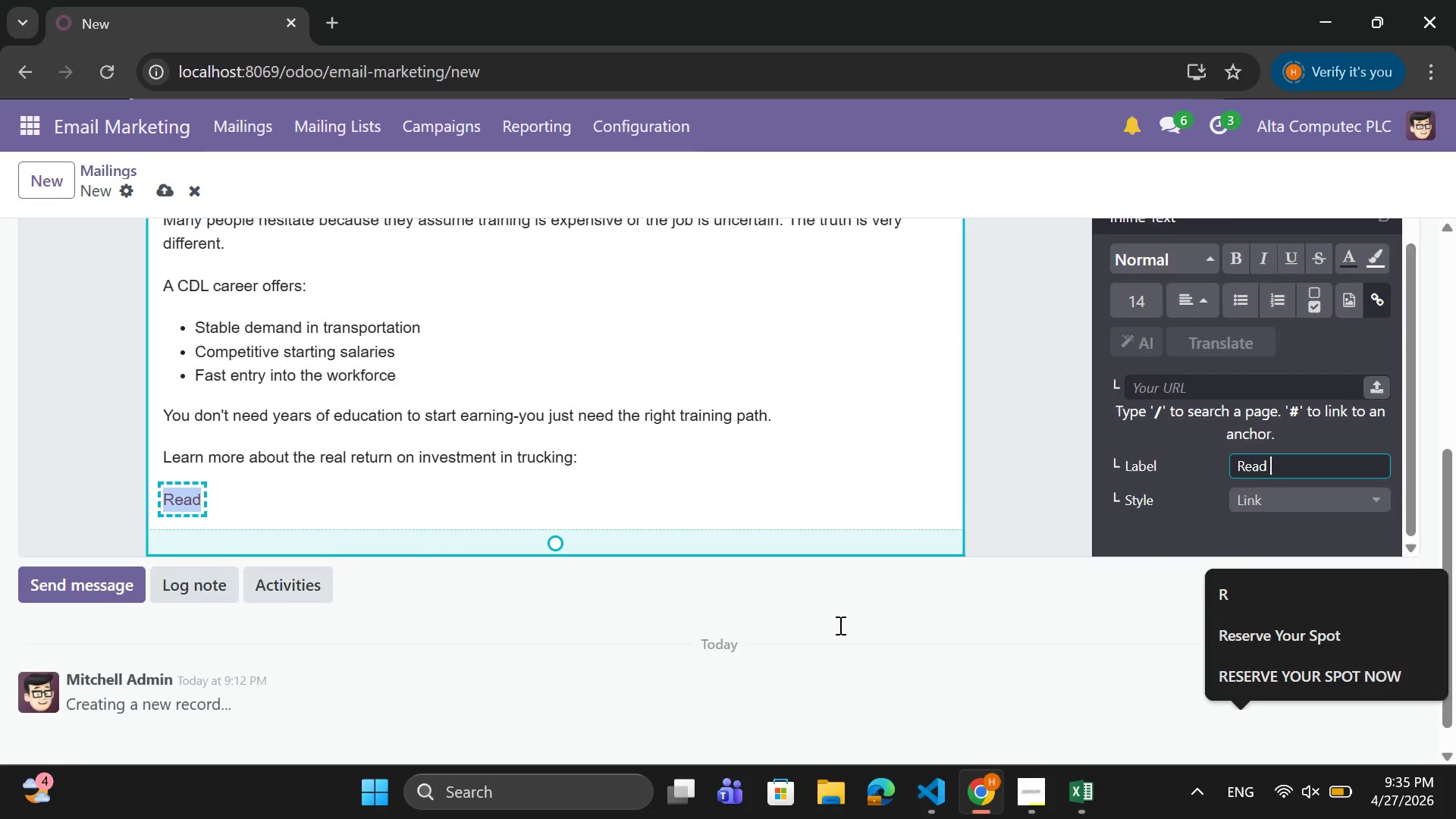 
scroll: coordinate [839, 625], scroll_direction: up, amount: 1.0
 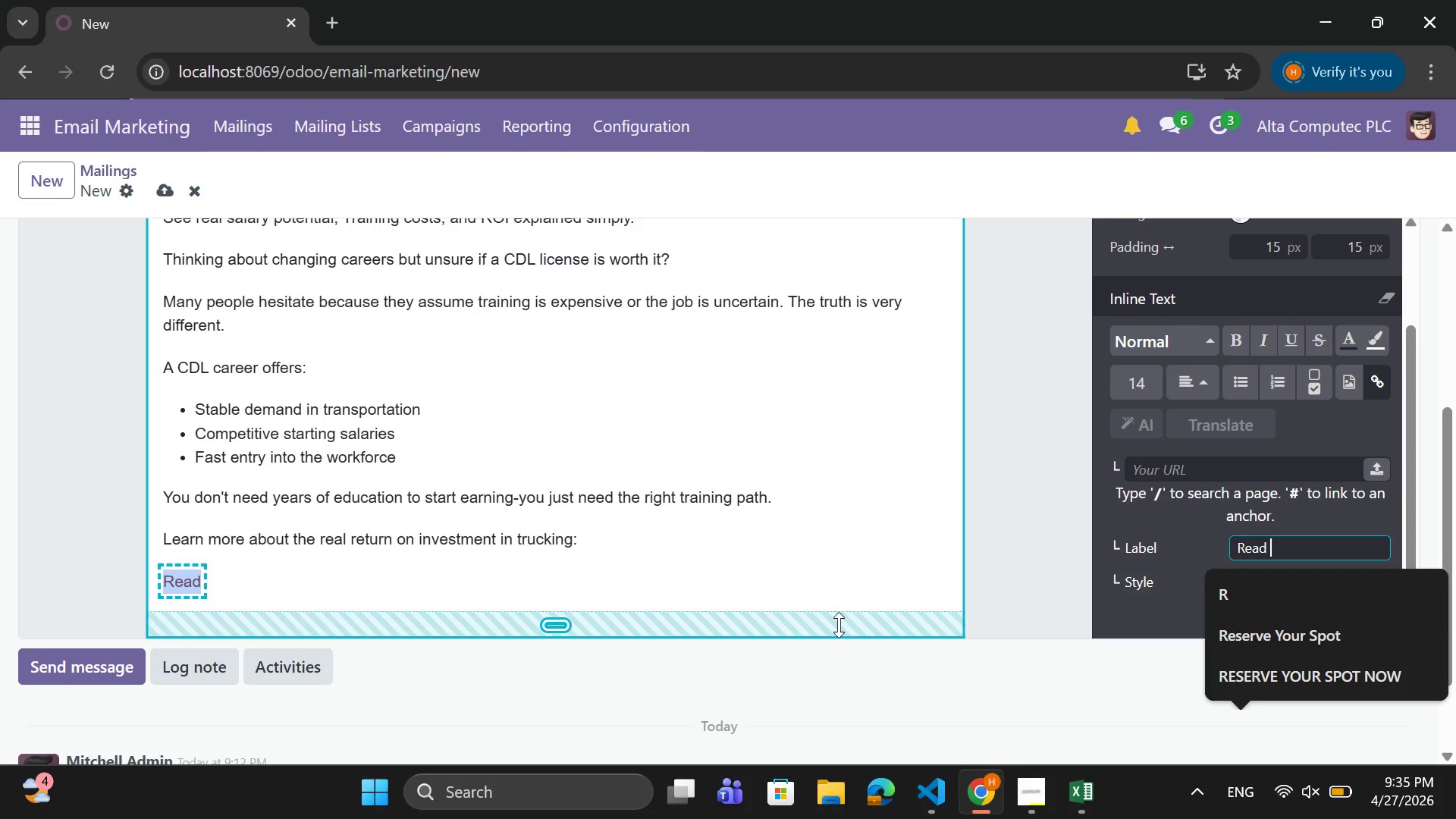 
type( More)
 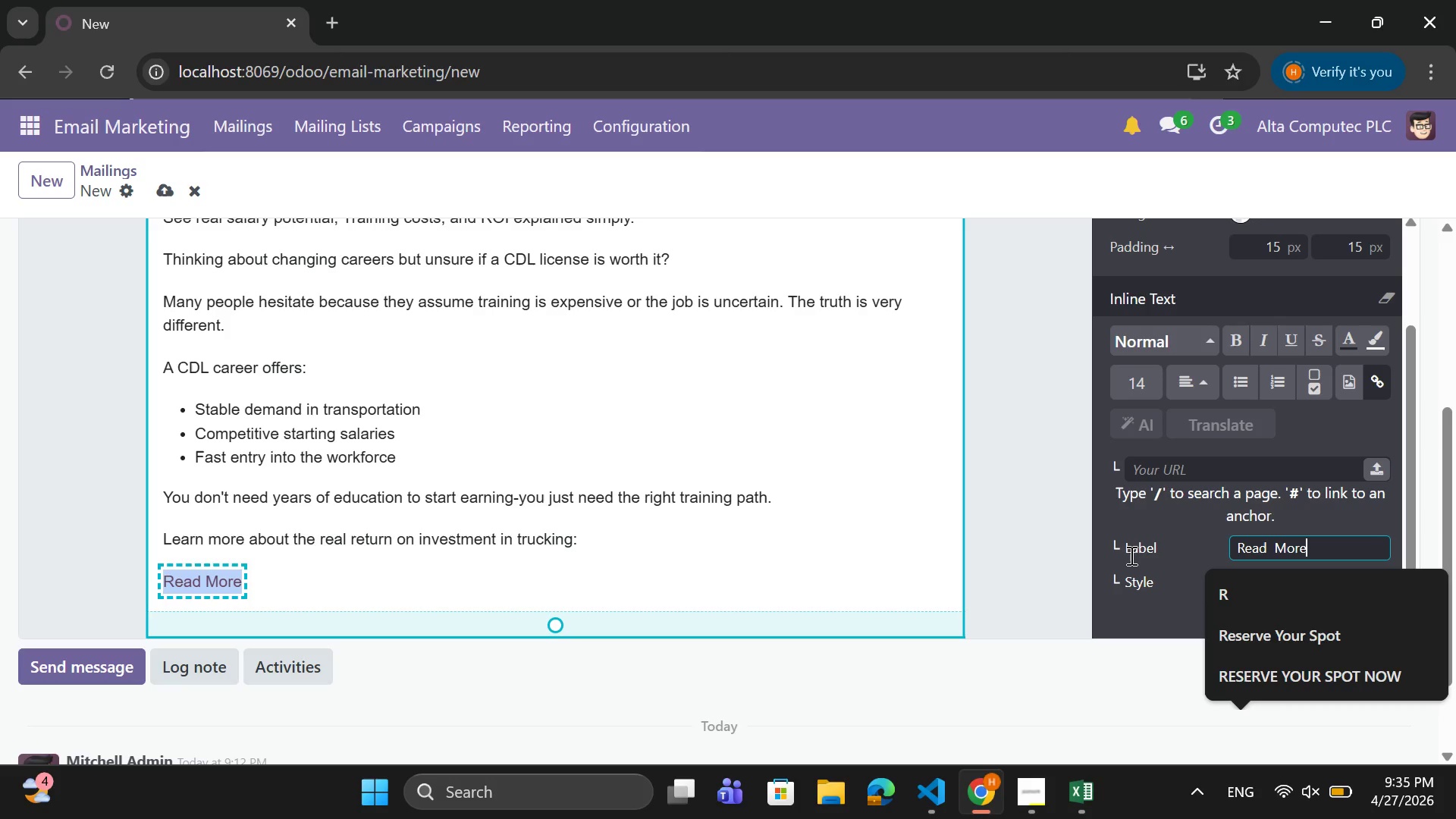 
left_click([1154, 595])
 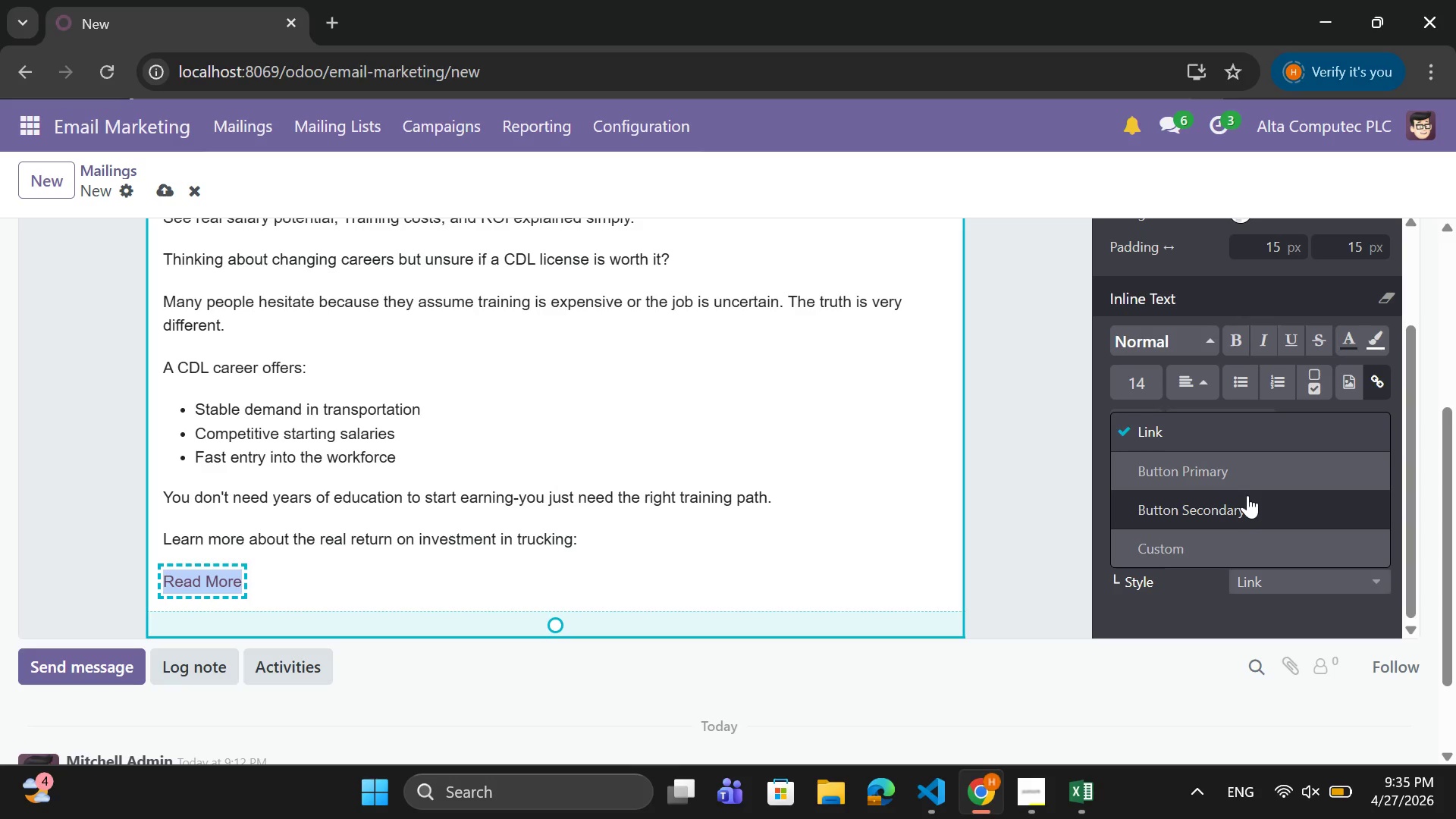 
left_click([1244, 476])
 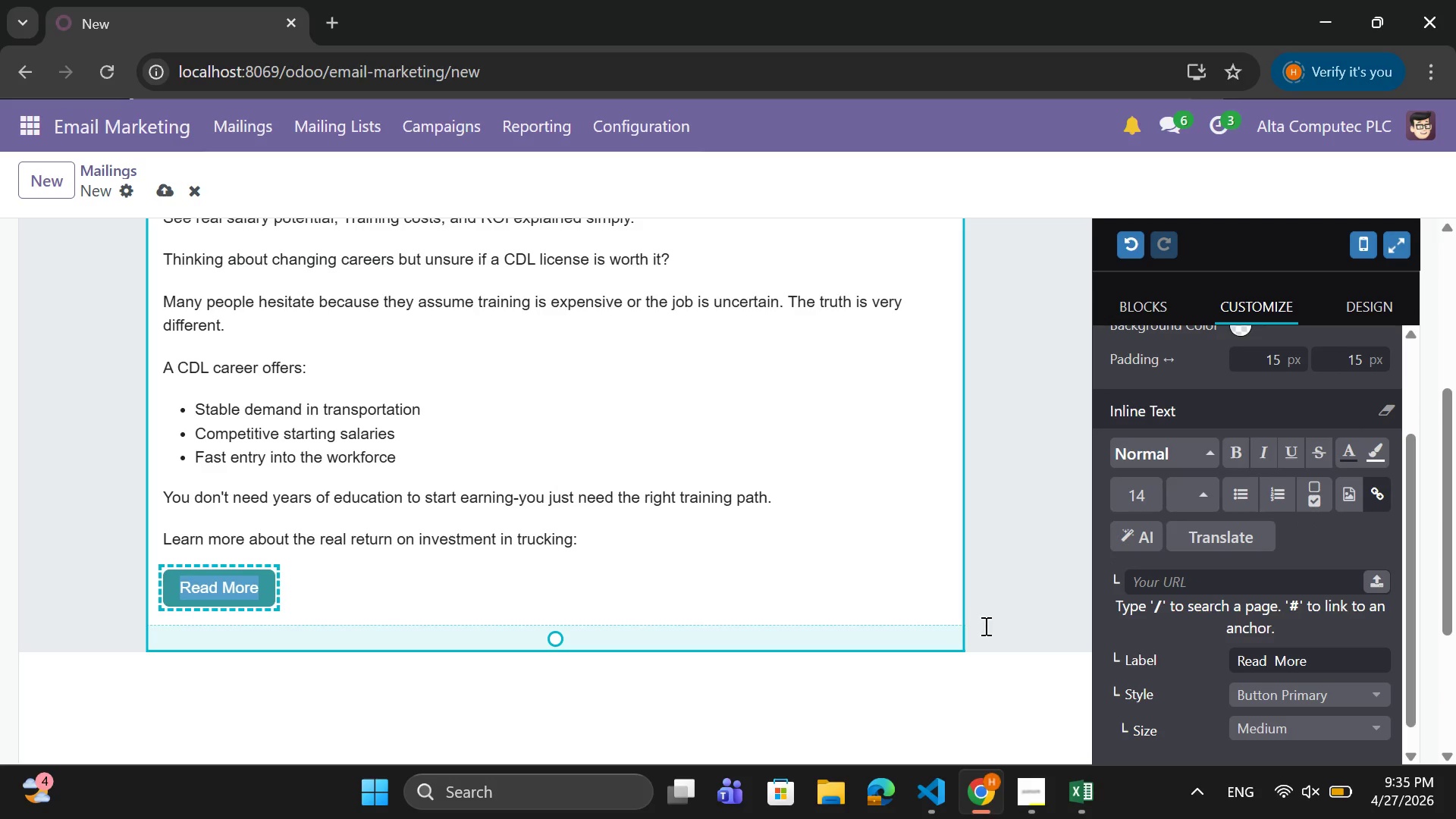 
left_click([858, 529])
 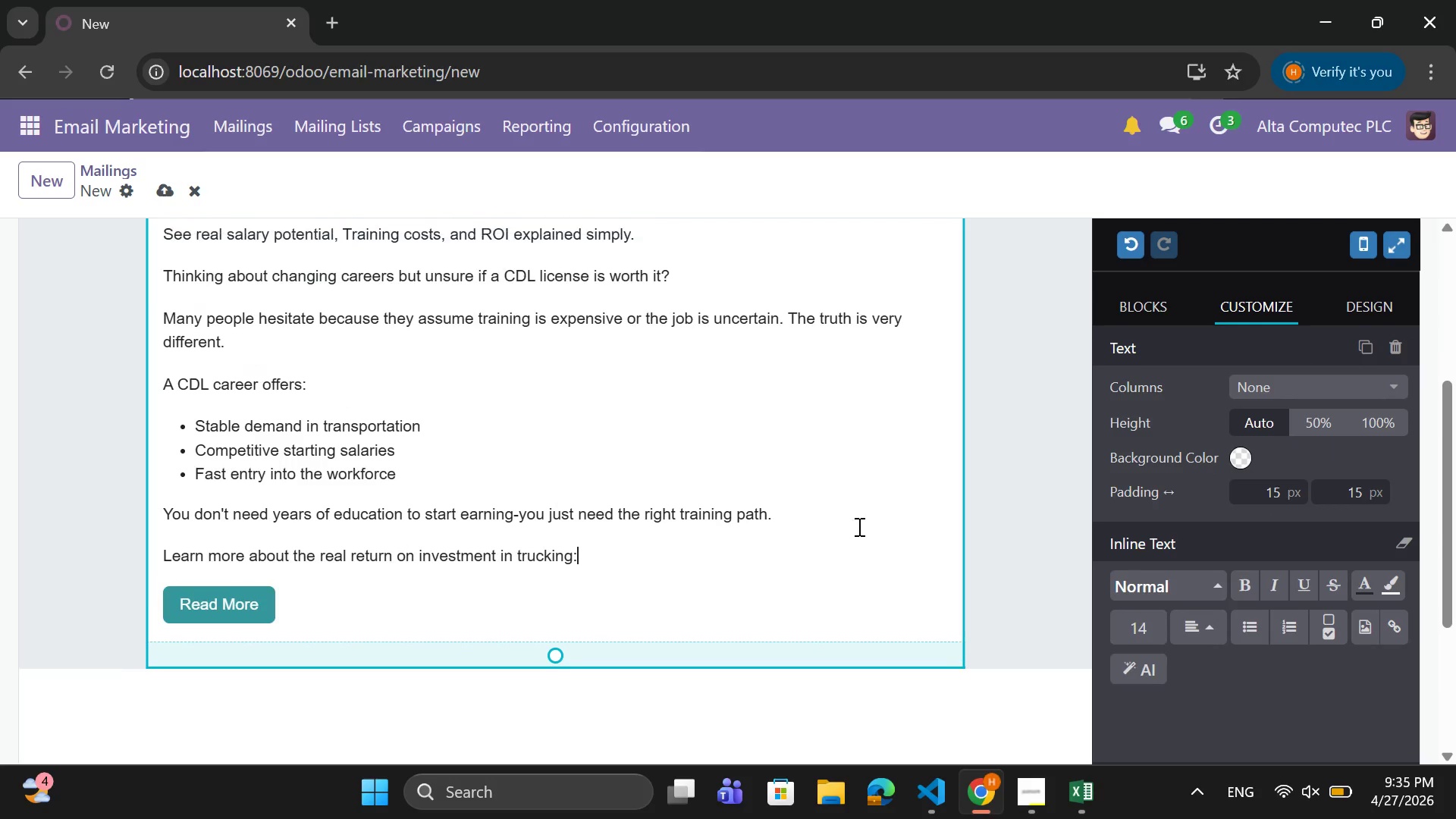 
scroll: coordinate [858, 526], scroll_direction: up, amount: 3.0
 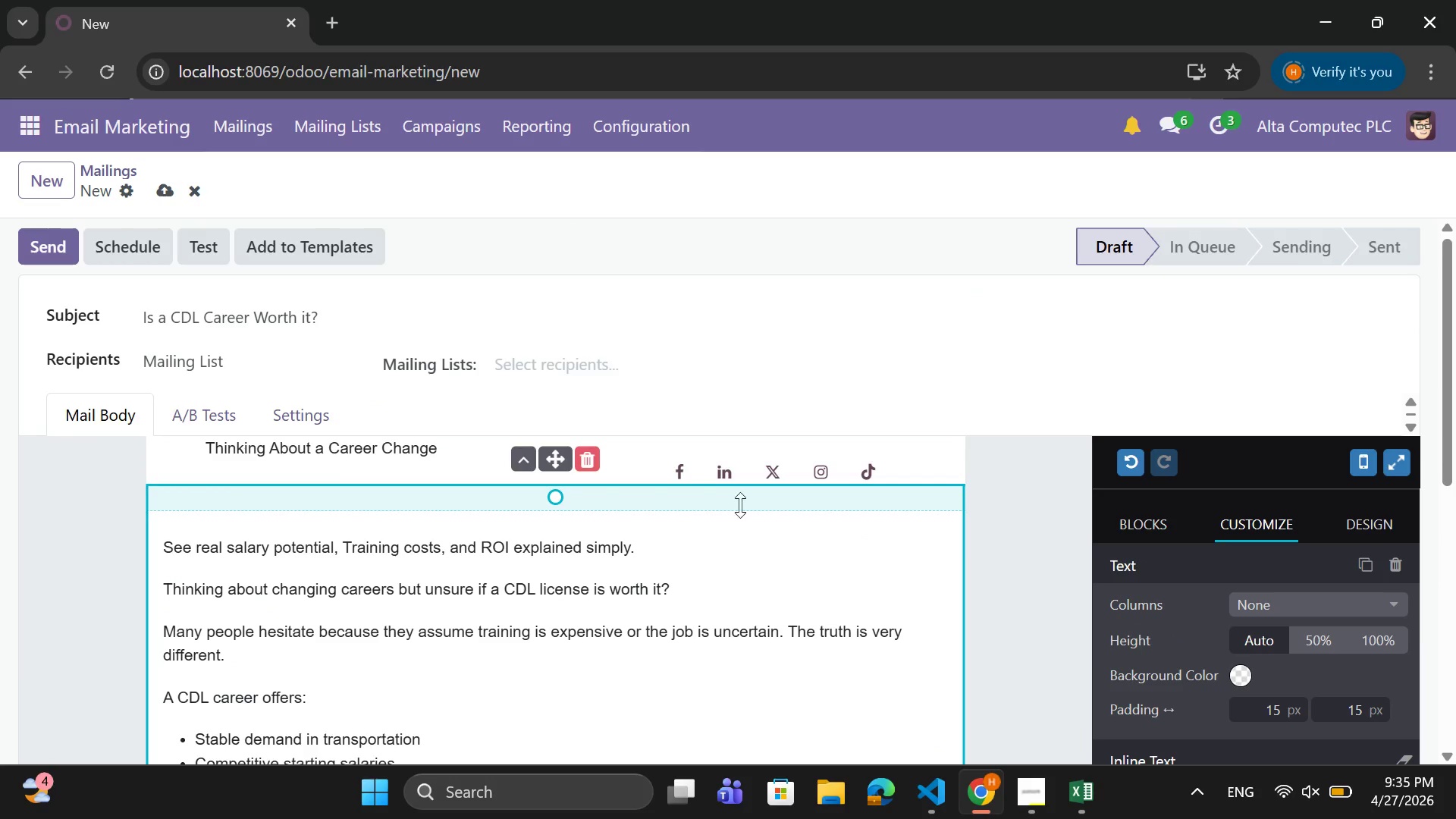 
left_click([727, 404])
 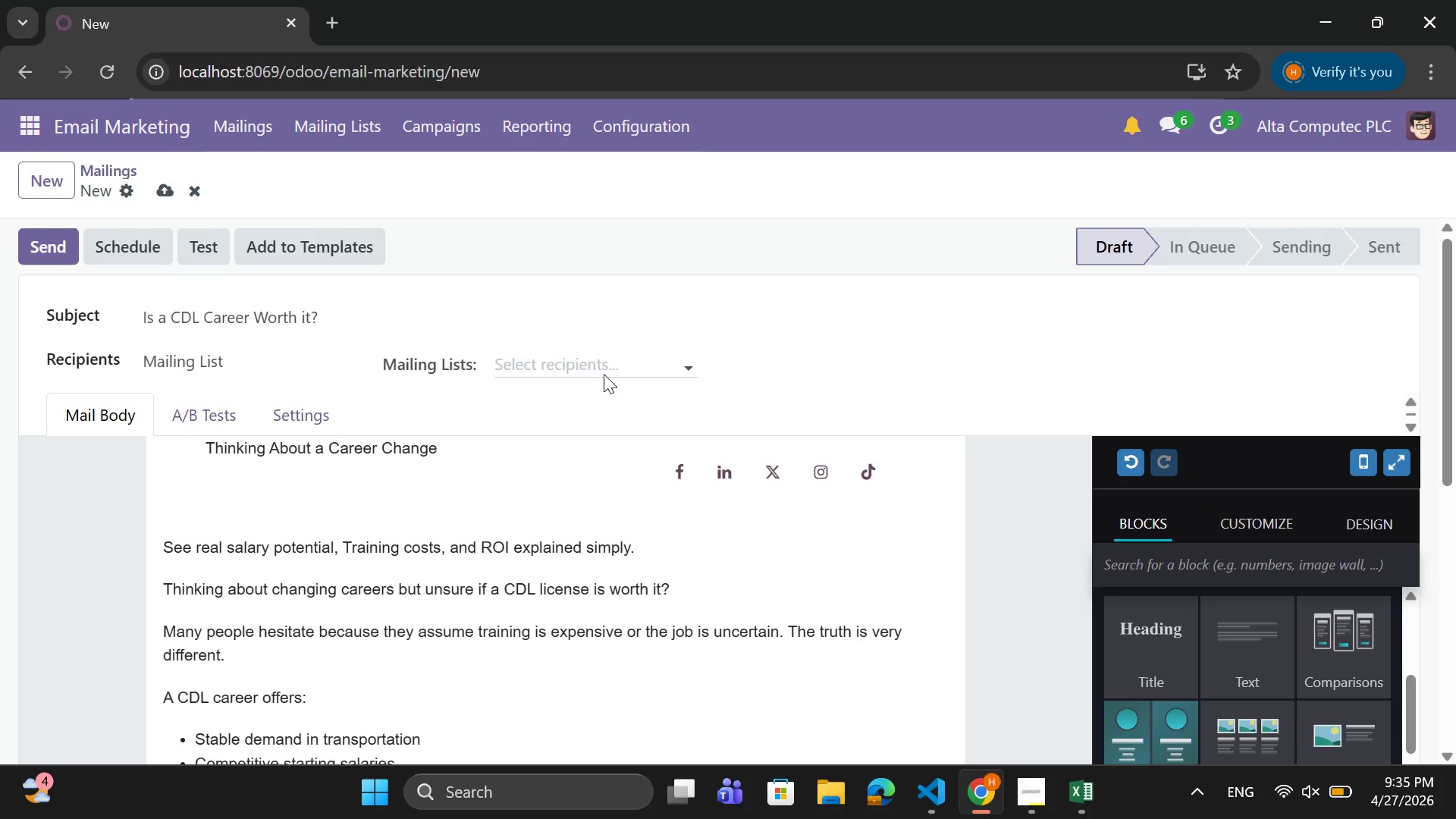 
wait(5.11)
 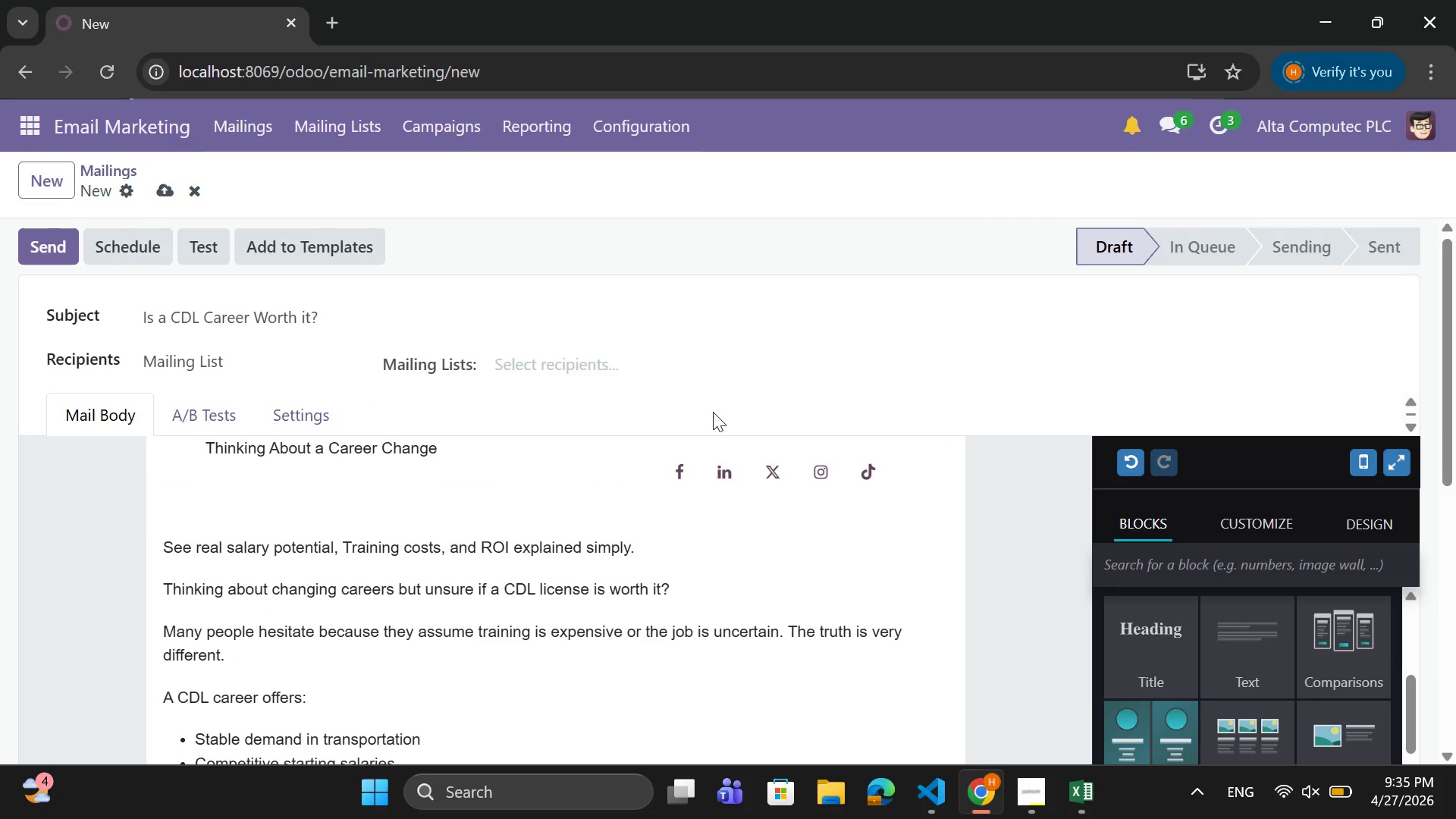 
left_click([603, 372])
 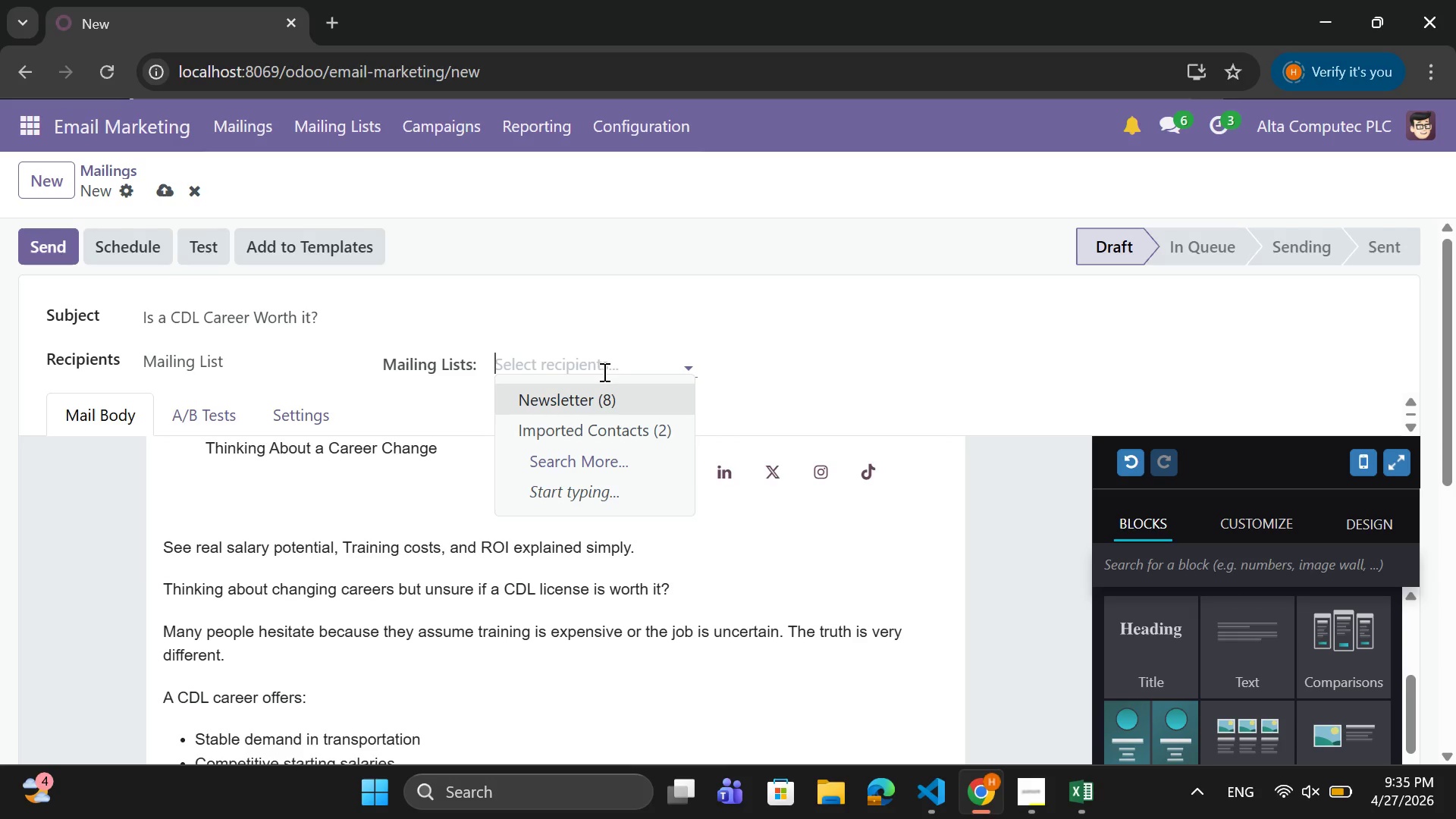 
wait(10.53)
 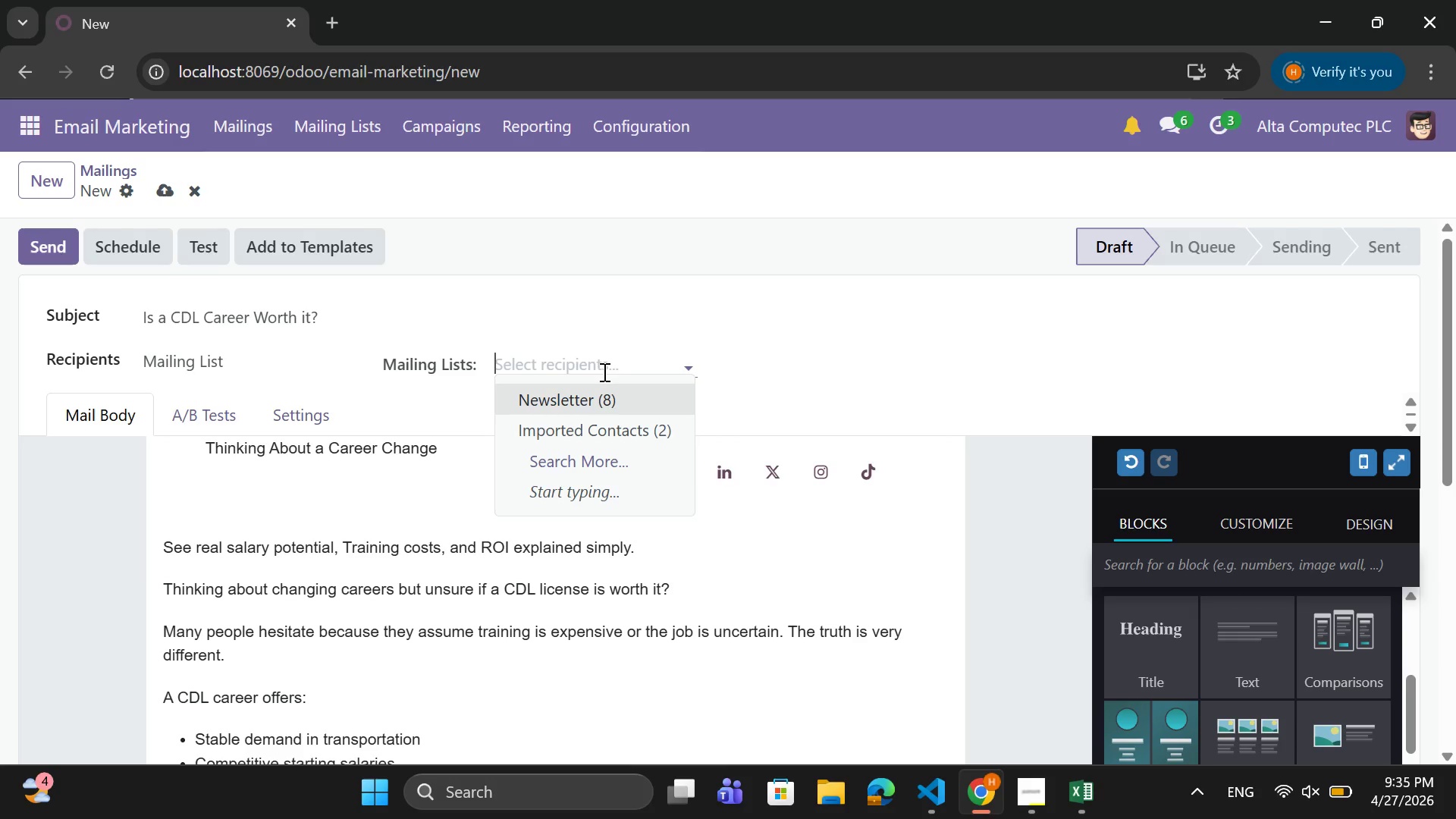 
left_click([524, 251])
 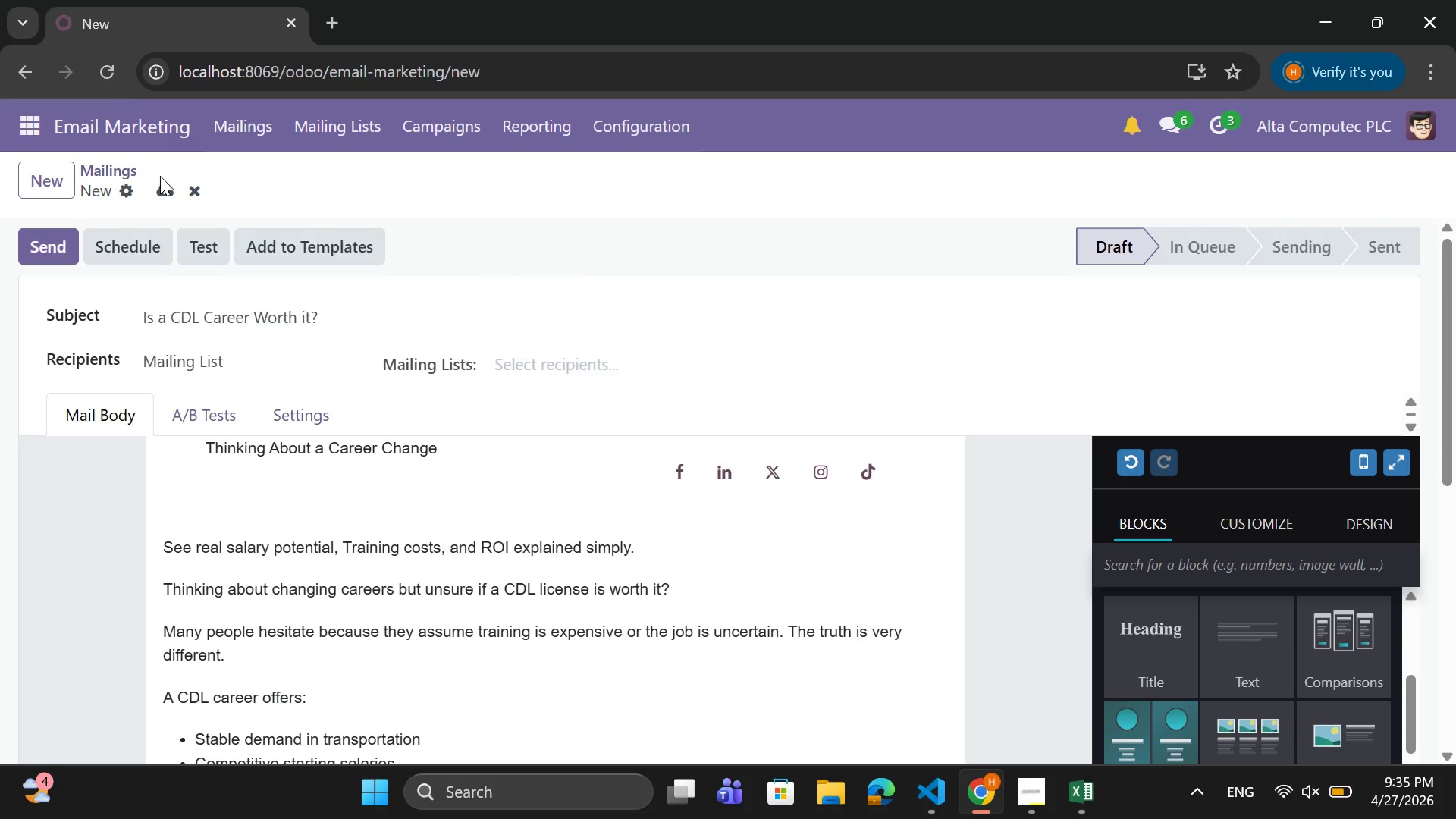 
left_click([158, 195])
 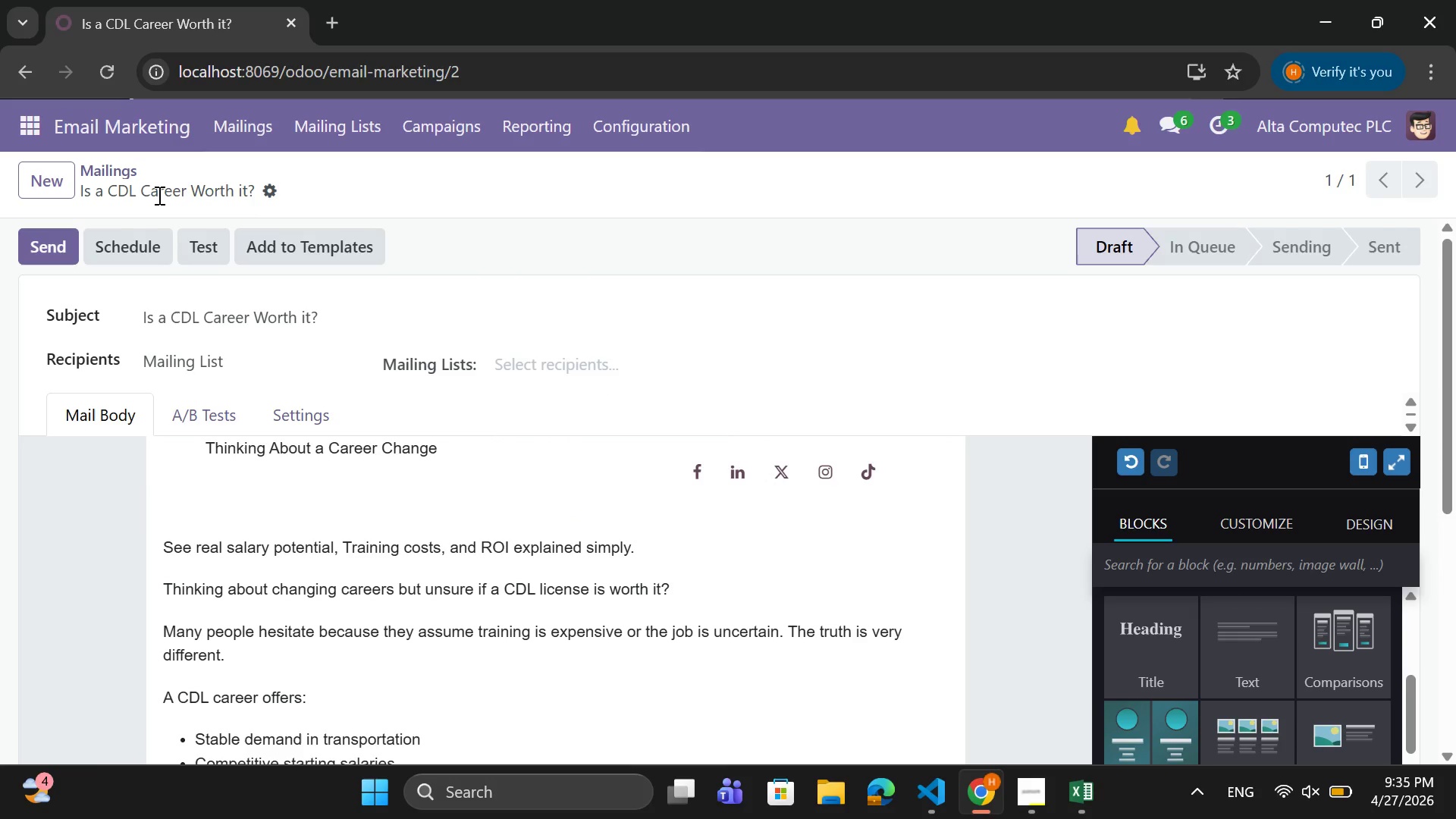 
wait(6.81)
 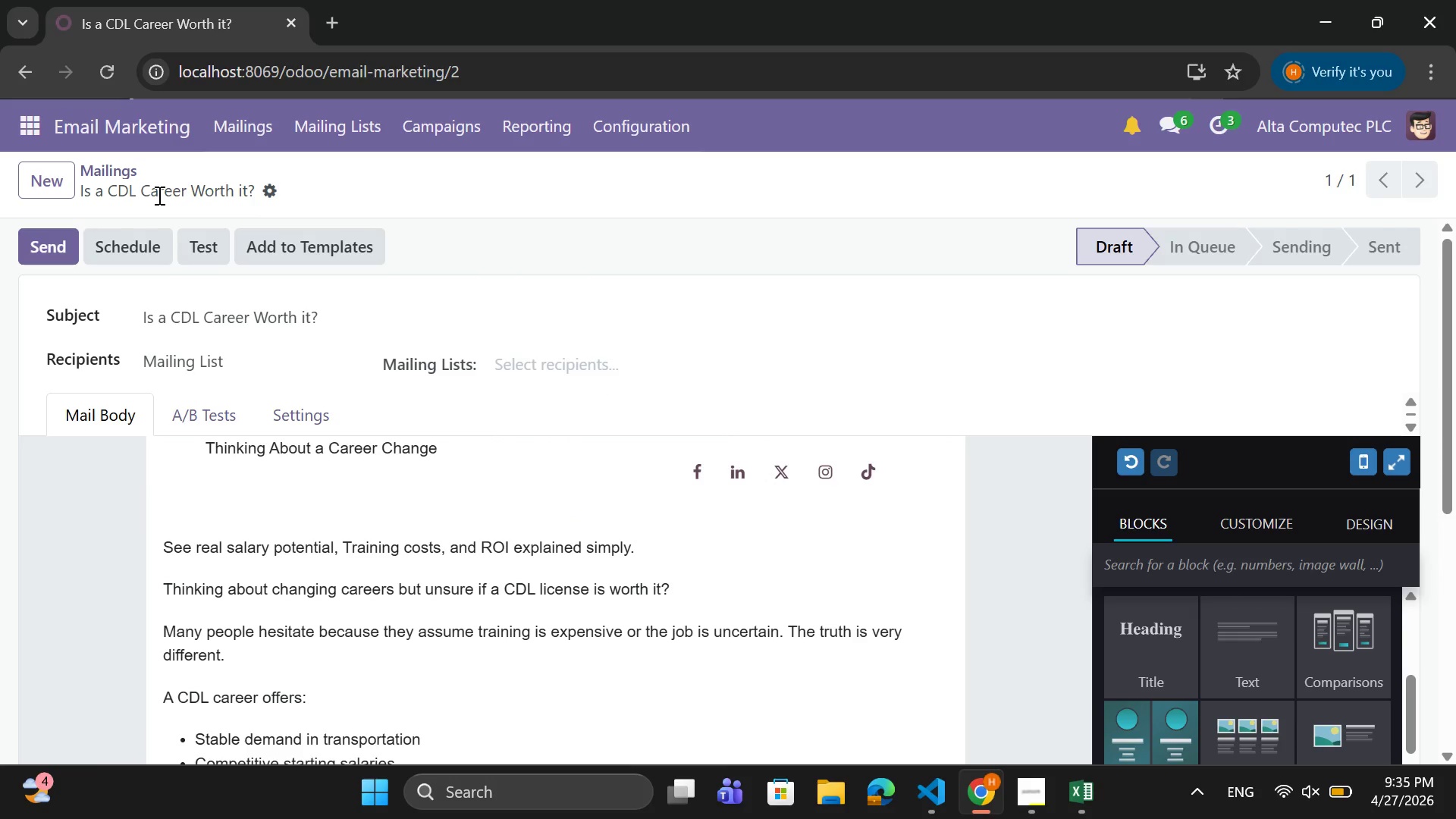 
scroll: coordinate [397, 688], scroll_direction: down, amount: 6.0
 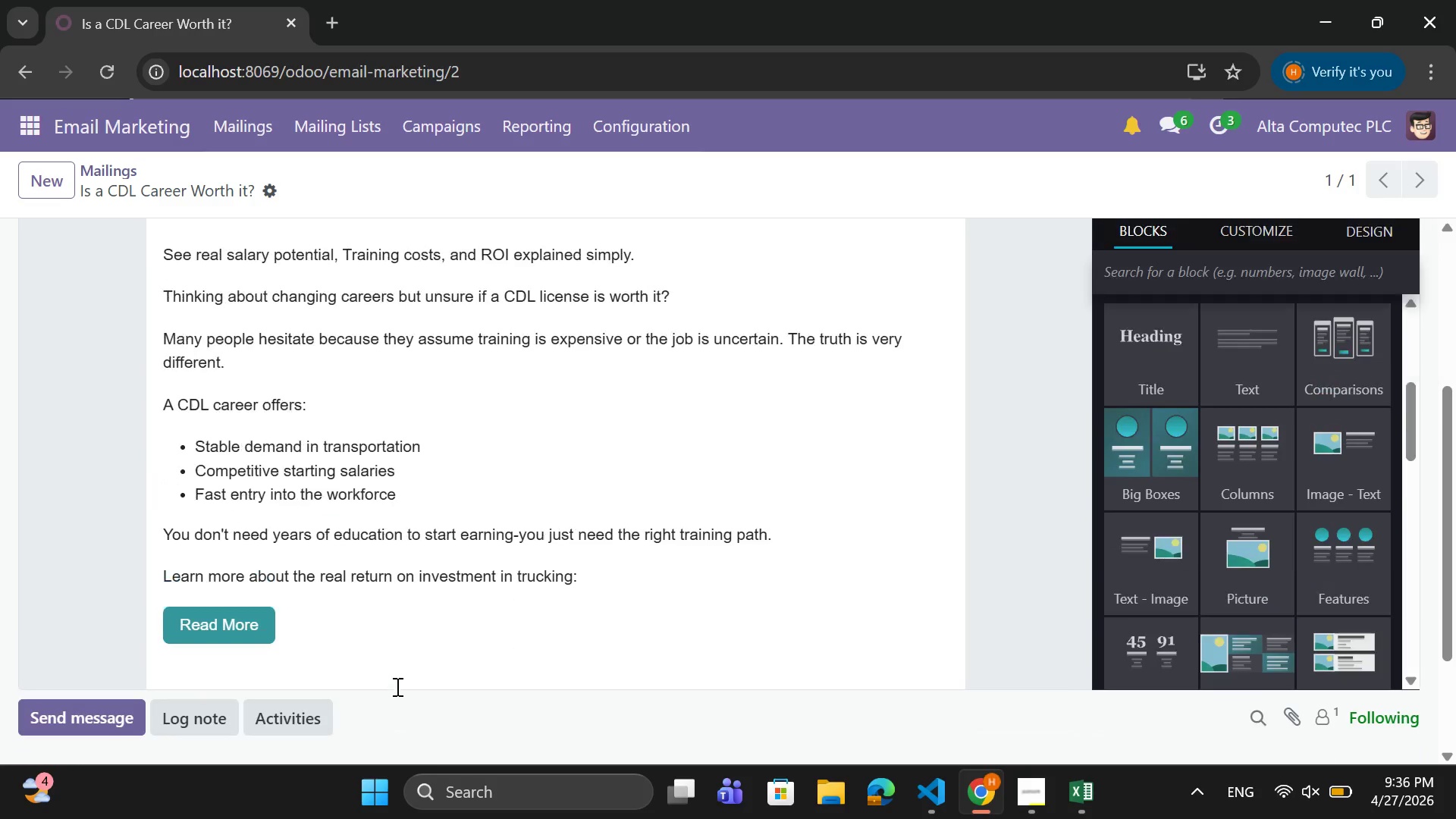 
scroll: coordinate [383, 676], scroll_direction: up, amount: 6.0
 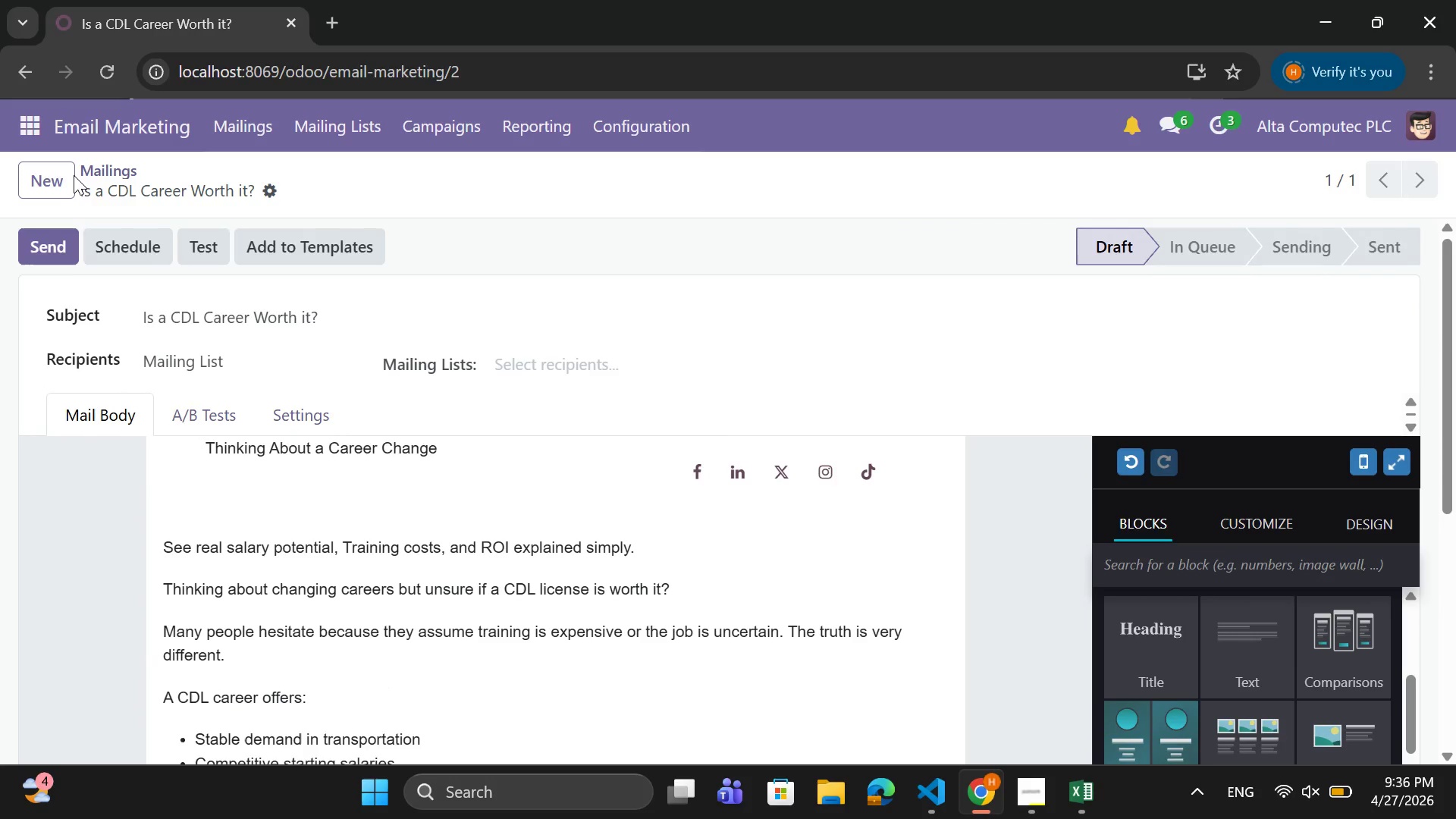 
left_click([61, 178])
 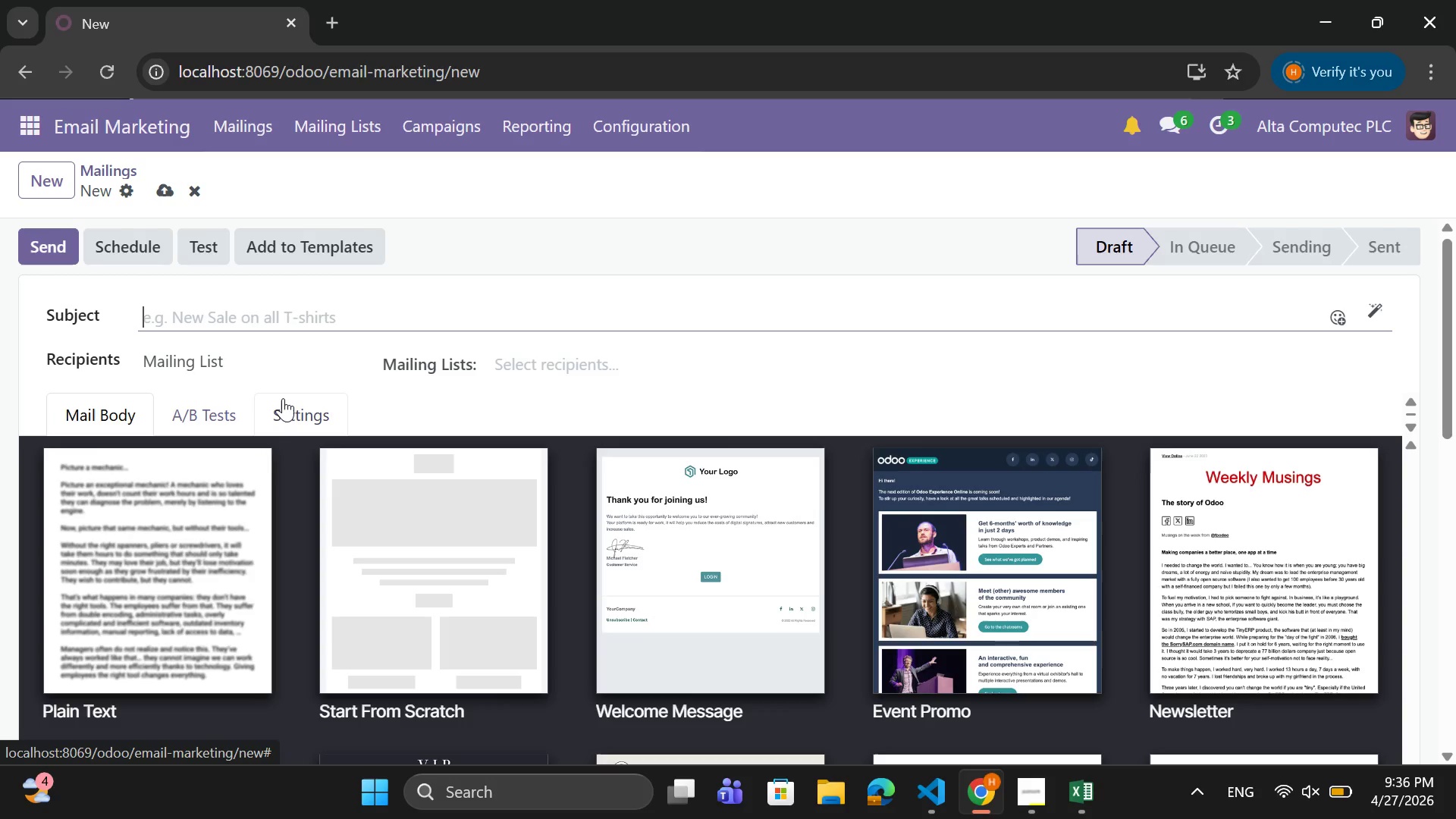 
wait(7.8)
 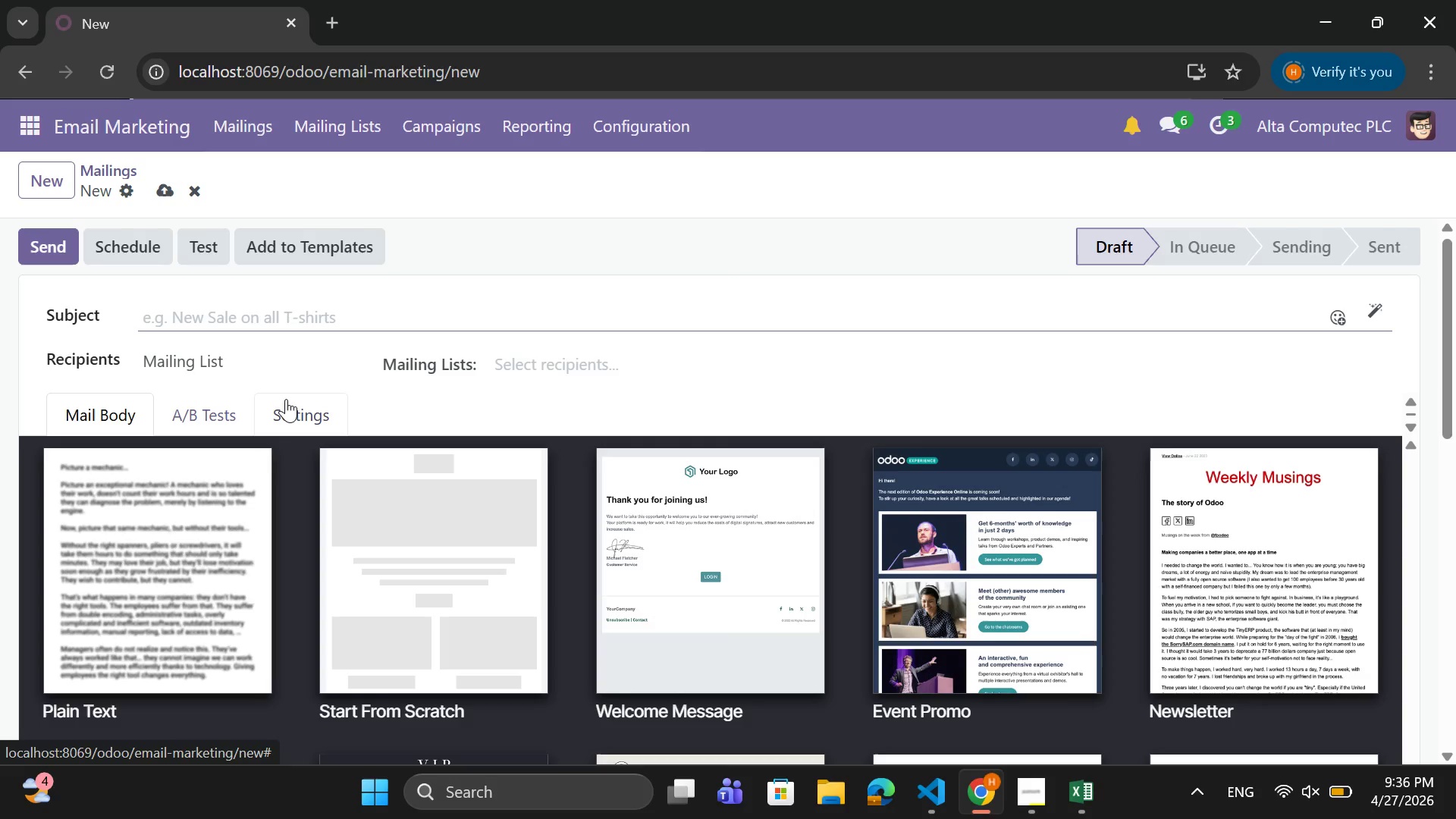 
type(Lifw )
key(Backspace)
key(Backspace)
type(e )
key(Backspace)
type(style & Reality )
key(Backspace)
type(())
 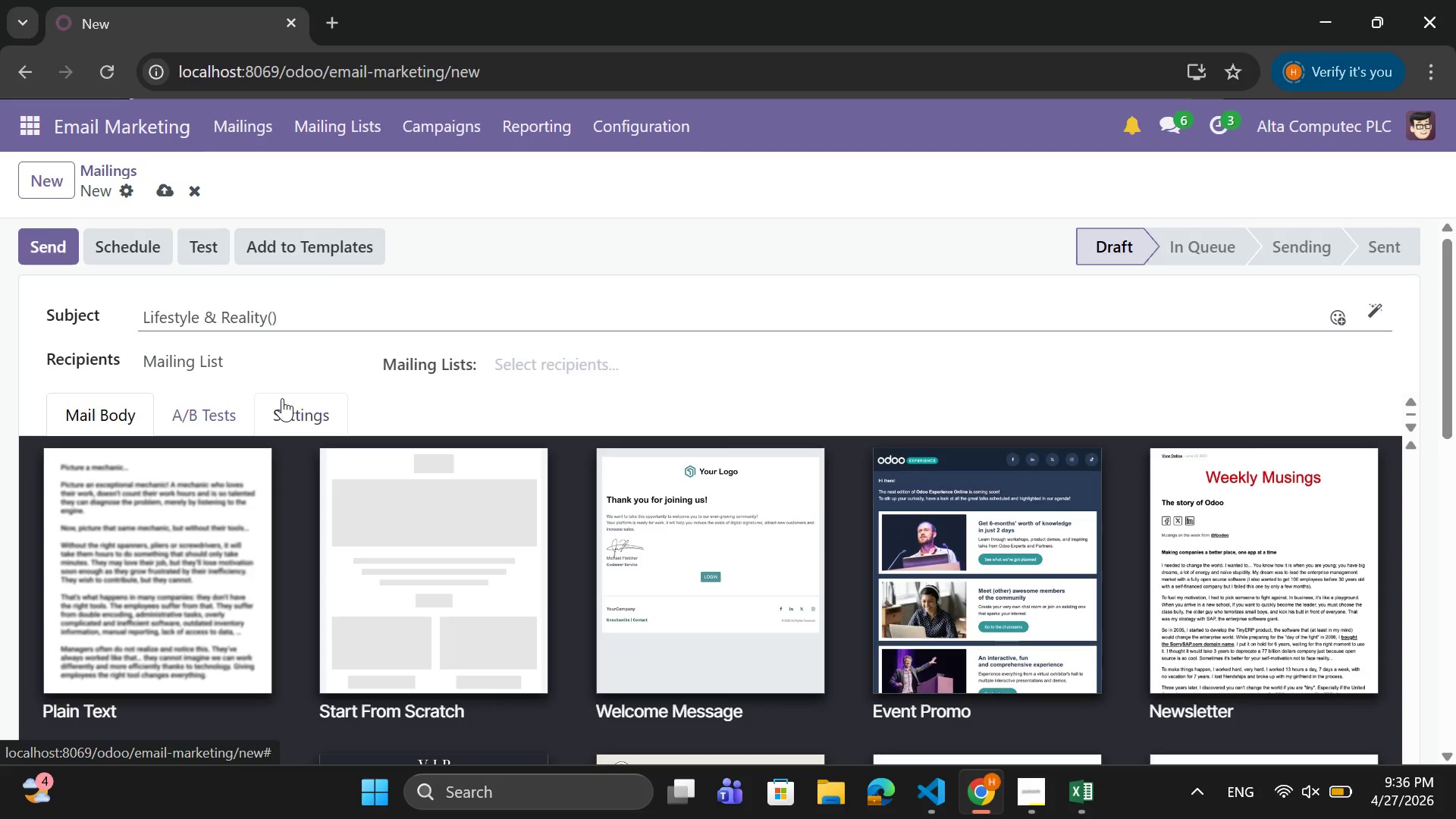 
key(ArrowLeft)
 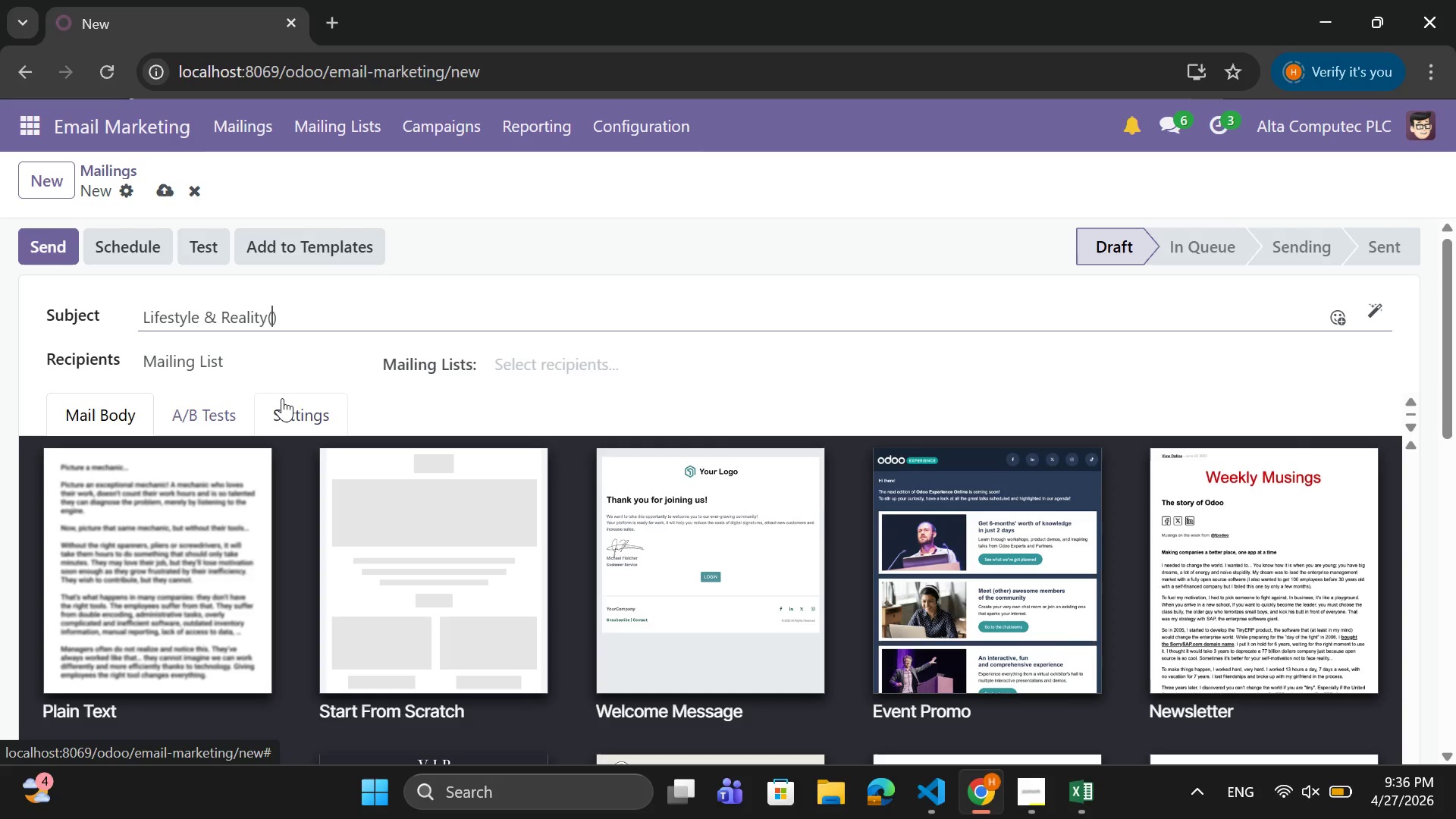 
type(Trust Building)
 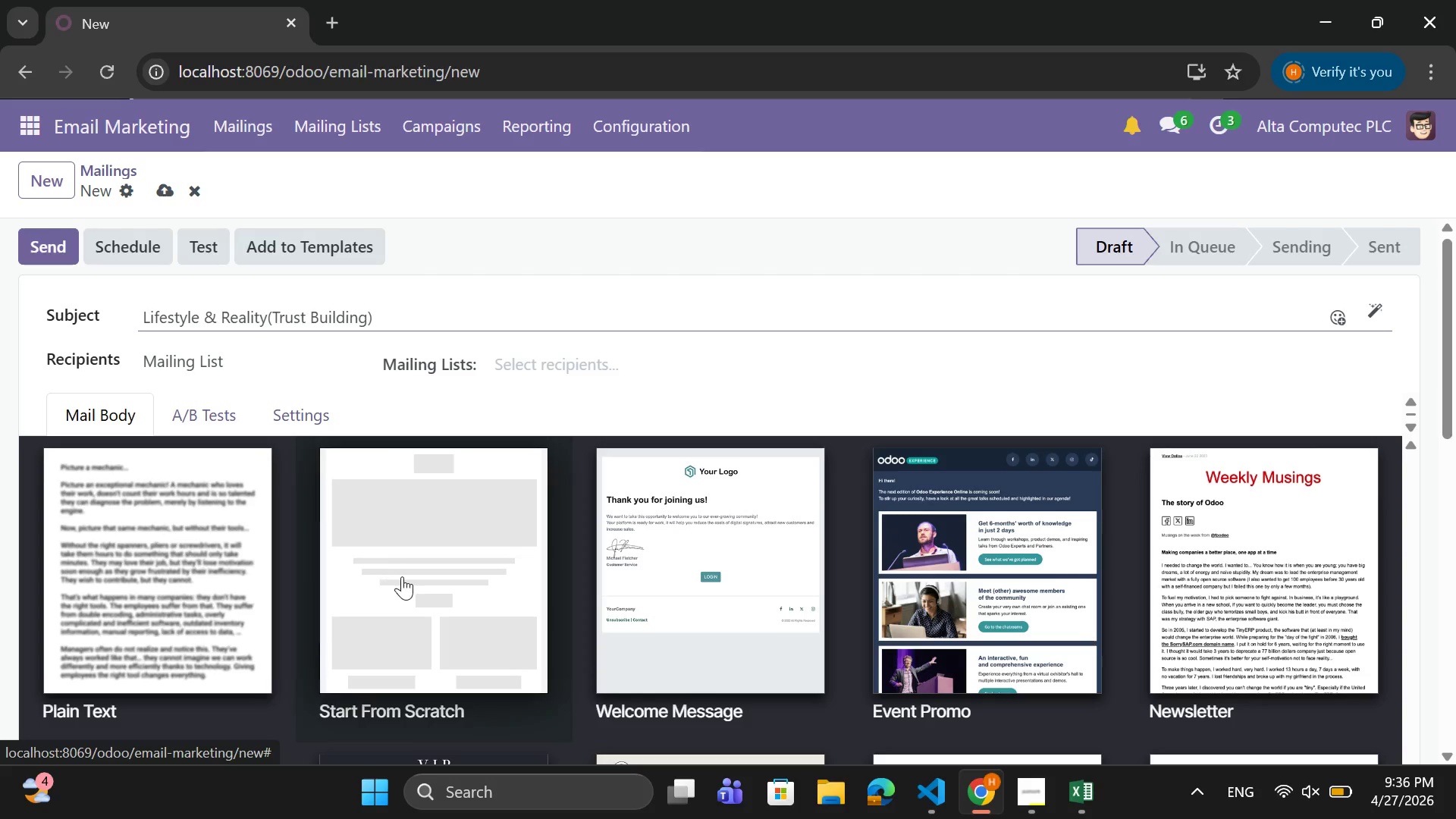 
wait(5.3)
 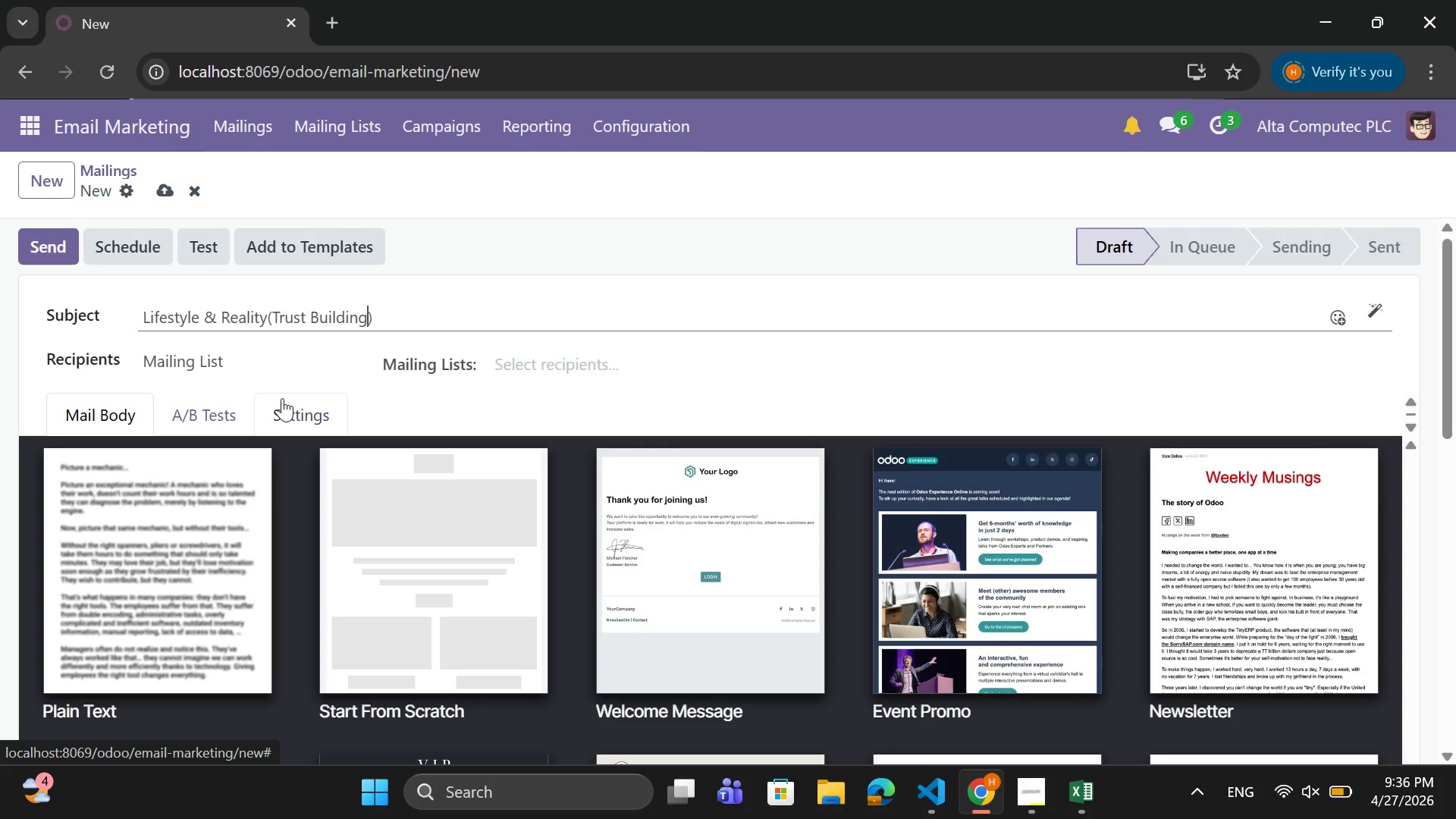 
left_click([286, 422])
 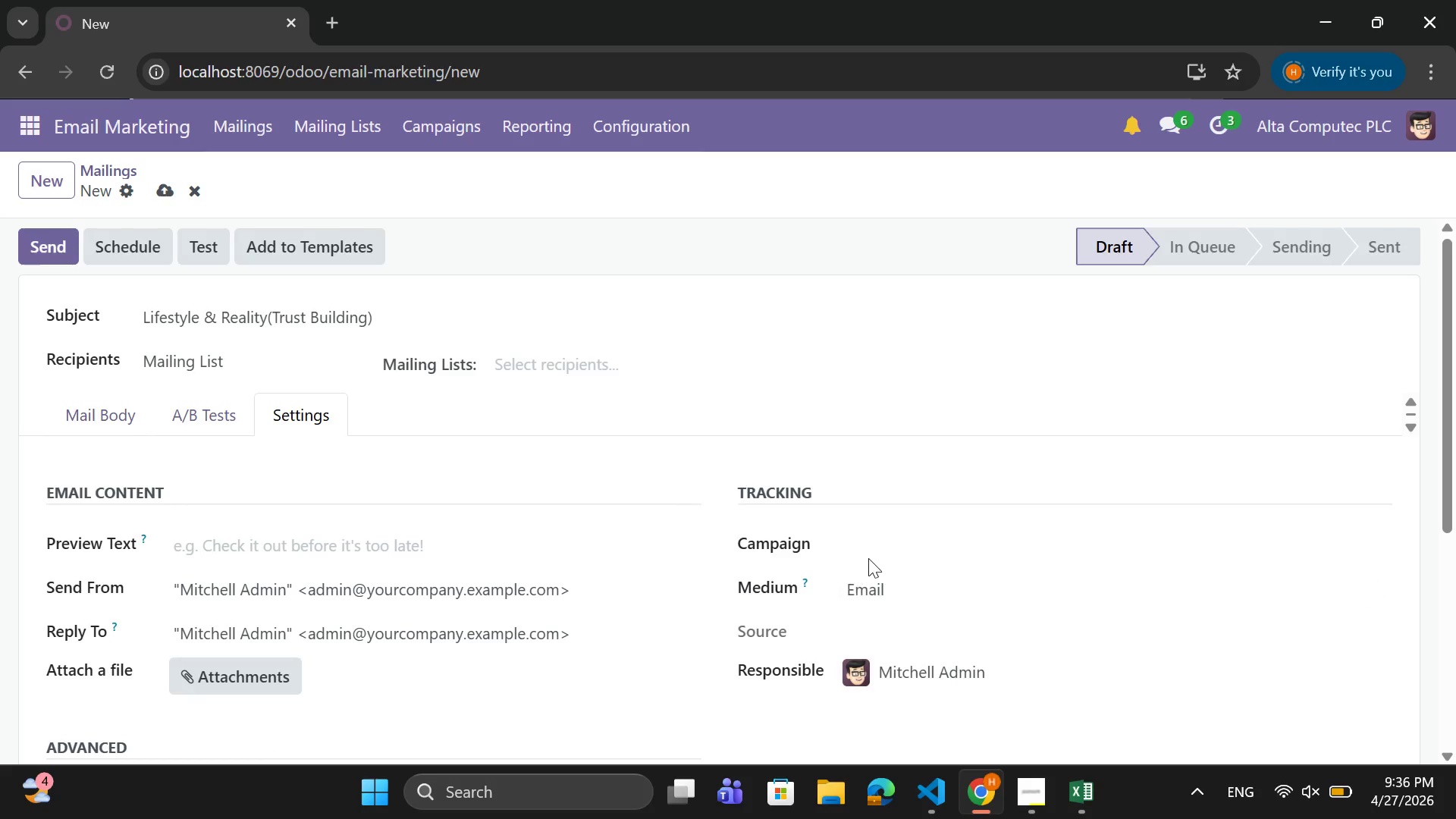 
left_click([882, 547])
 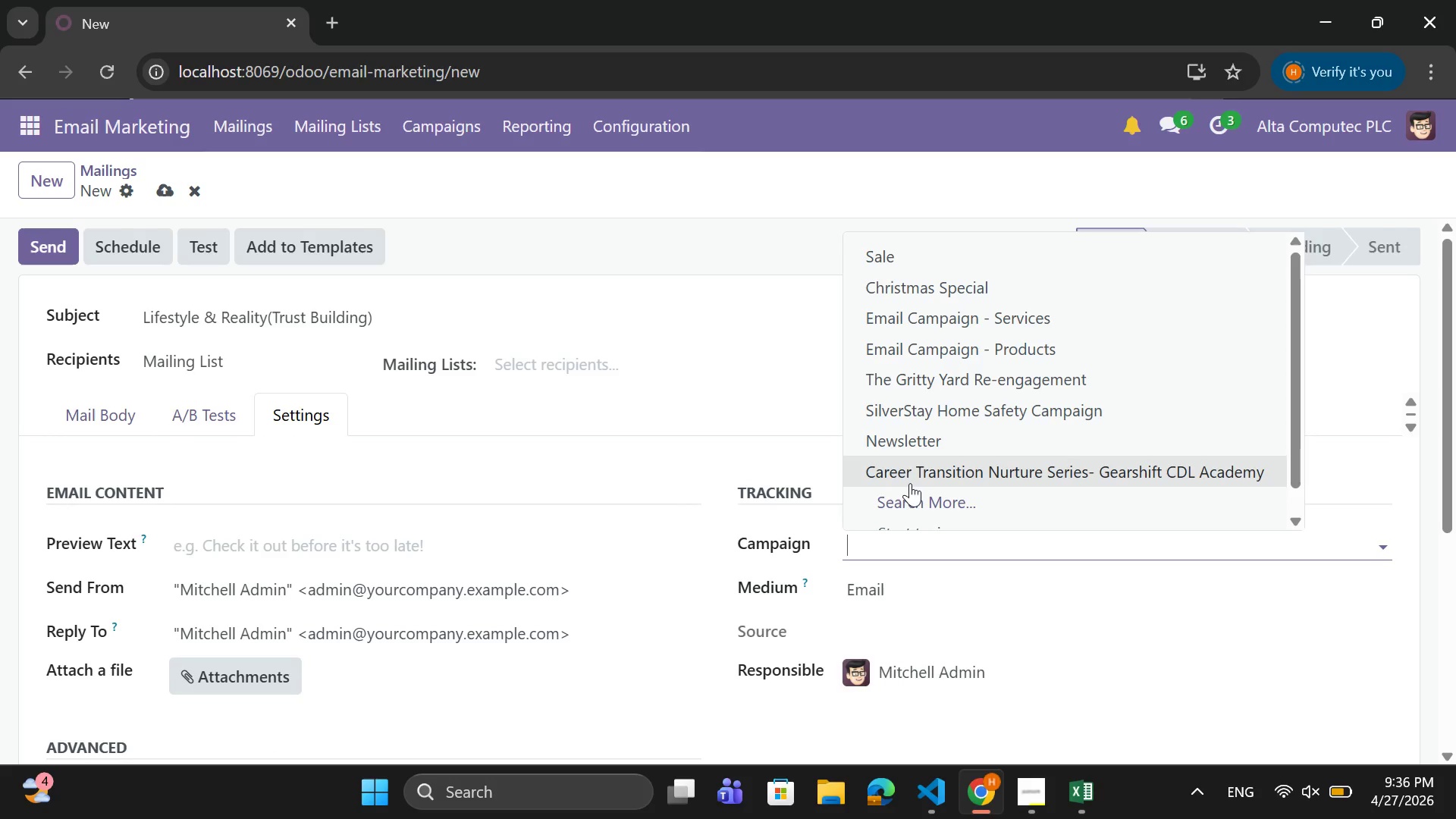 
left_click([910, 475])
 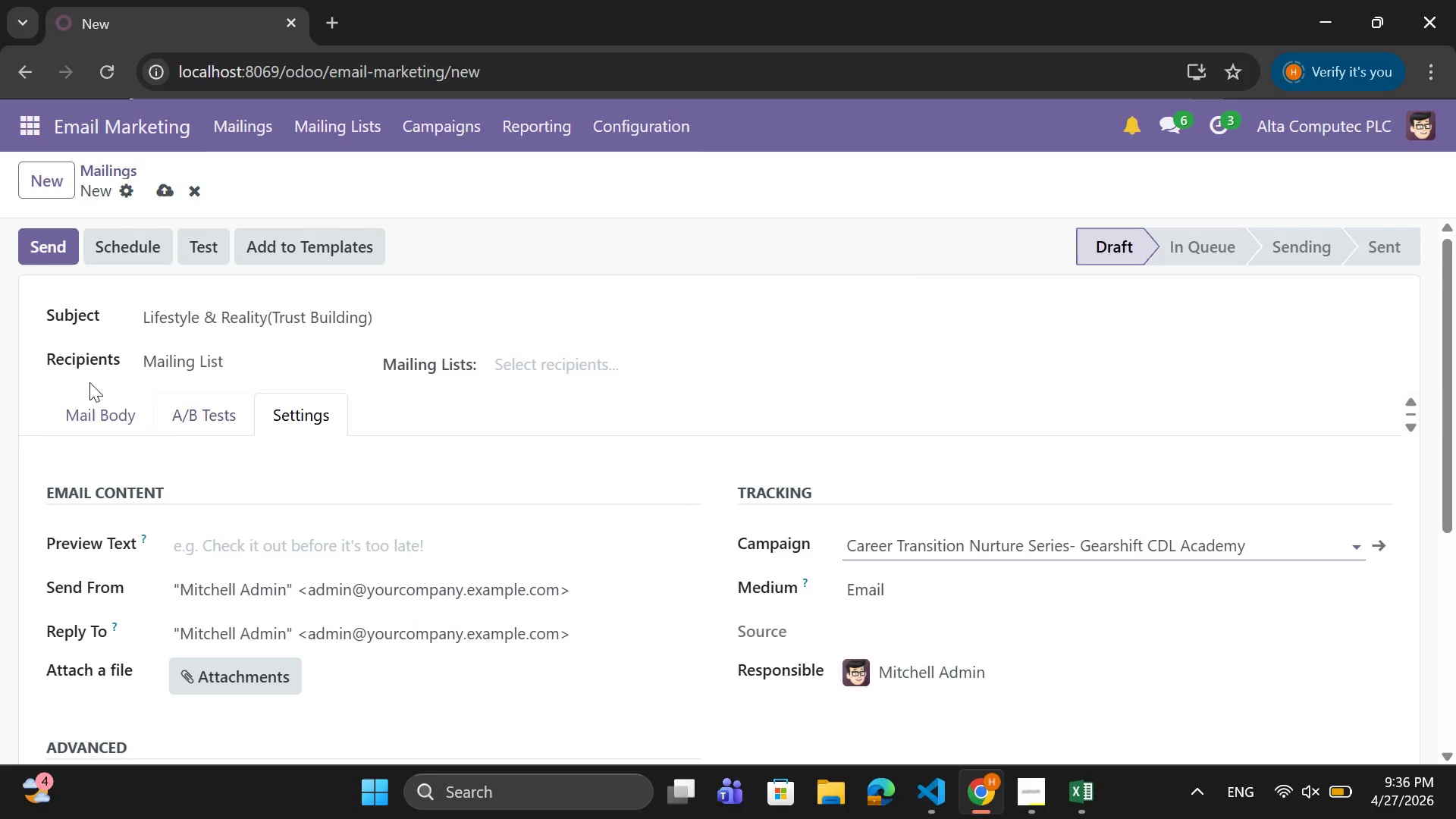 
left_click([95, 425])
 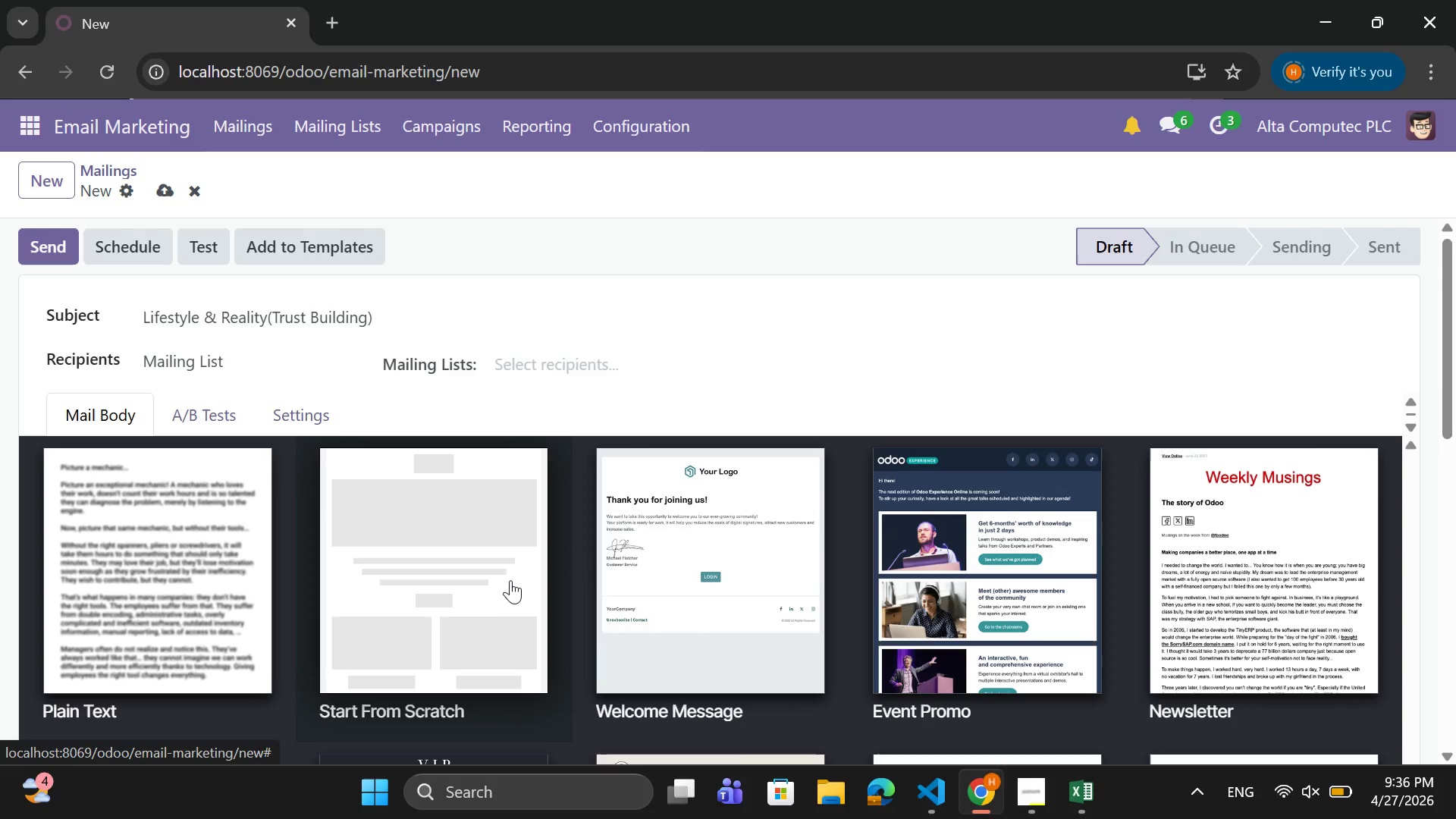 
left_click([494, 583])
 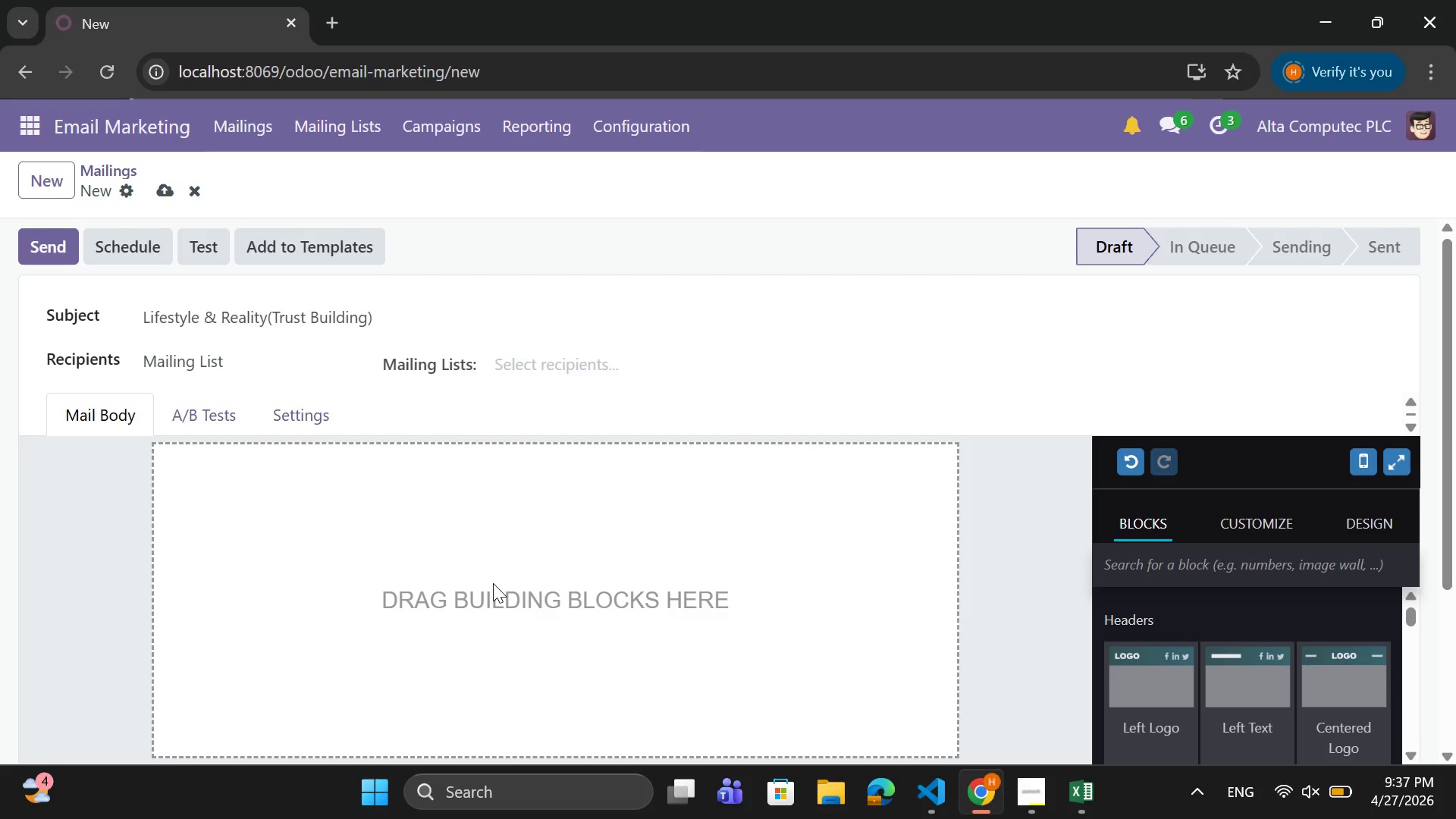 
wait(14.55)
 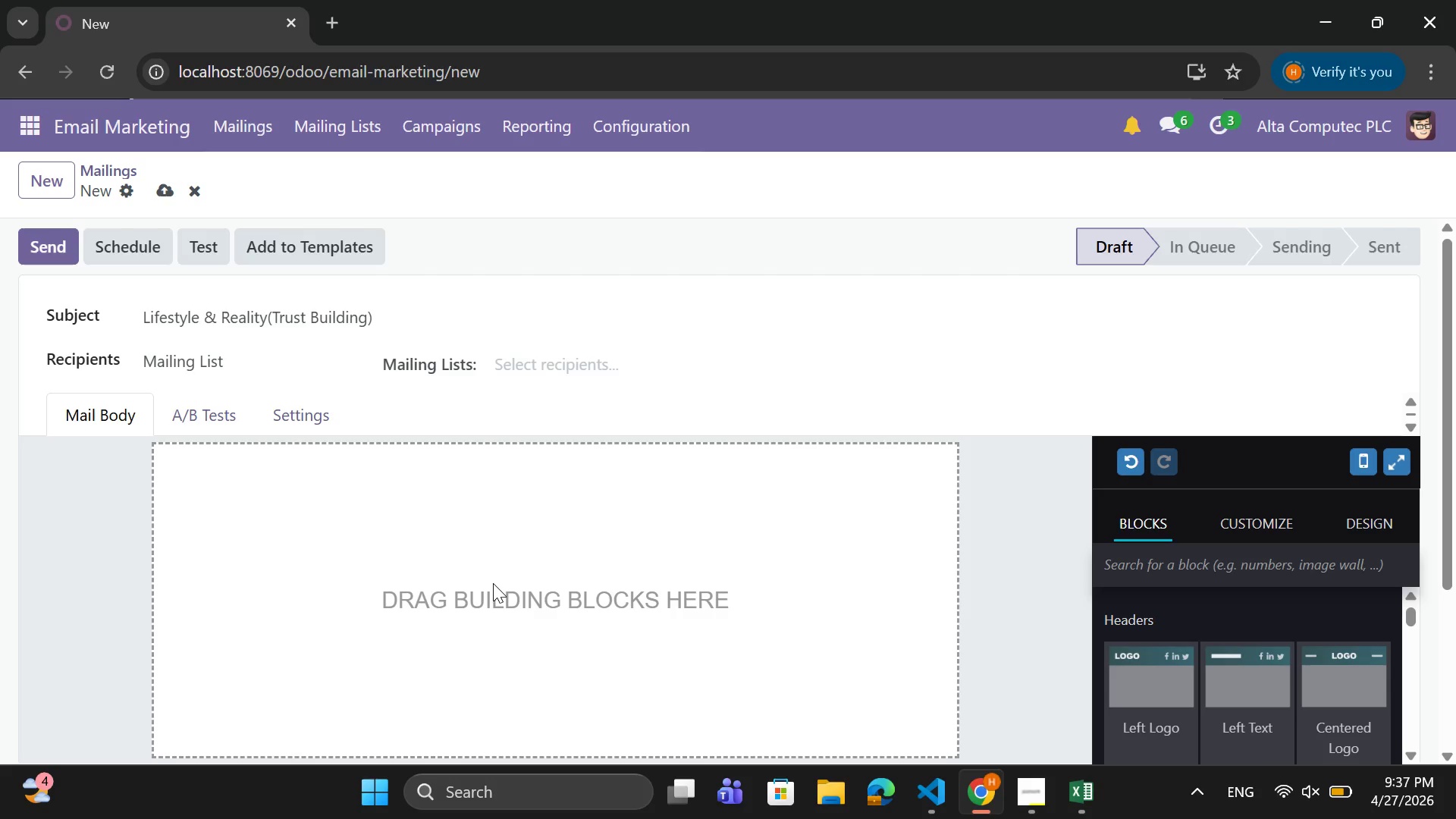 
left_click_drag(start_coordinate=[1276, 708], to_coordinate=[587, 500])
 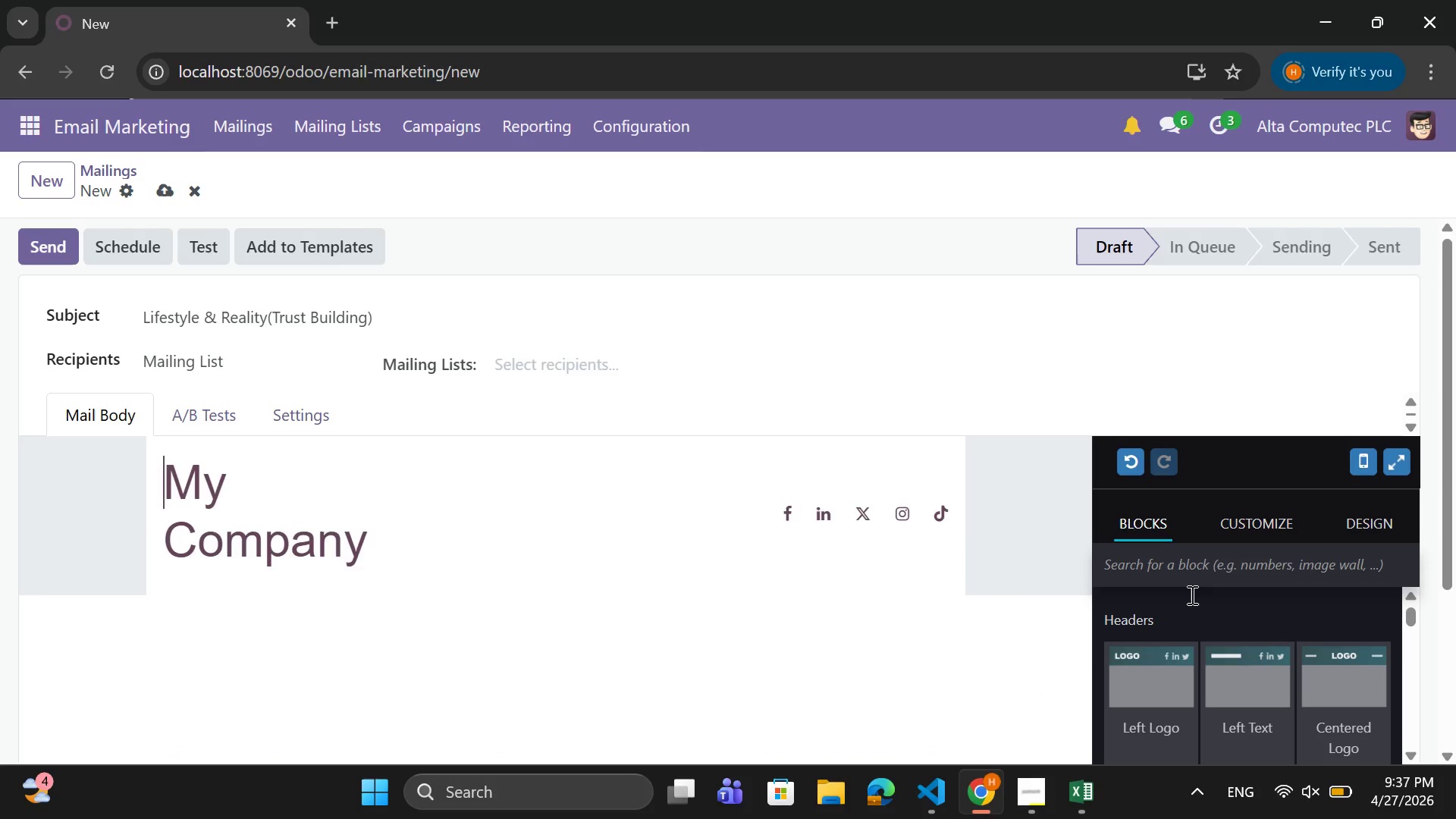 
scroll: coordinate [1272, 679], scroll_direction: down, amount: 3.0
 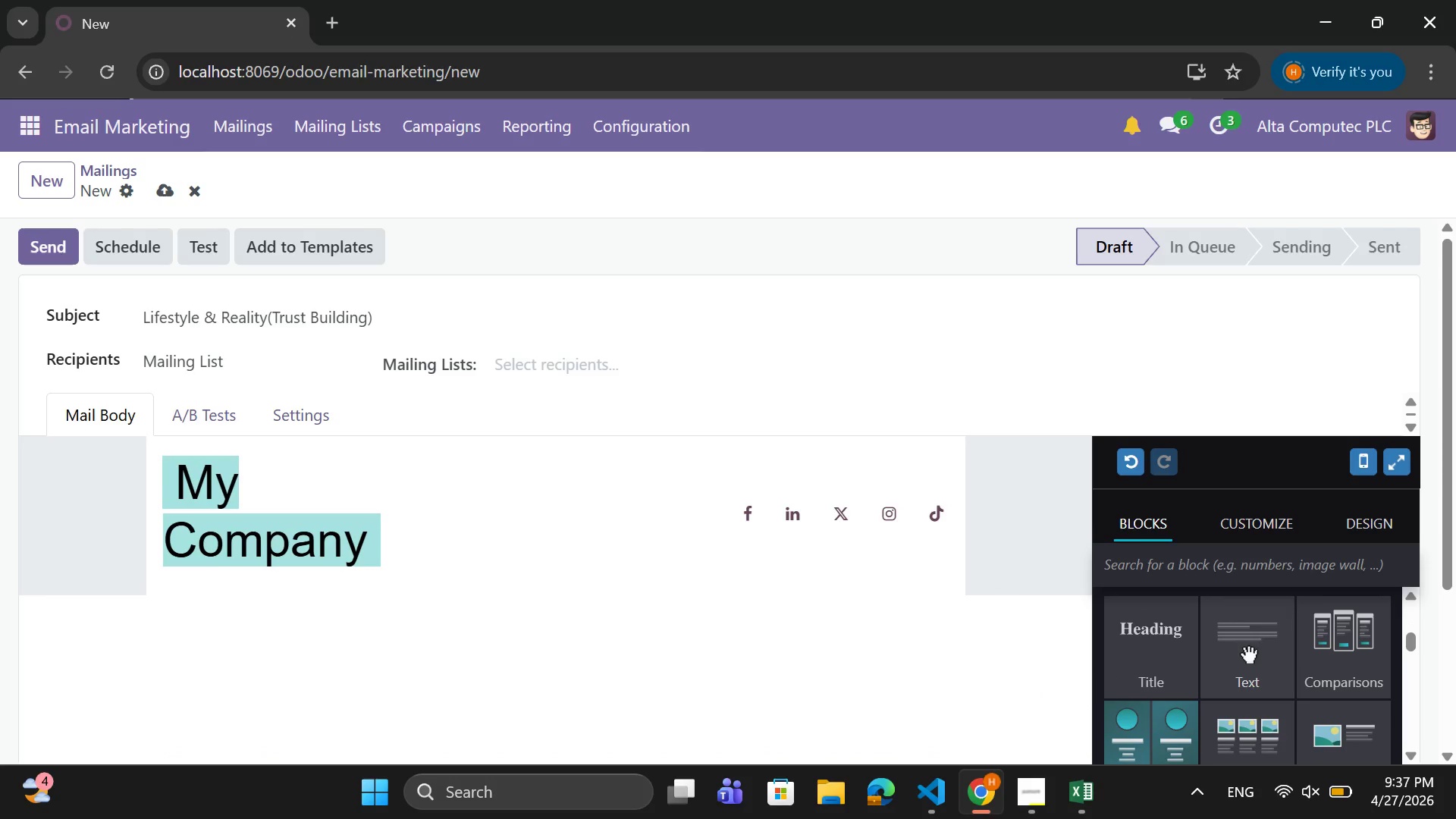 
left_click_drag(start_coordinate=[1247, 651], to_coordinate=[745, 686])
 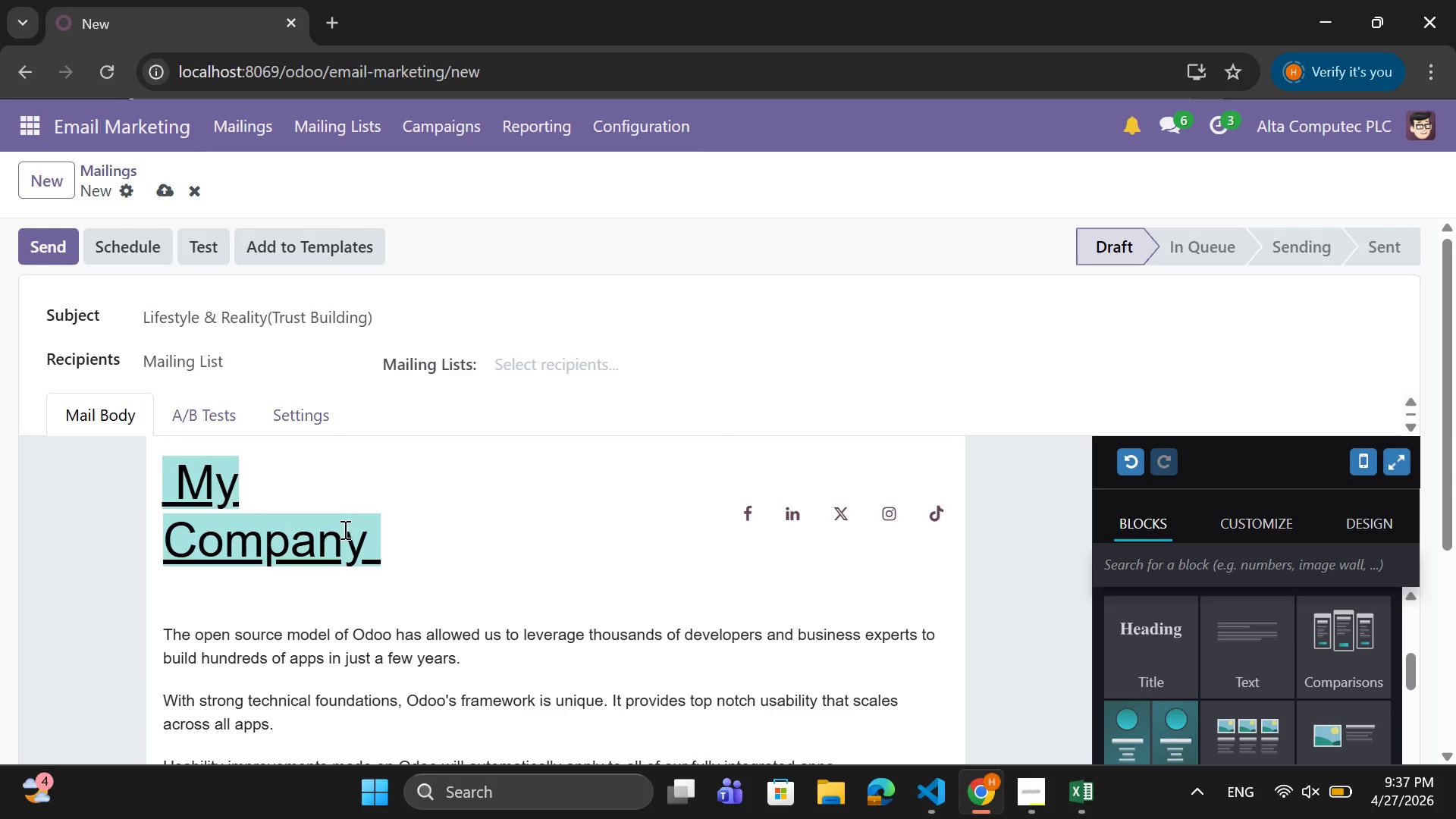 
left_click_drag(start_coordinate=[382, 535], to_coordinate=[155, 468])
 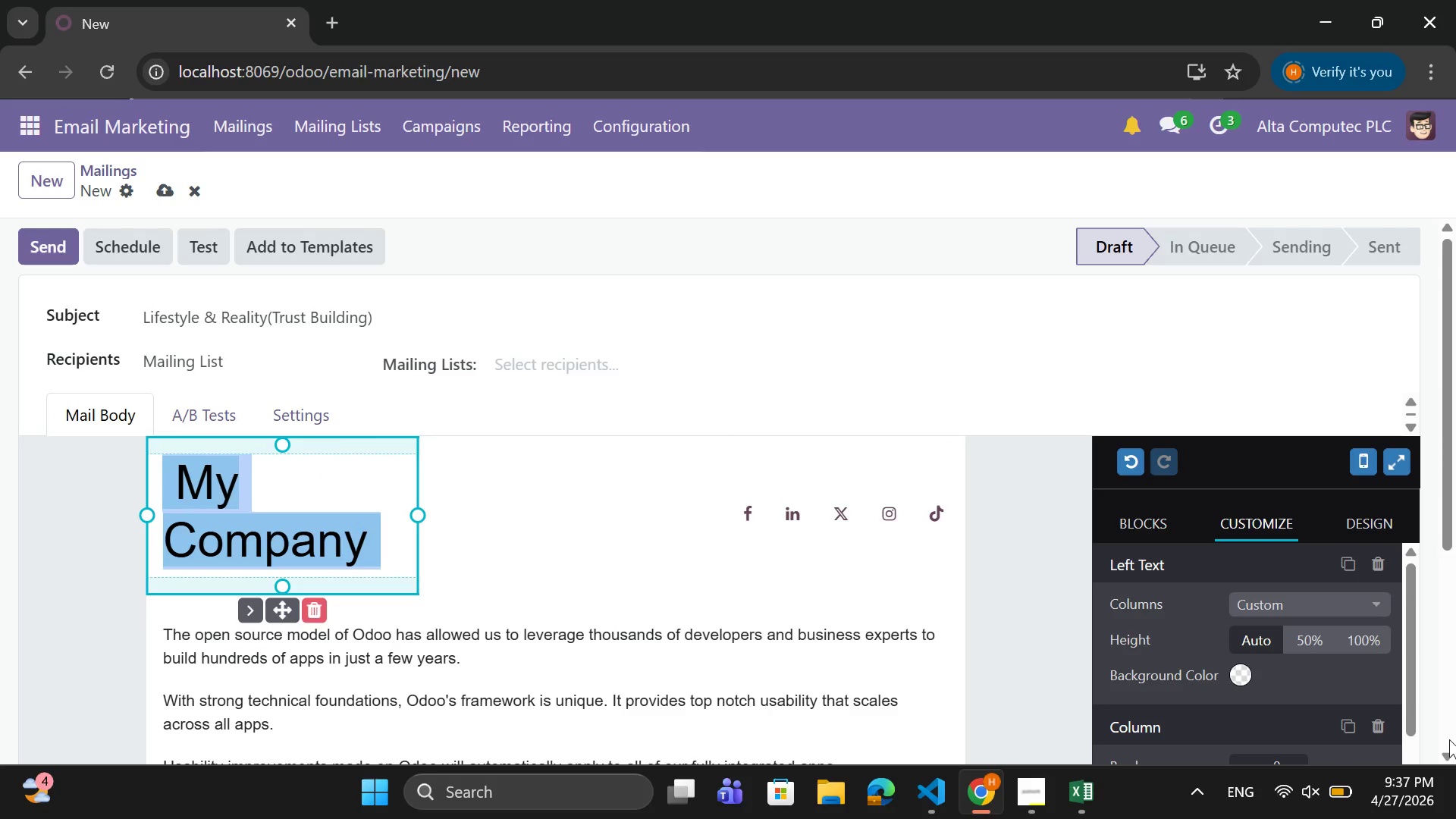 
wait(8.61)
 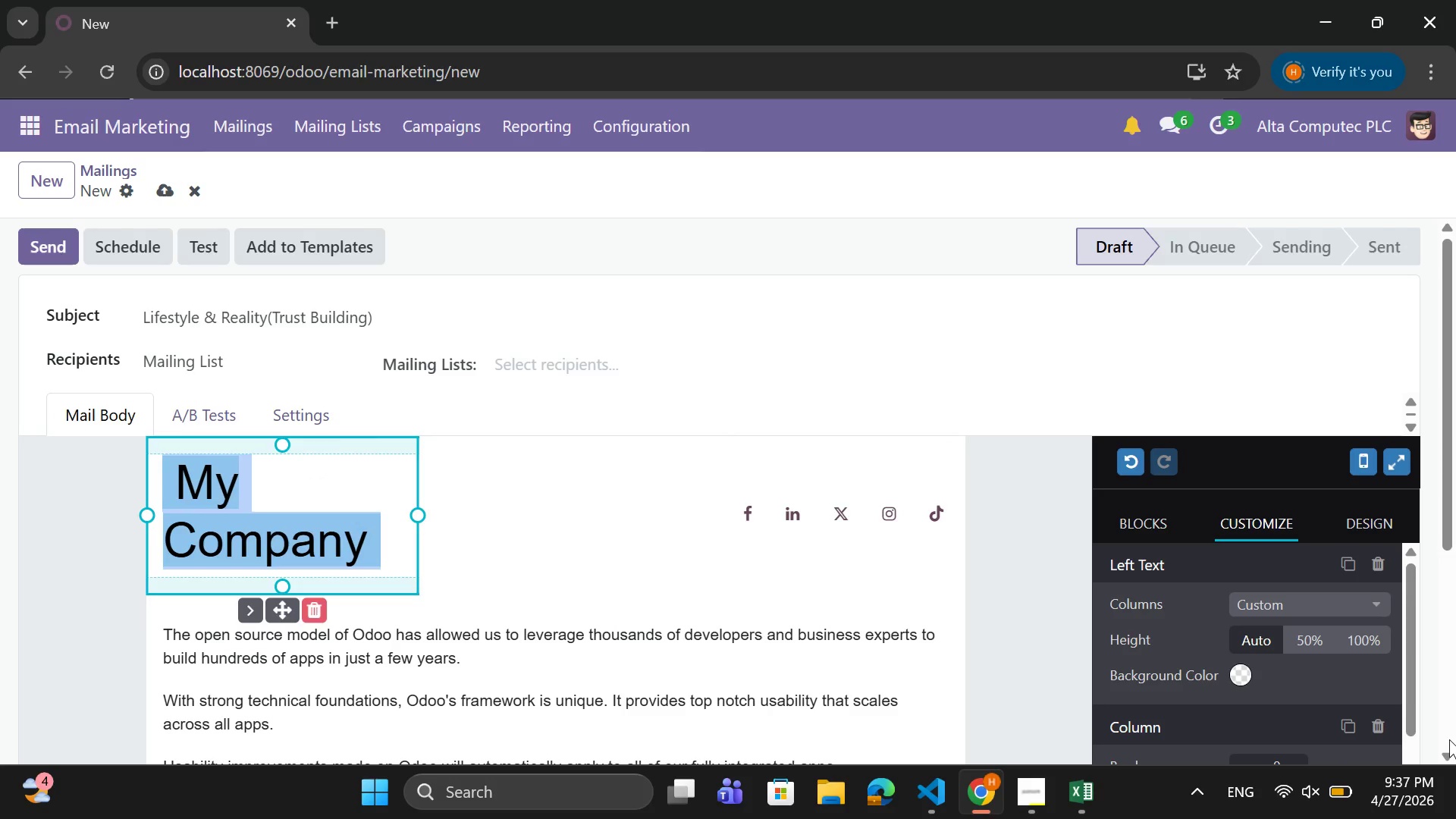 
type(What a RE)
key(Backspace)
type(eal CDL Driver's )
 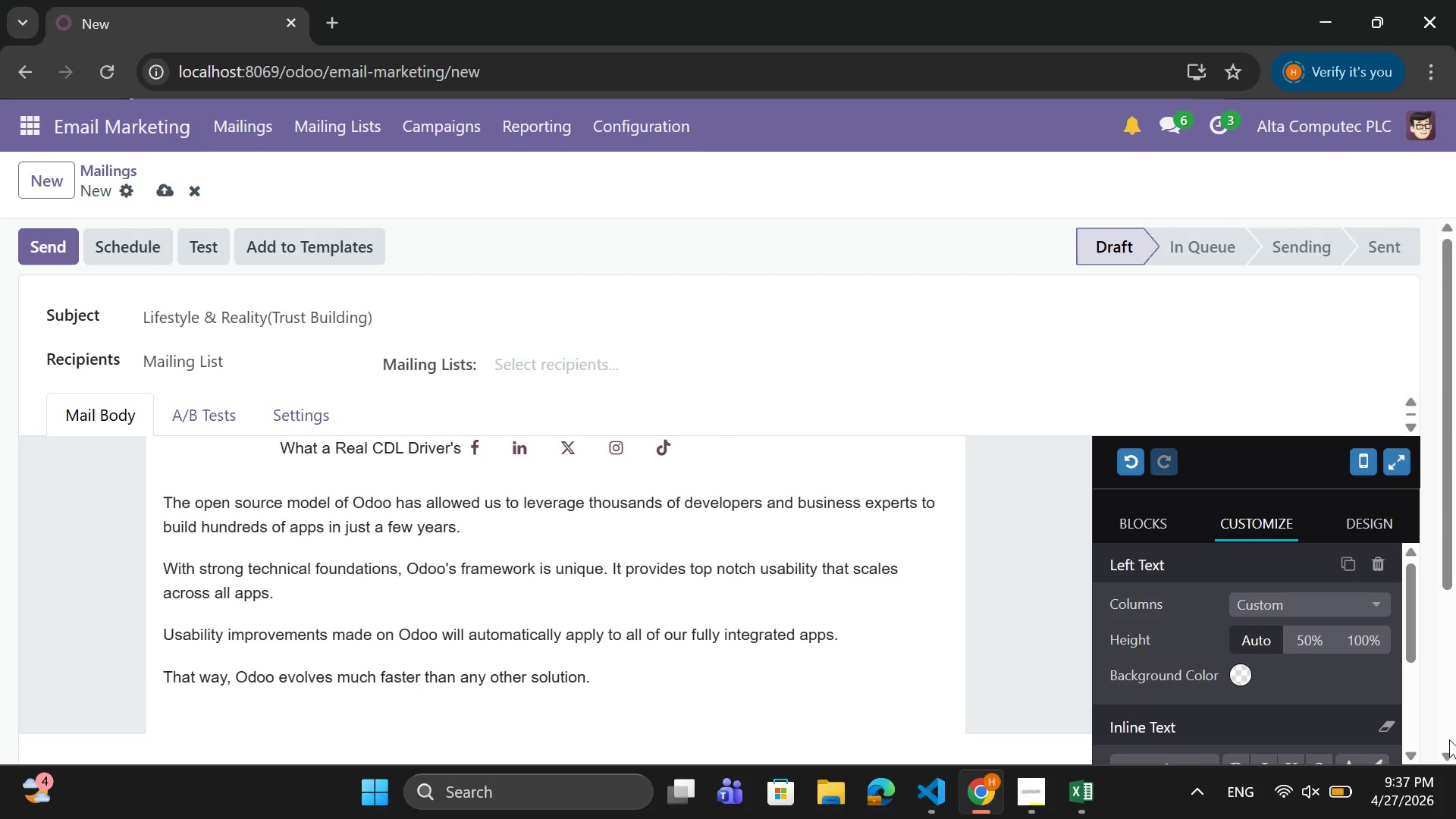 
wait(5.09)
 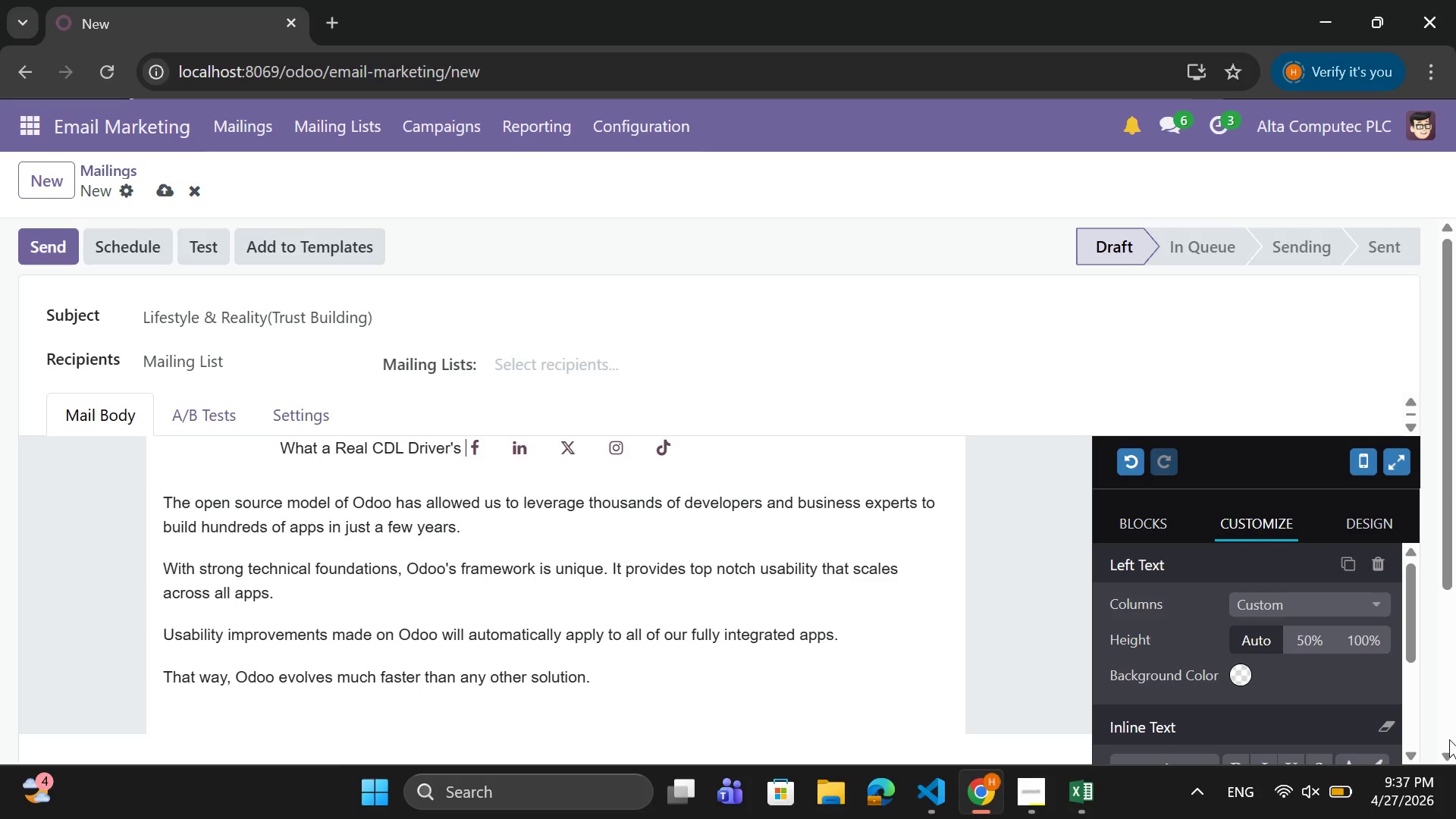 
type(Dah)
key(Backspace)
type(y Looks Like )
 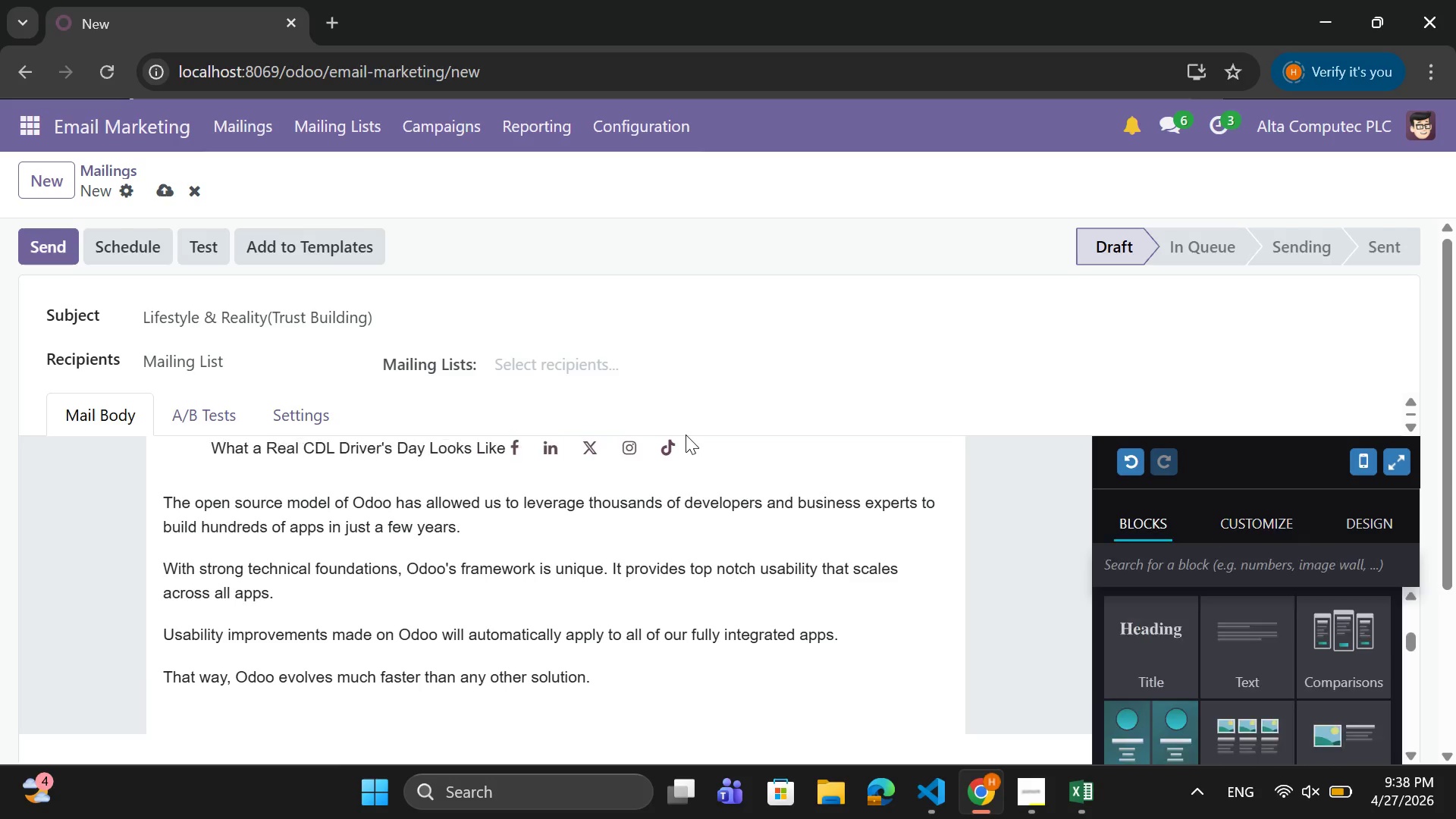 
left_click([678, 455])
 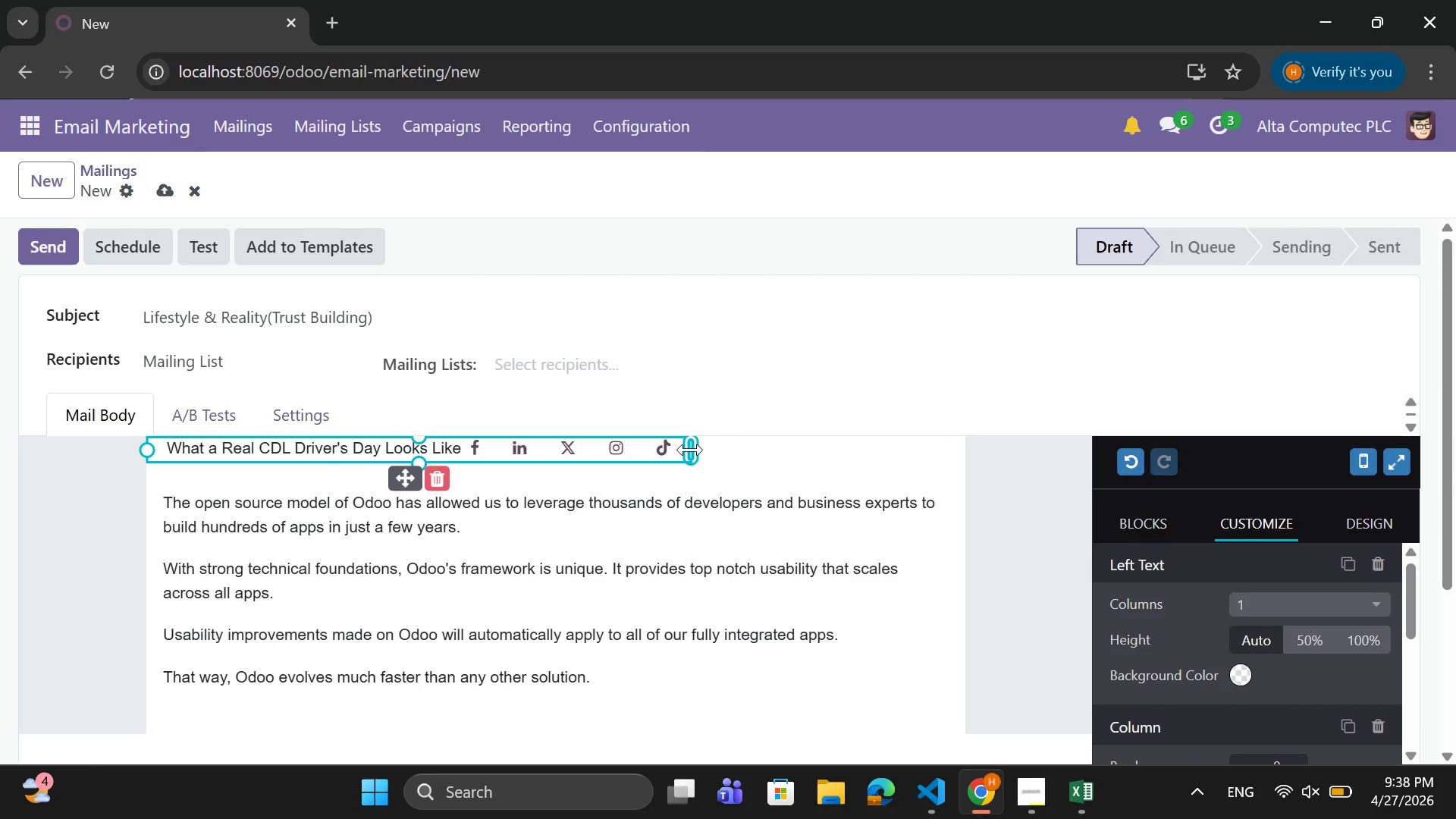 
left_click_drag(start_coordinate=[690, 450], to_coordinate=[927, 447])
 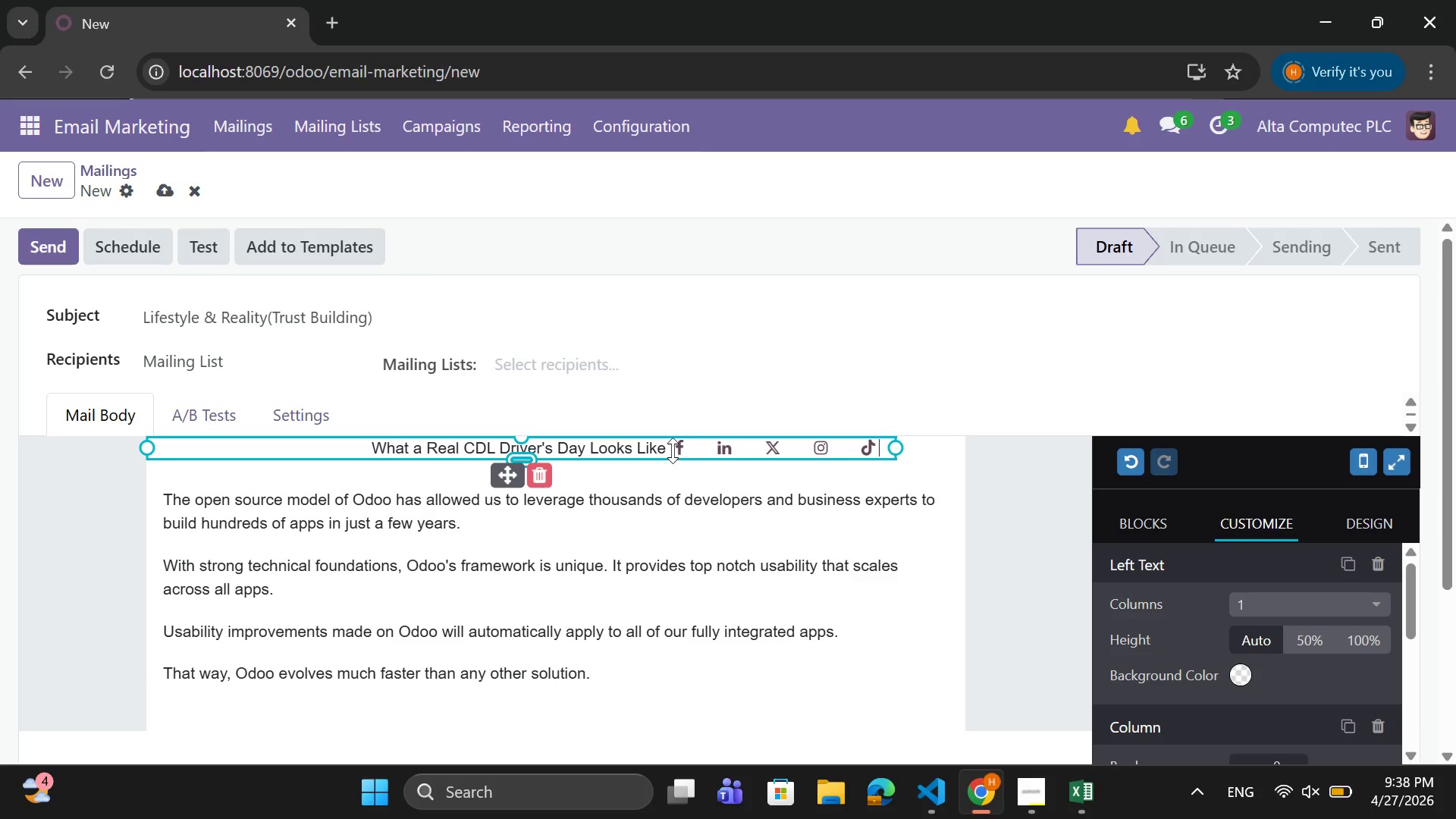 
left_click([672, 447])
 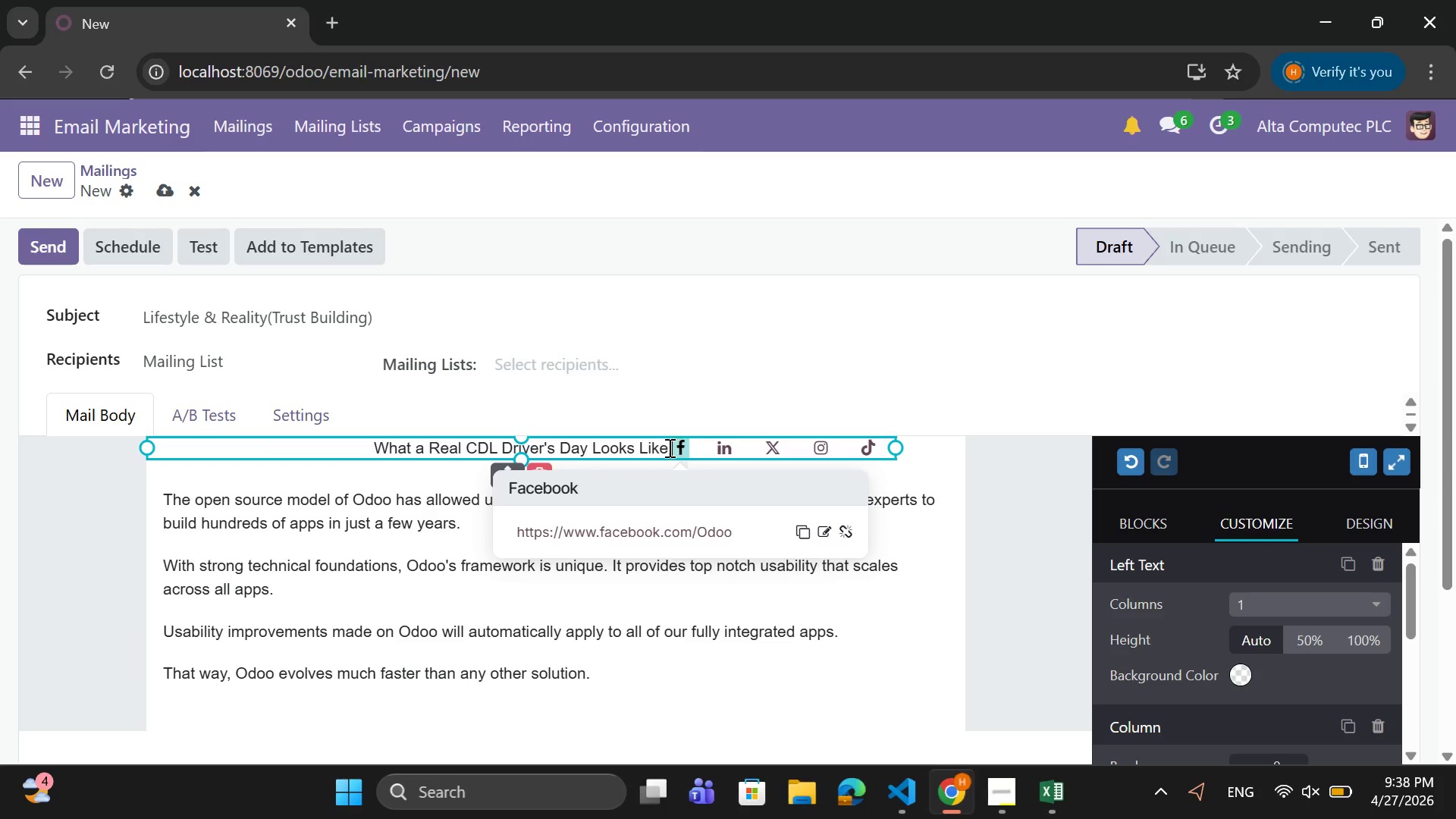 
left_click([667, 447])
 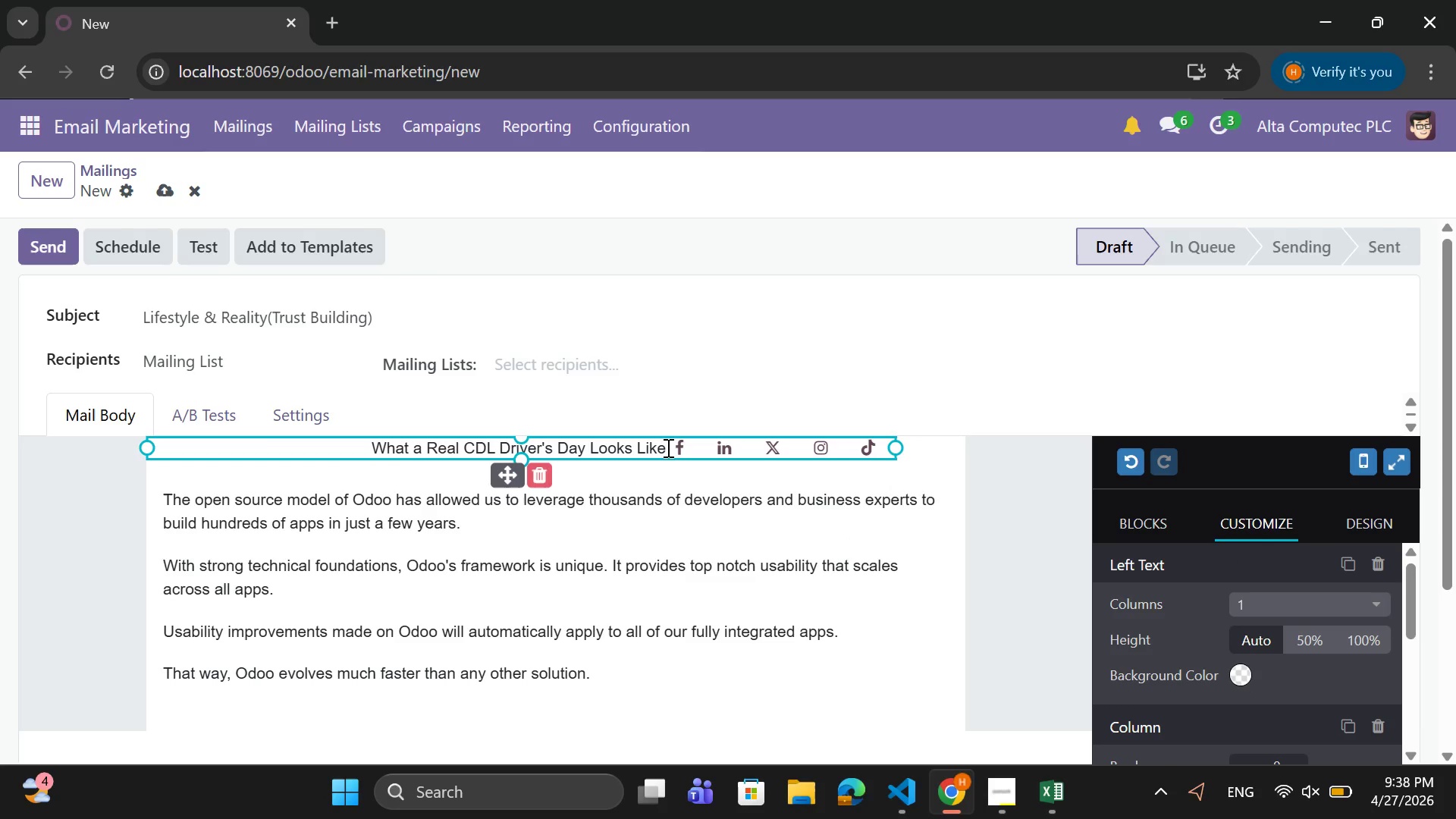 
key(Space)
 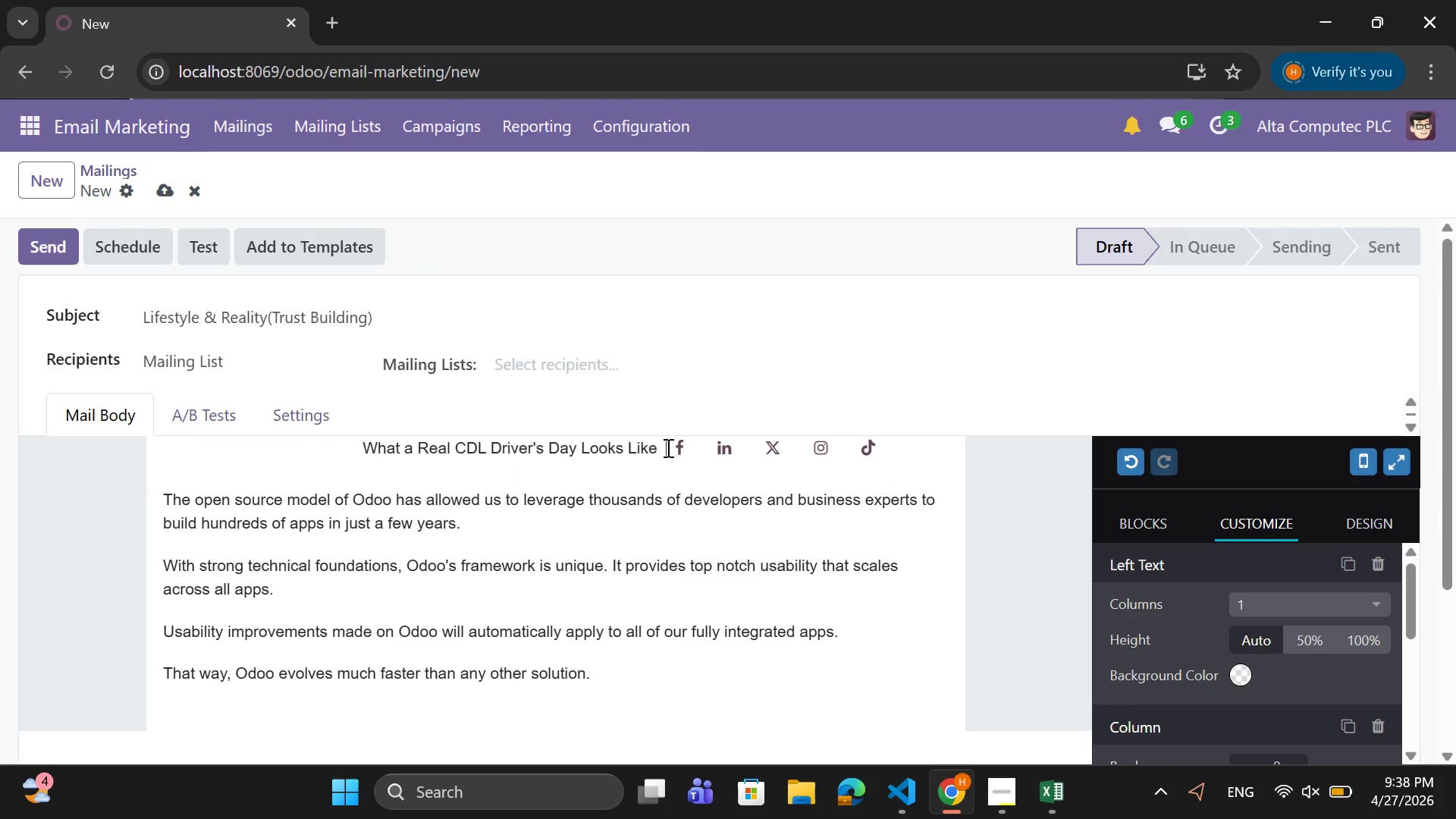 
key(Space)
 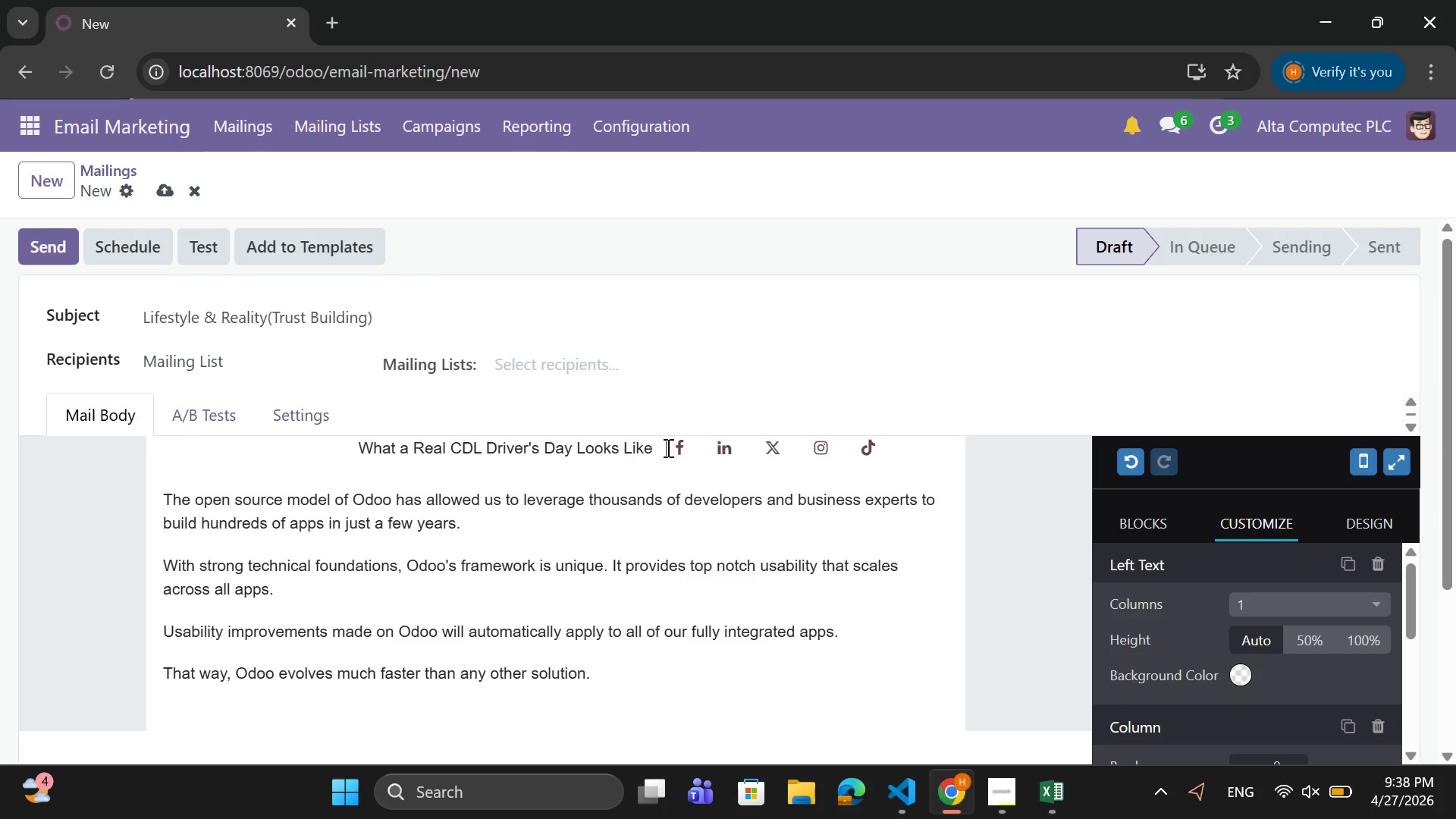 
key(Space)
 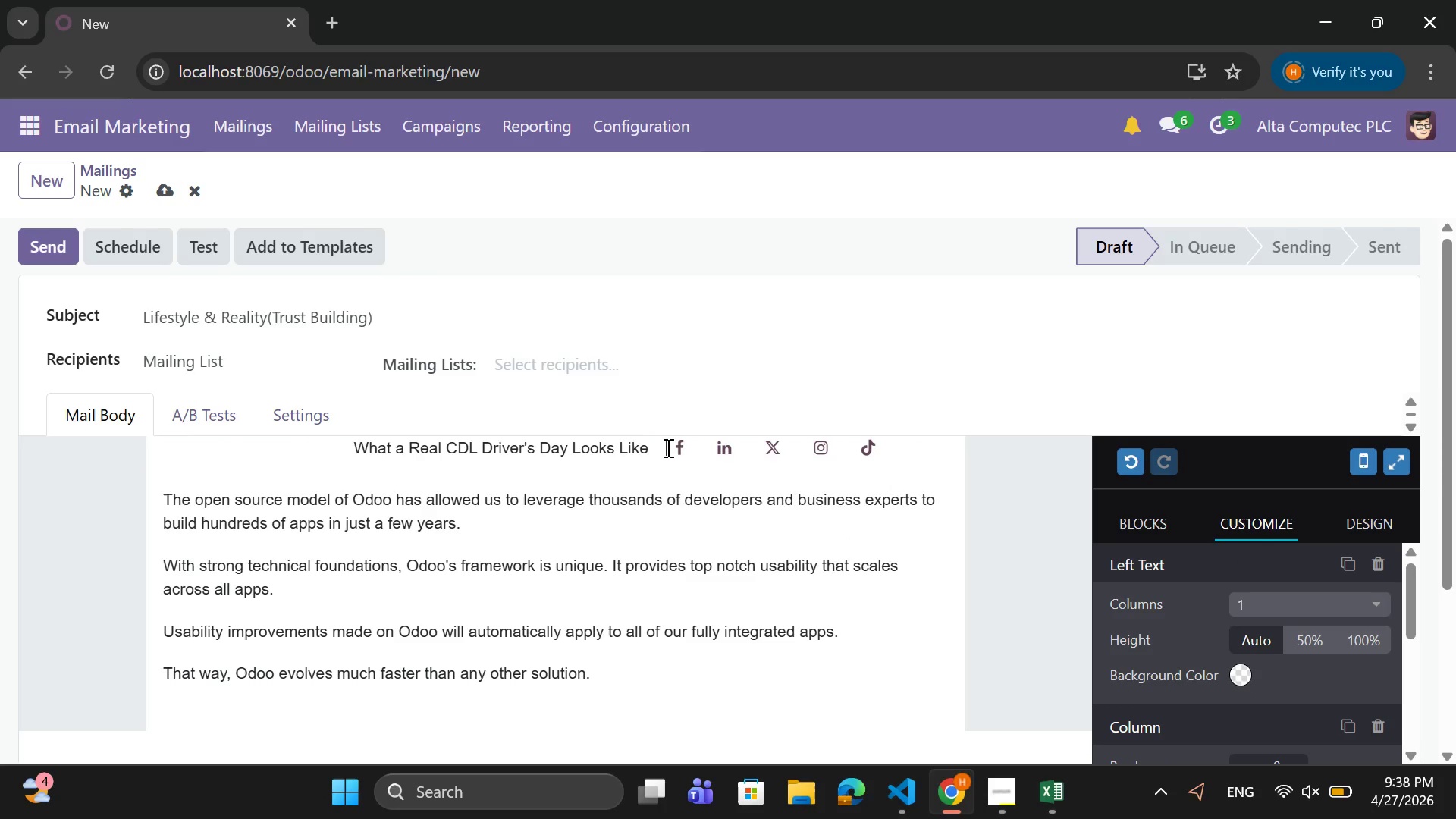 
key(Space)
 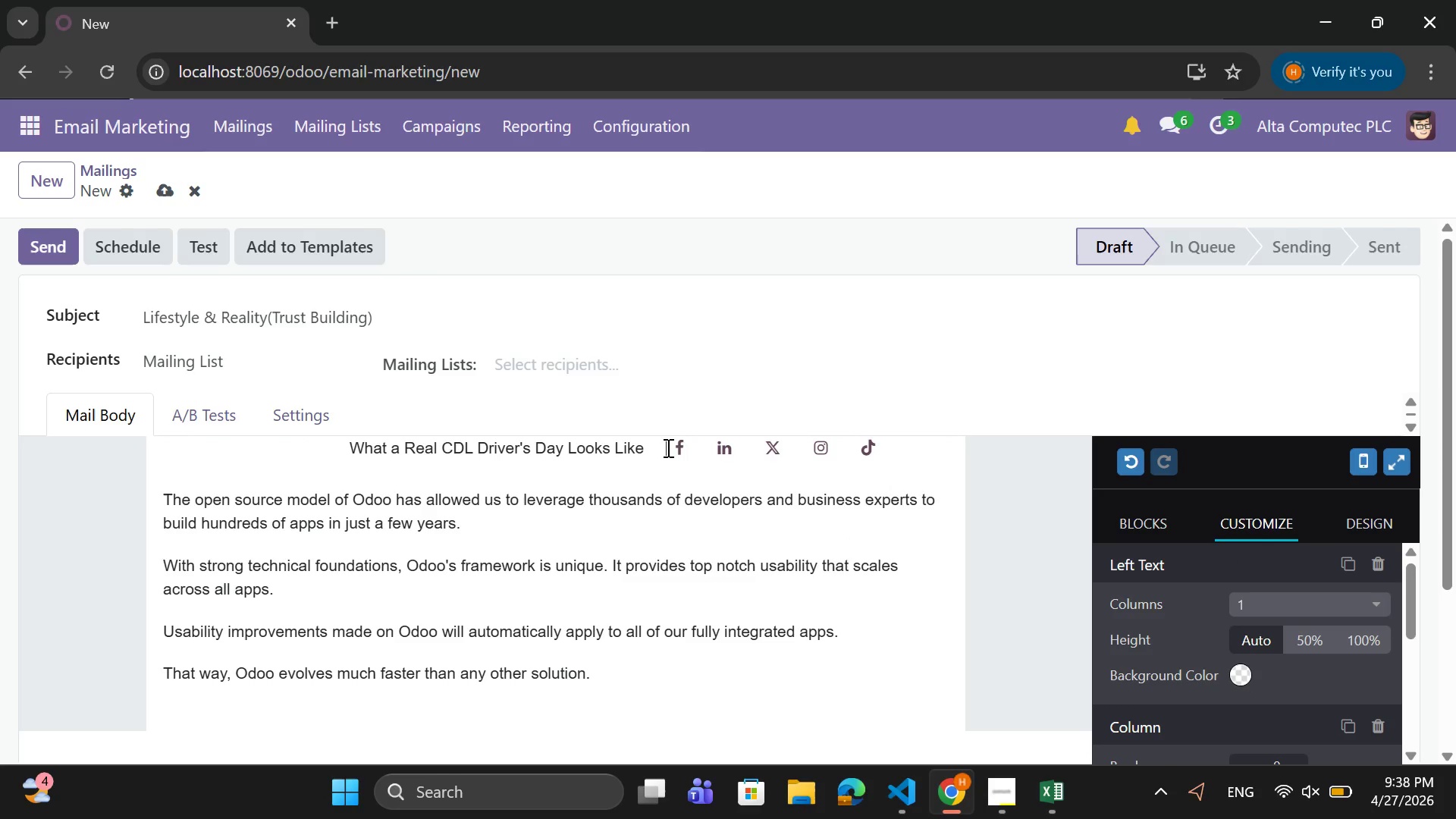 
key(Space)
 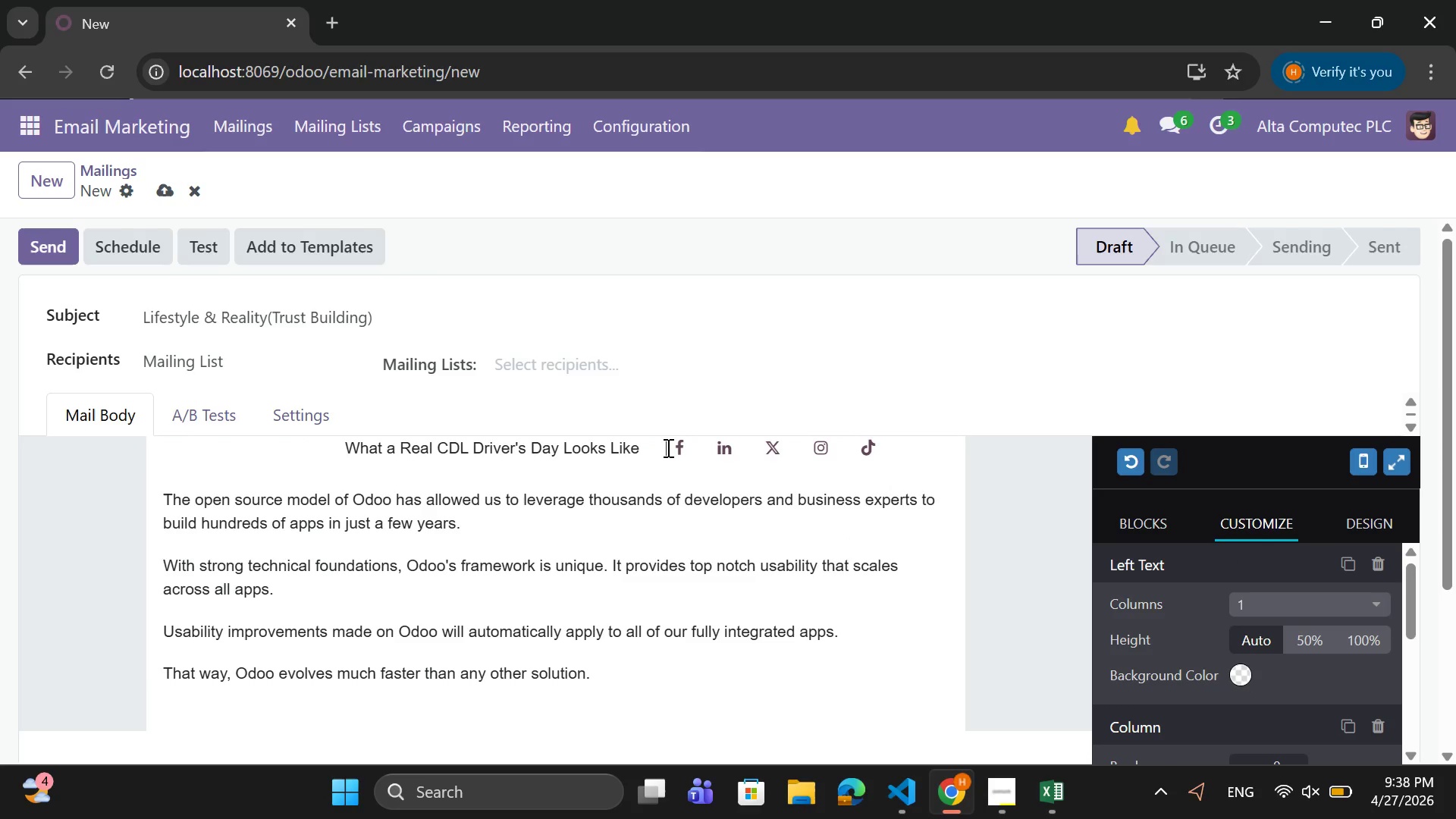 
key(Space)
 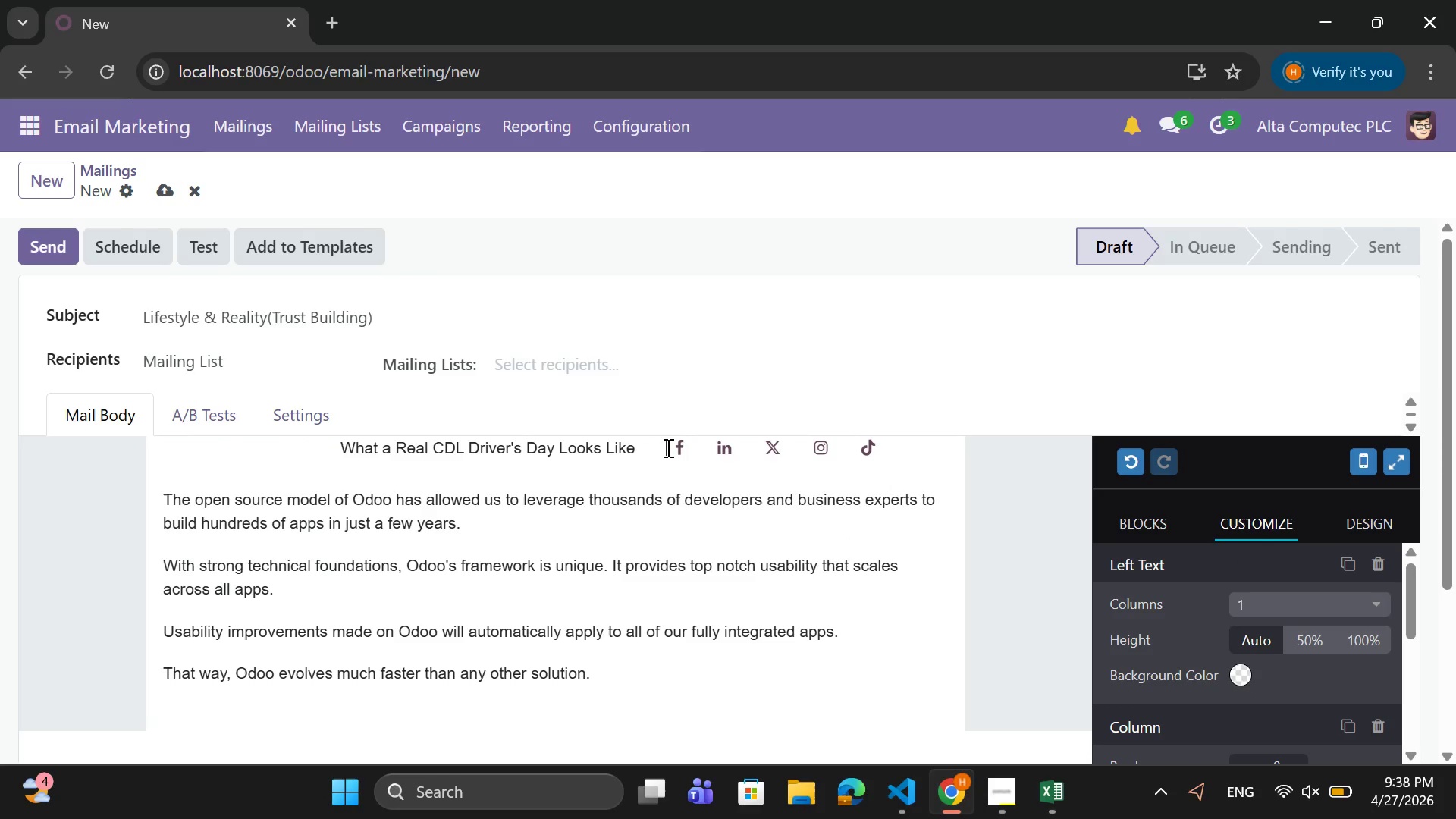 
key(Space)
 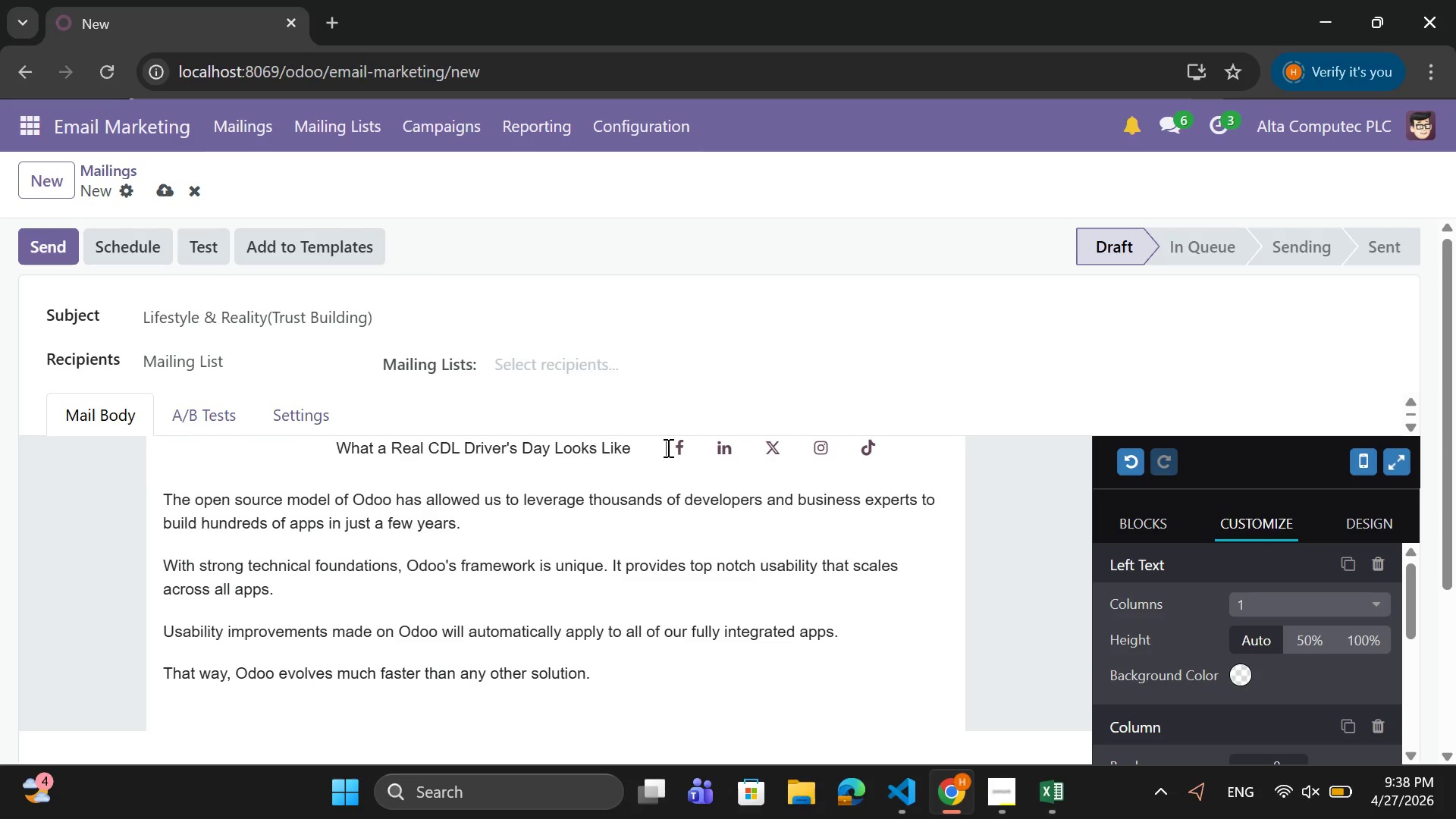 
key(Space)
 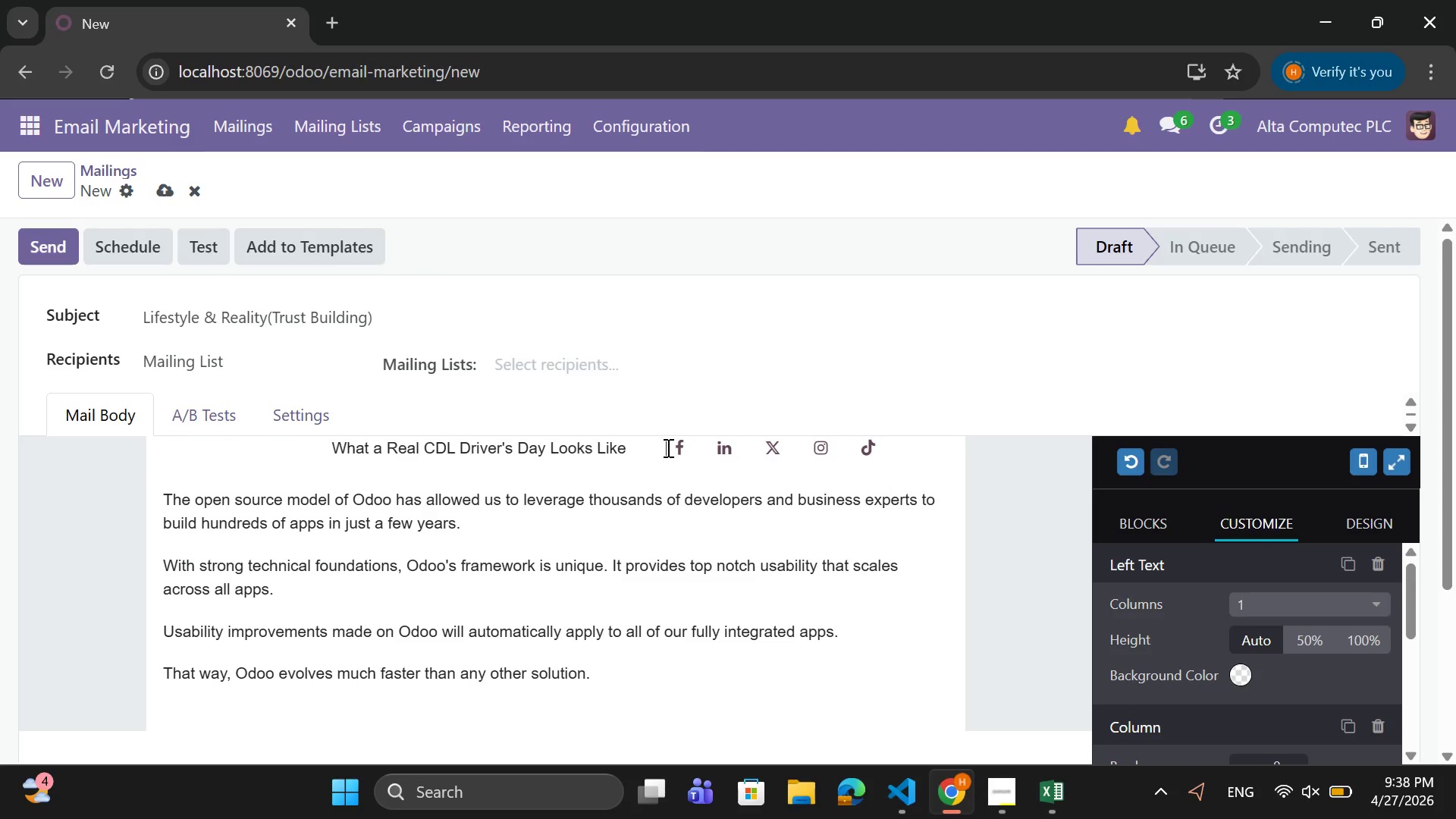 
key(Space)
 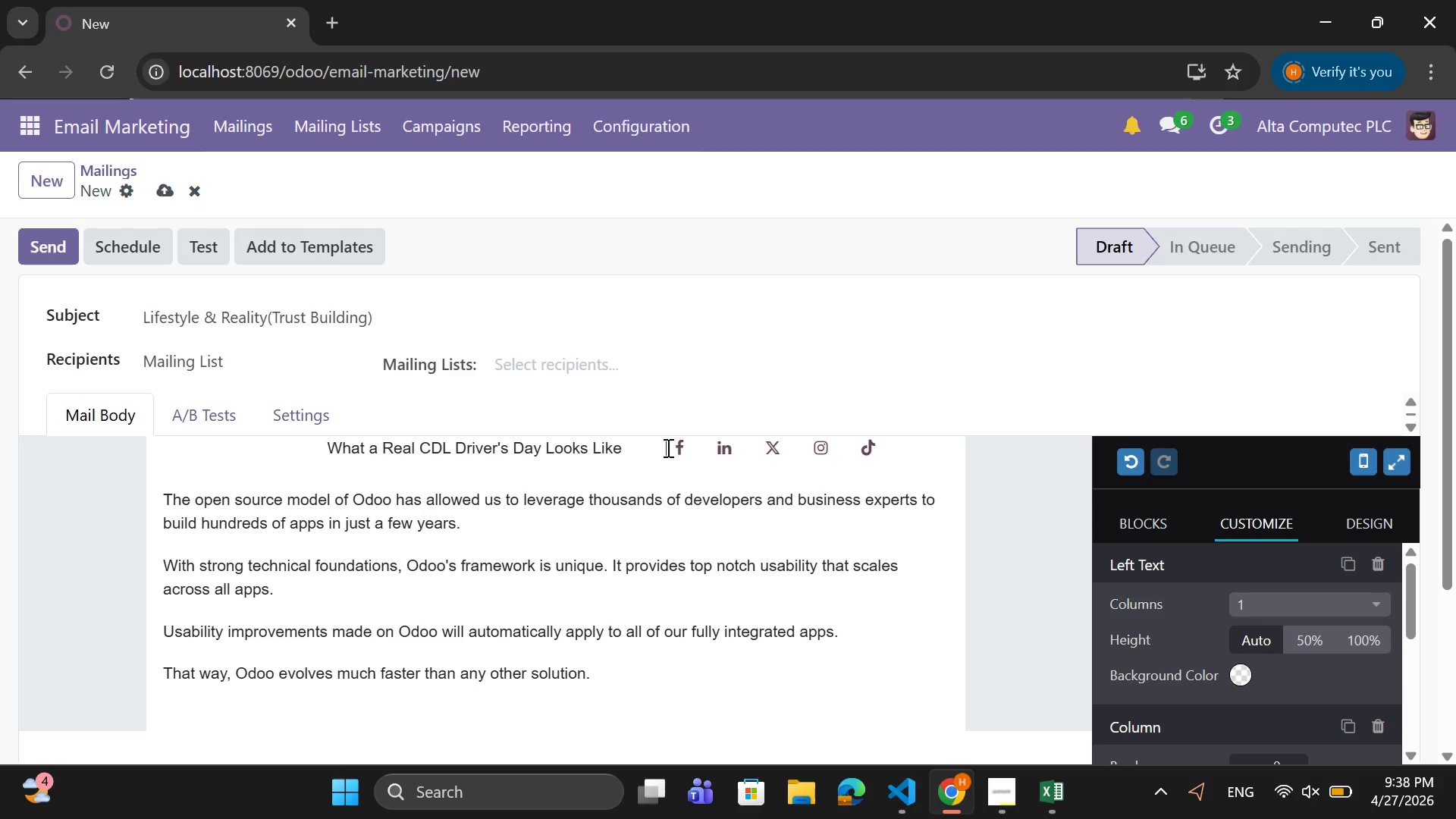 
key(Space)
 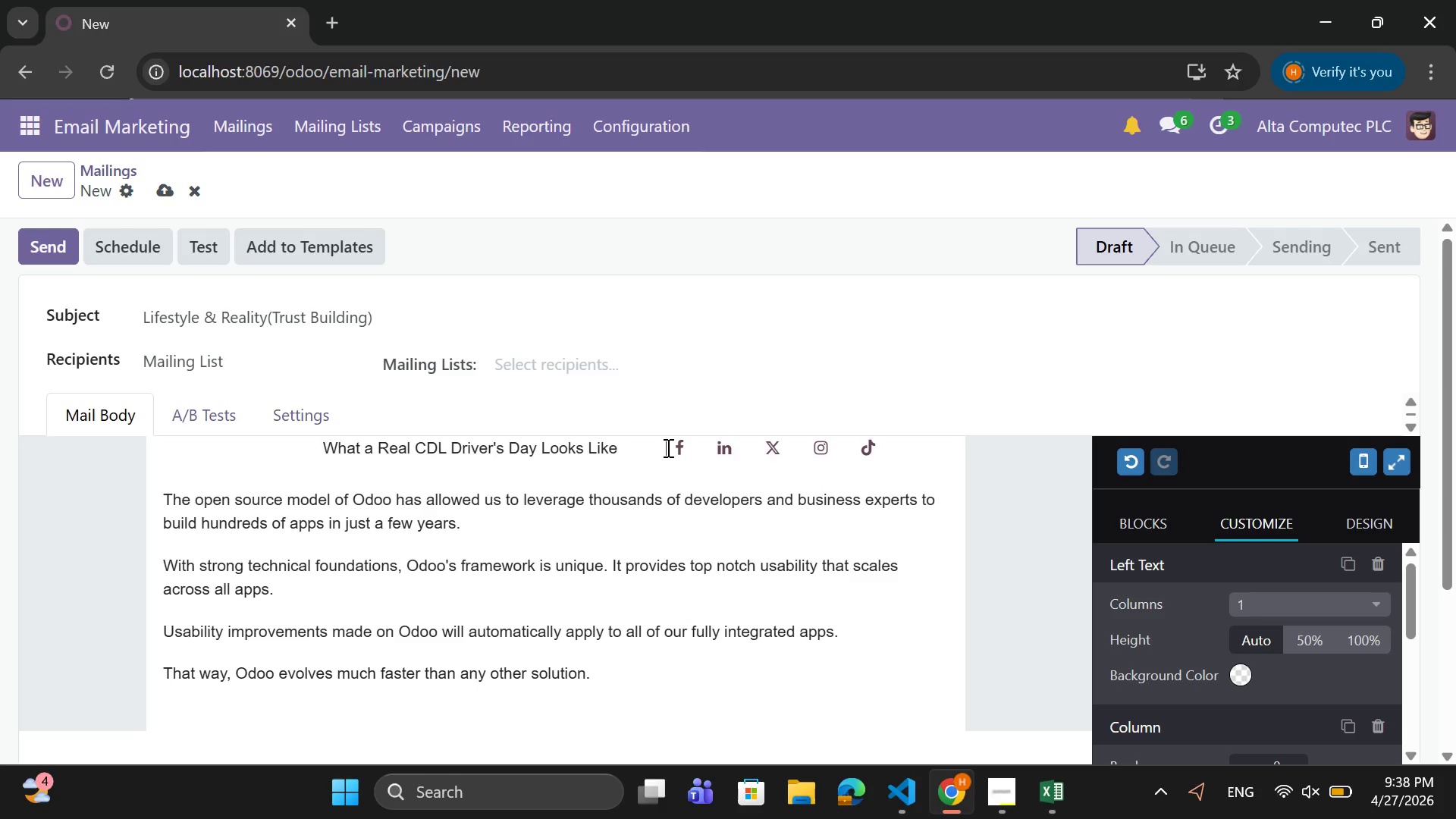 
key(Space)
 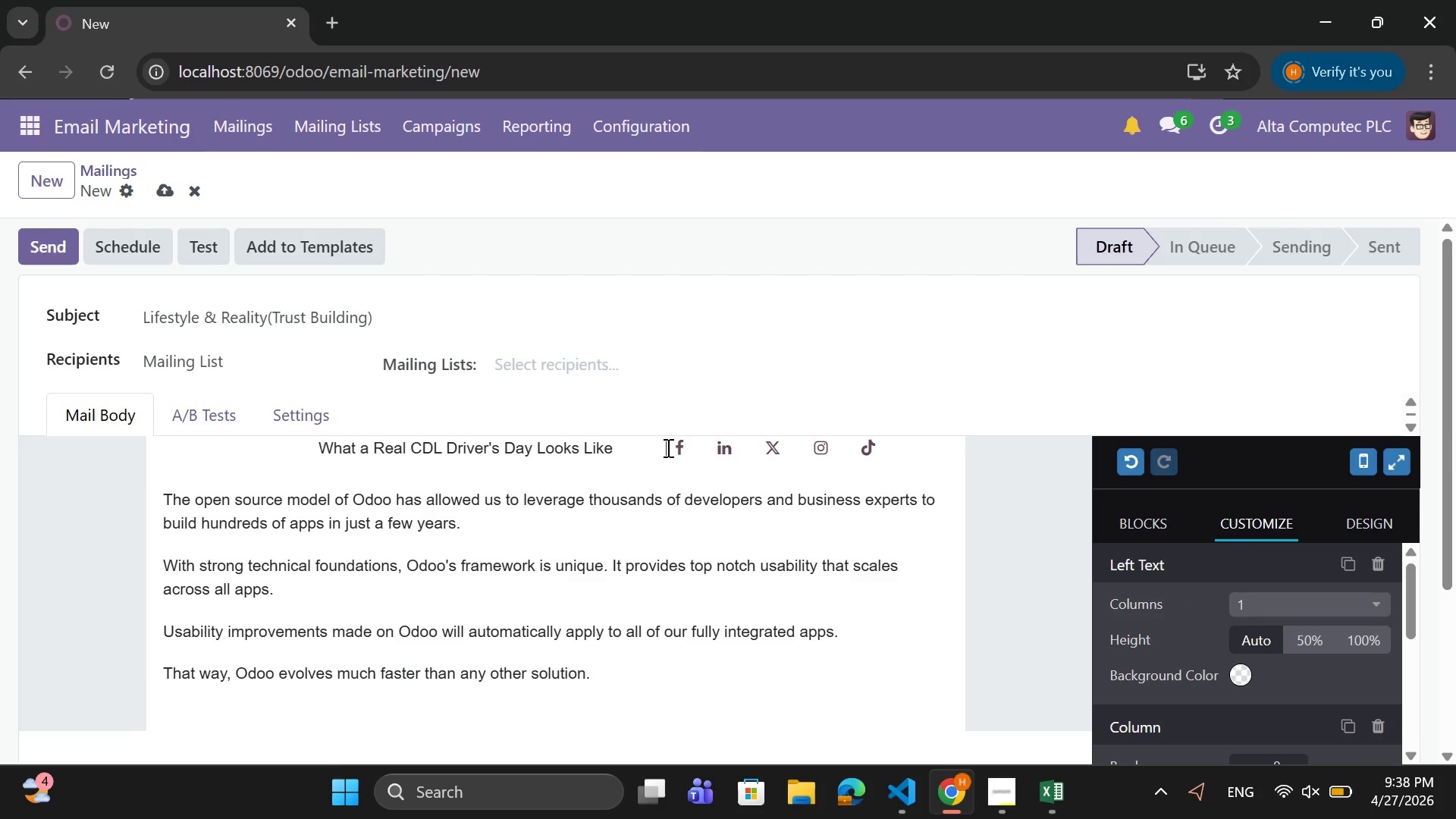 
key(Space)
 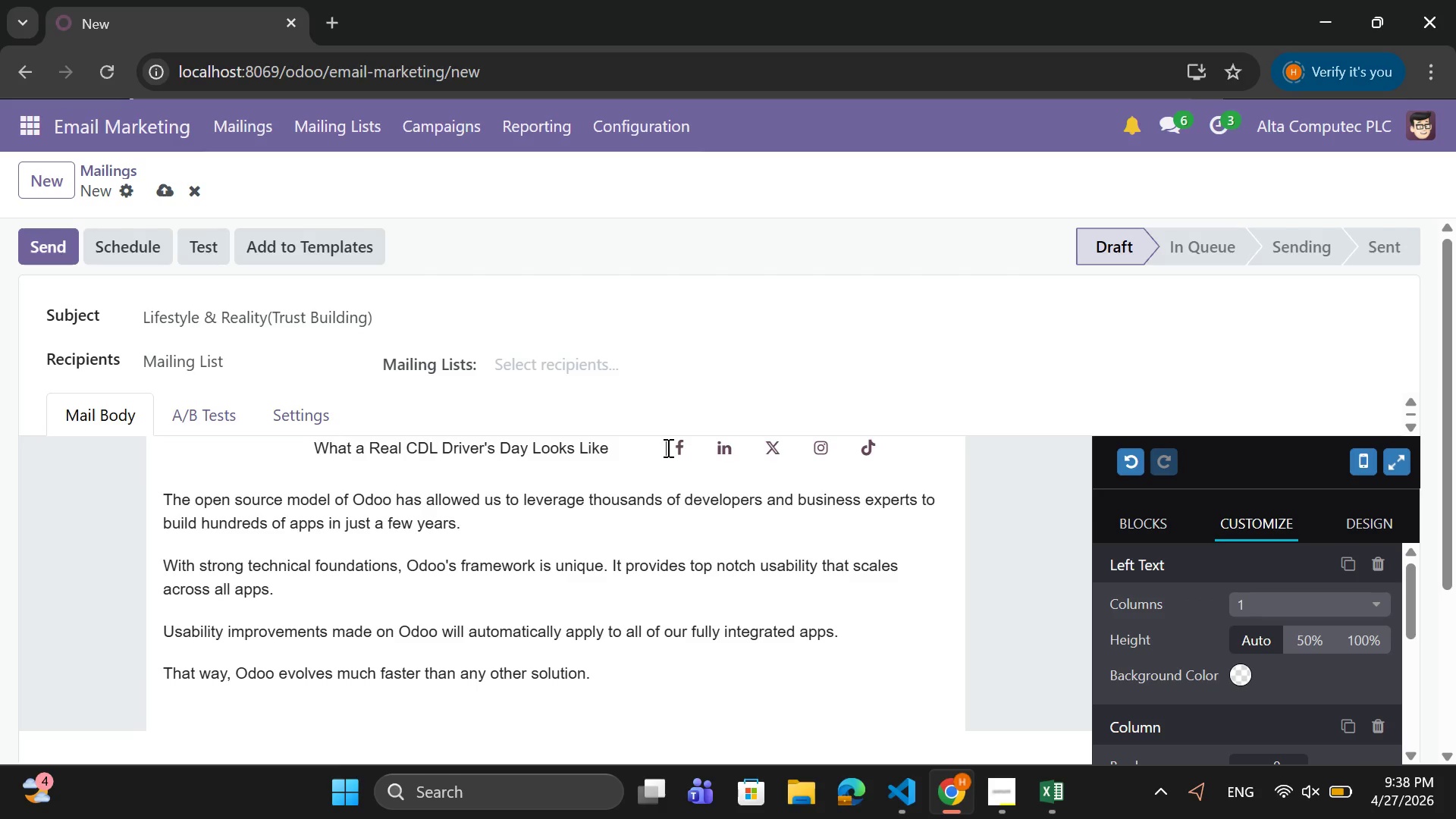 
key(Space)
 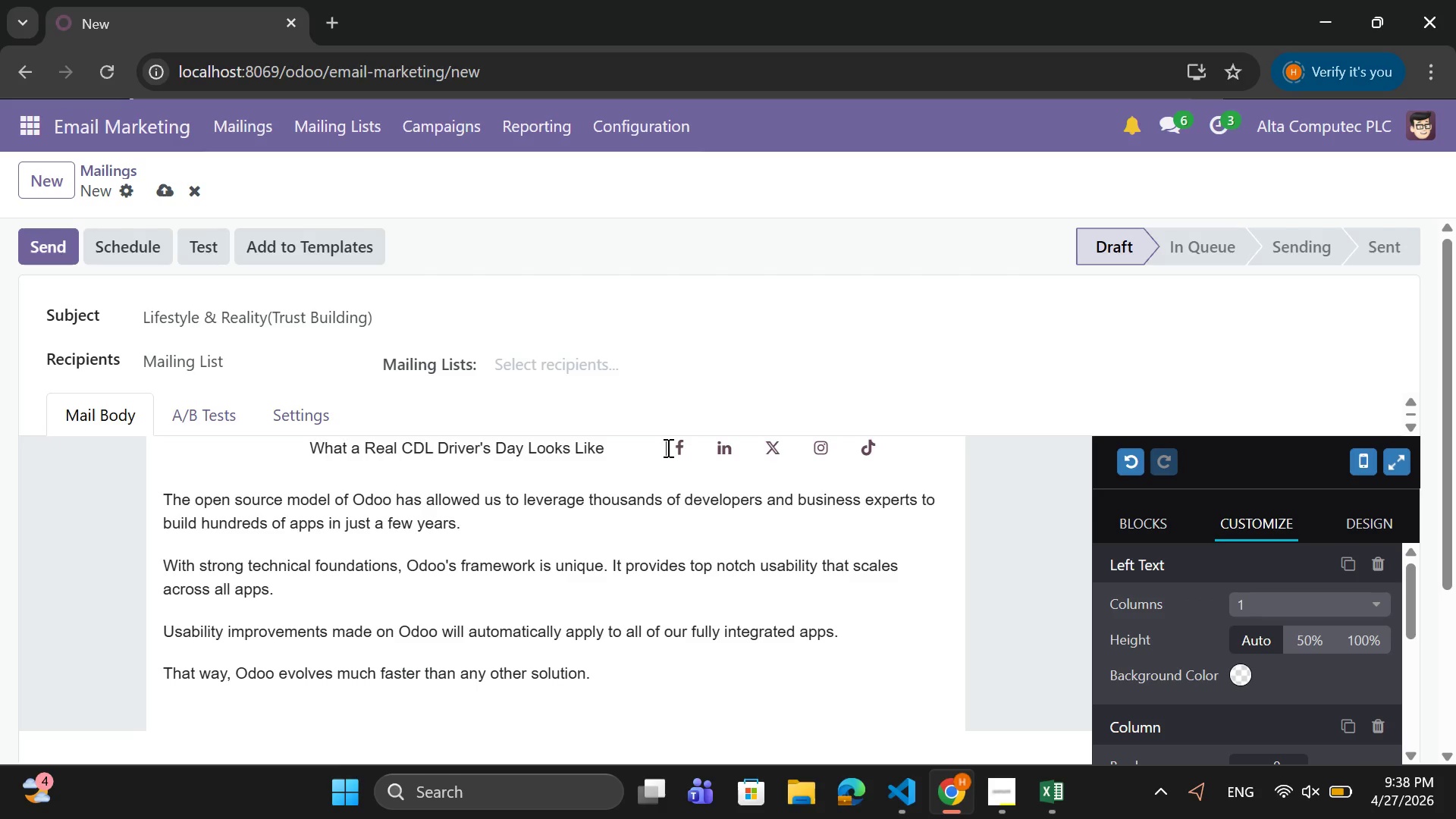 
key(Space)
 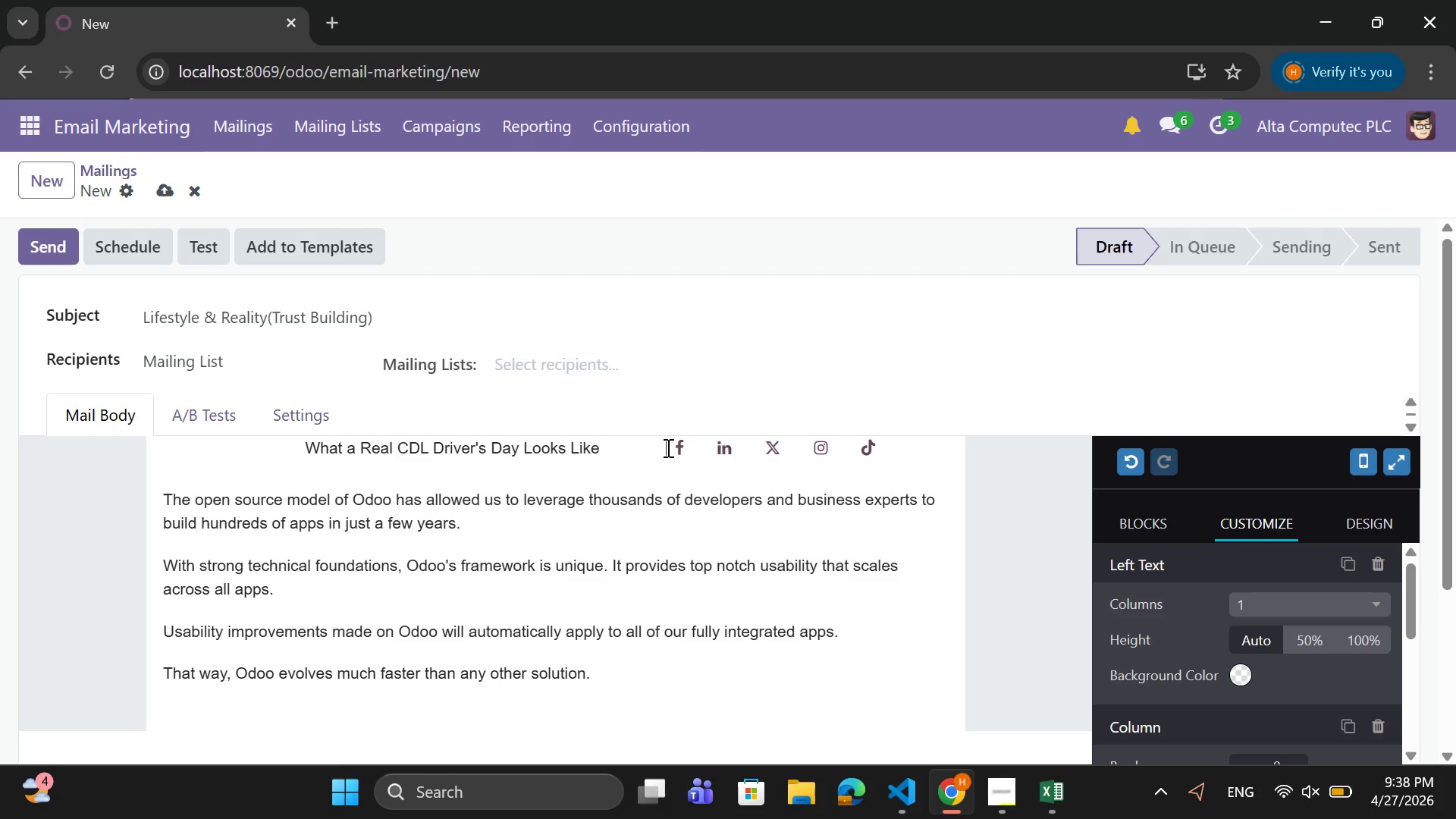 
key(Space)
 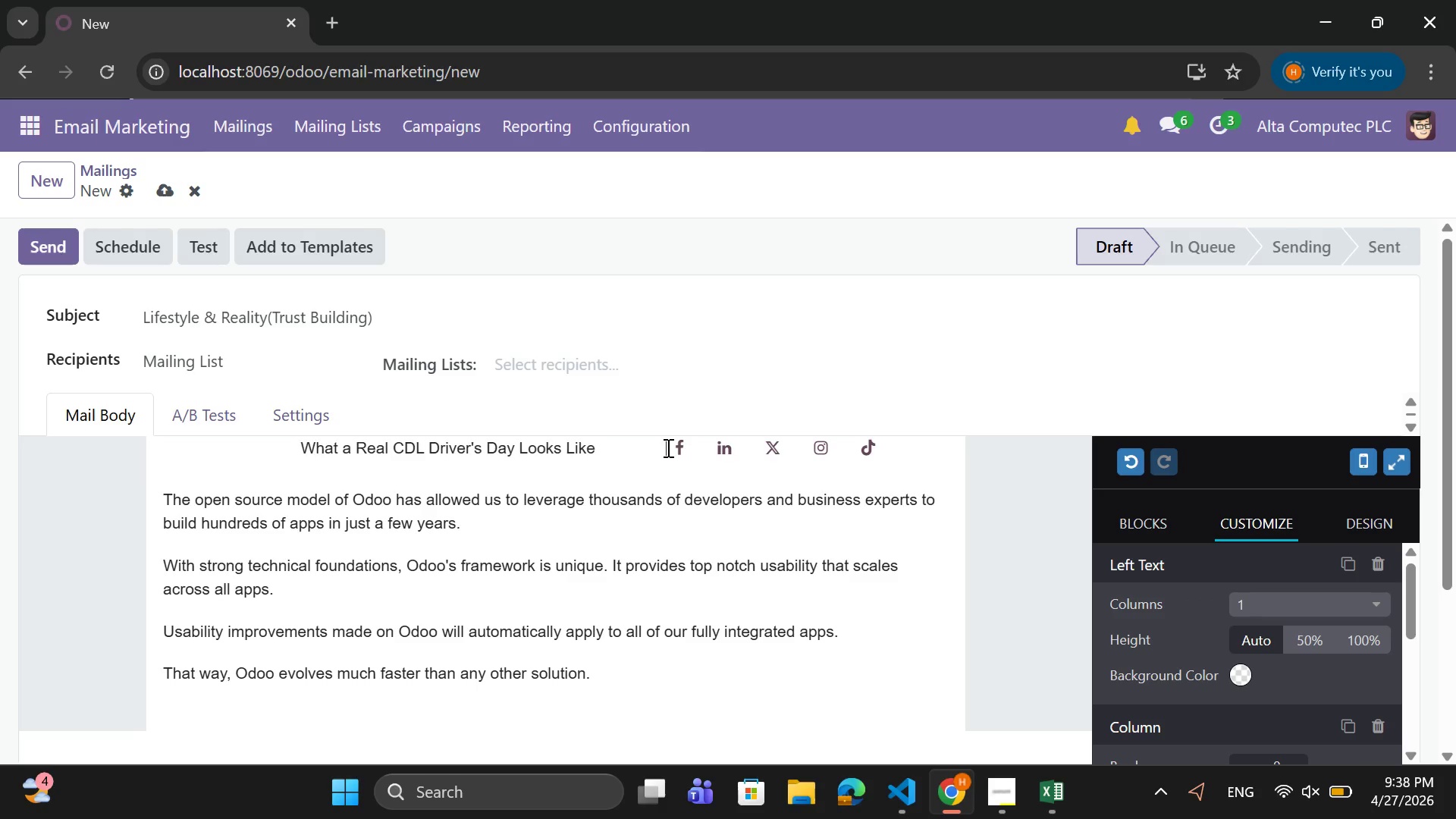 
key(Space)
 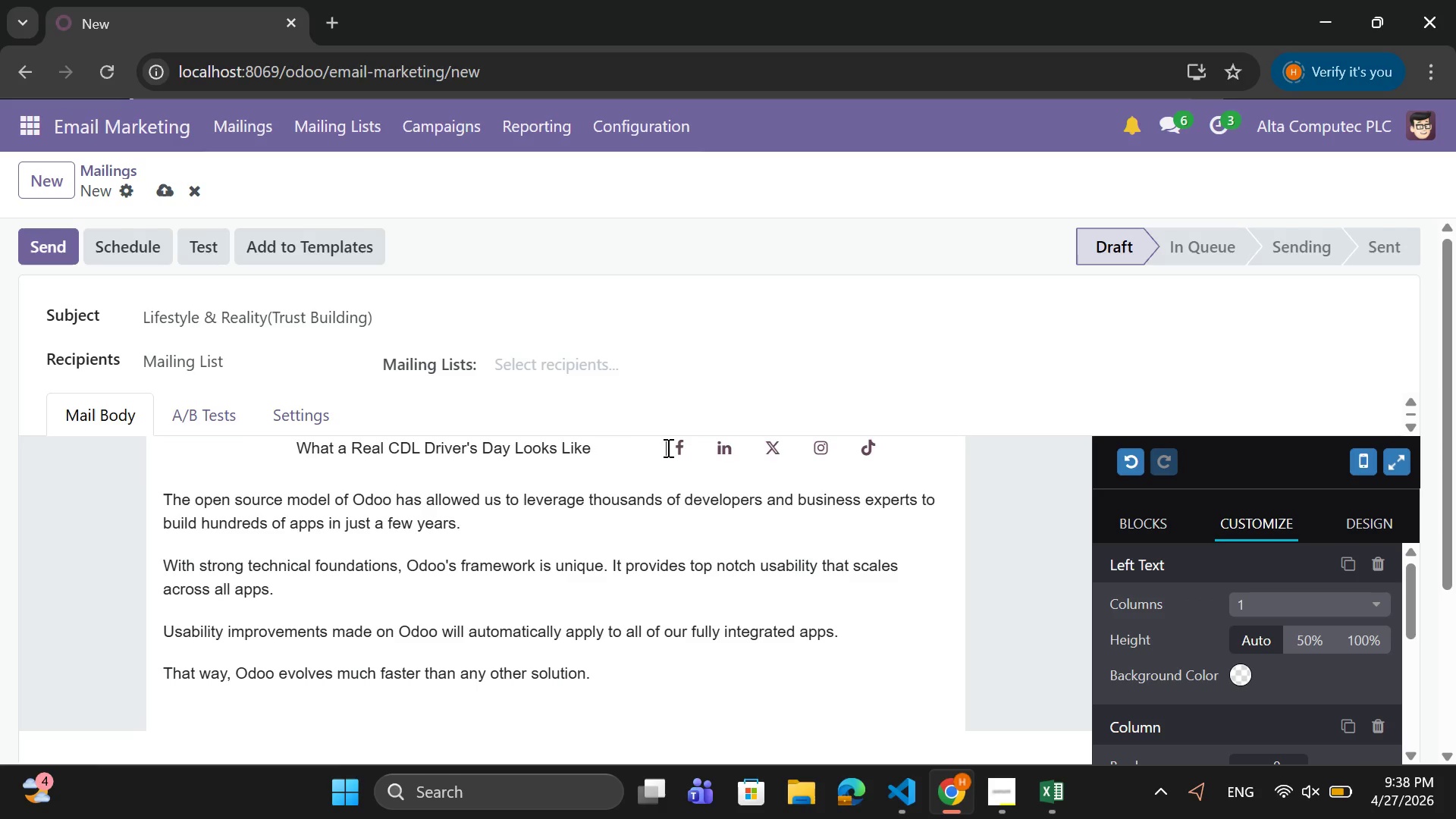 
key(Space)
 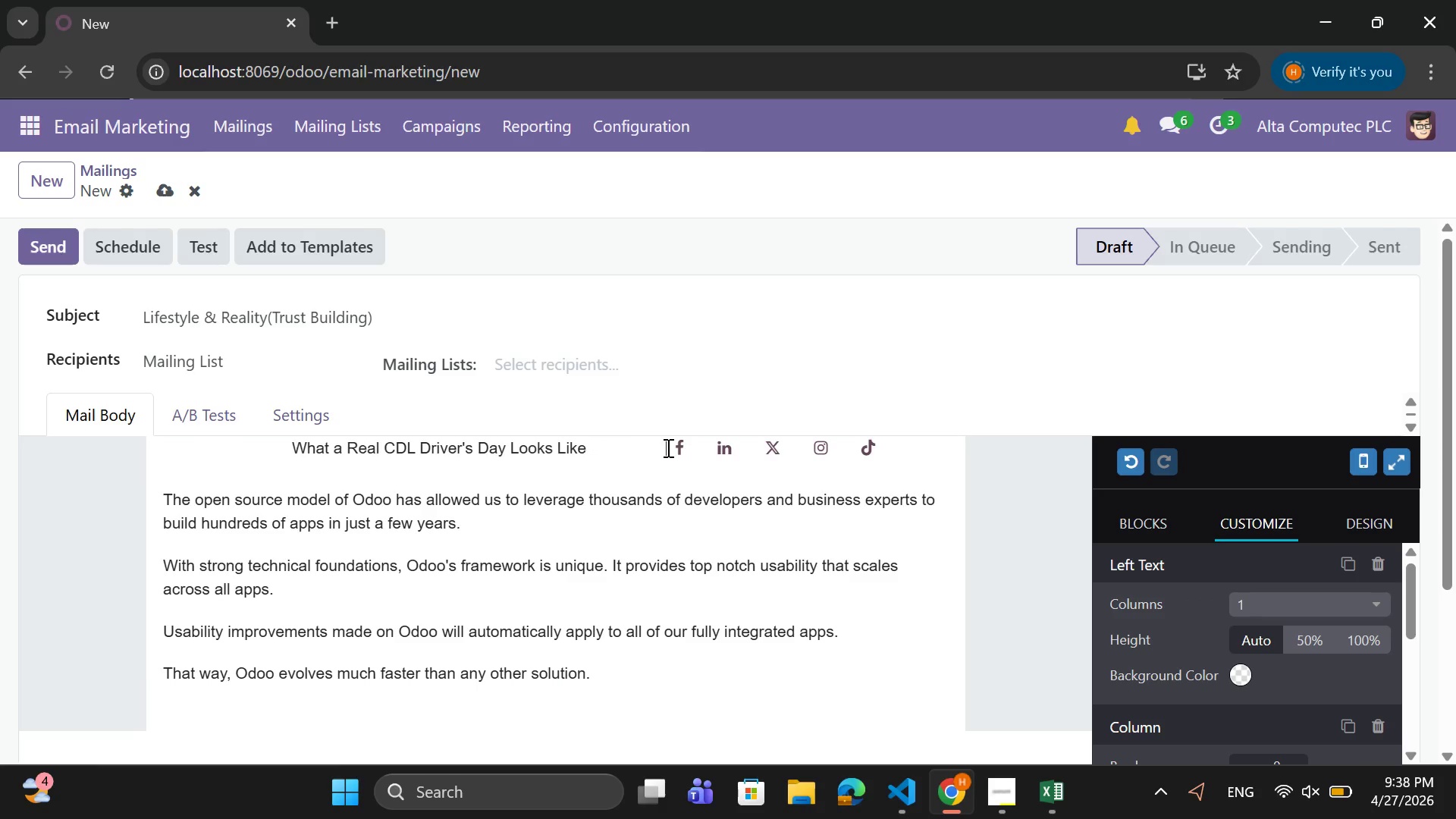 
key(Space)
 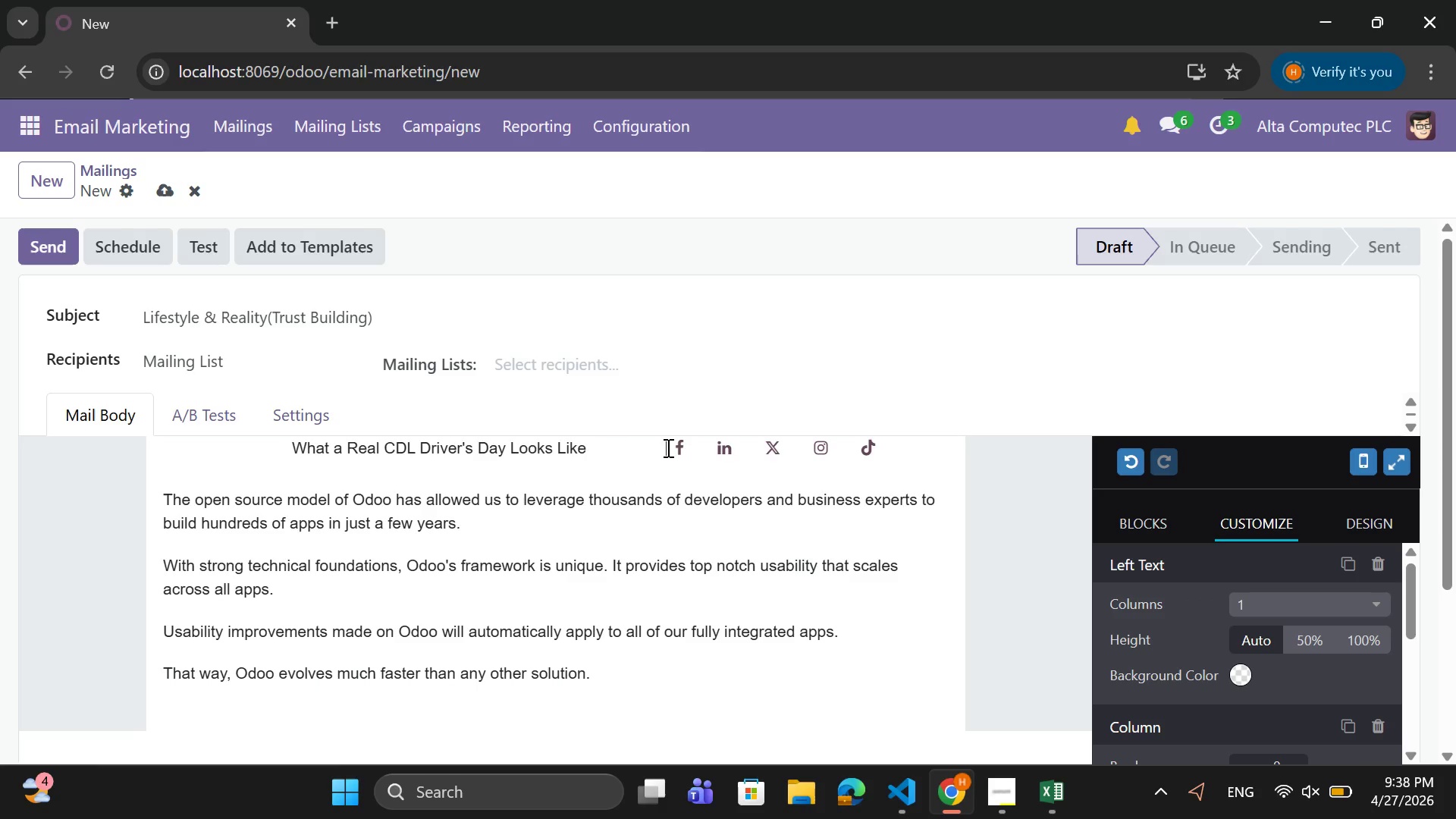 
key(Space)
 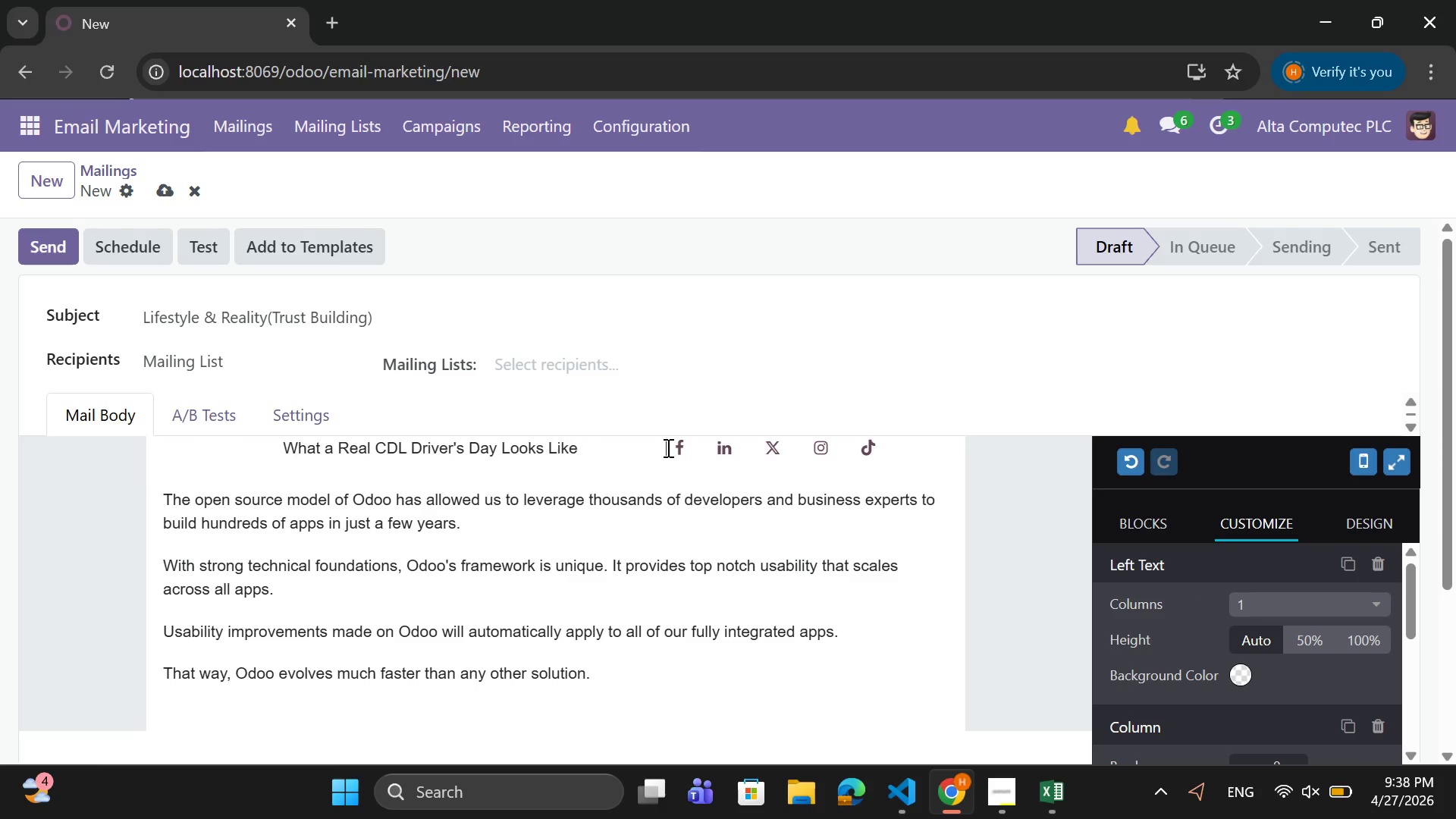 
key(Space)
 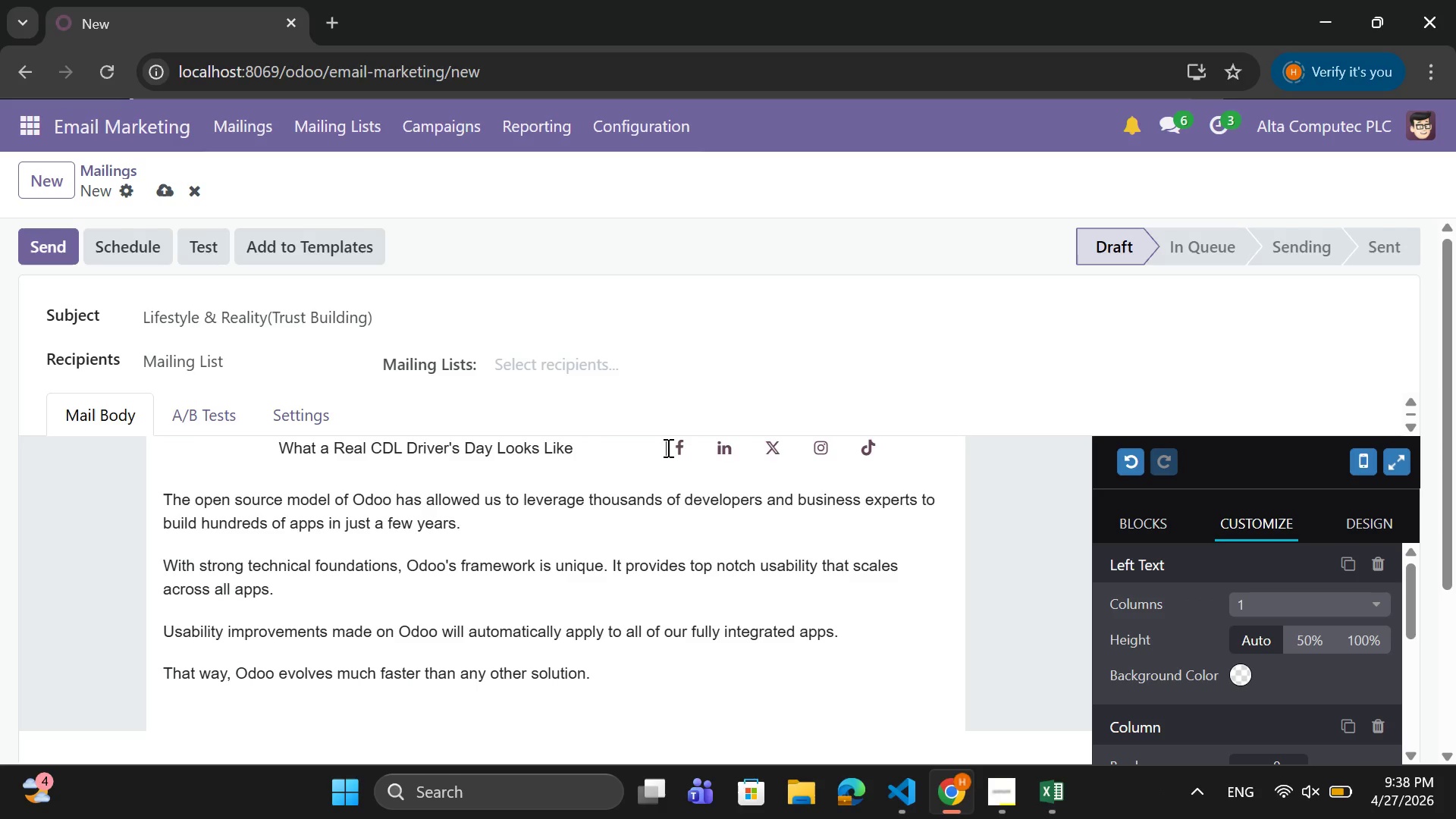 
key(Space)
 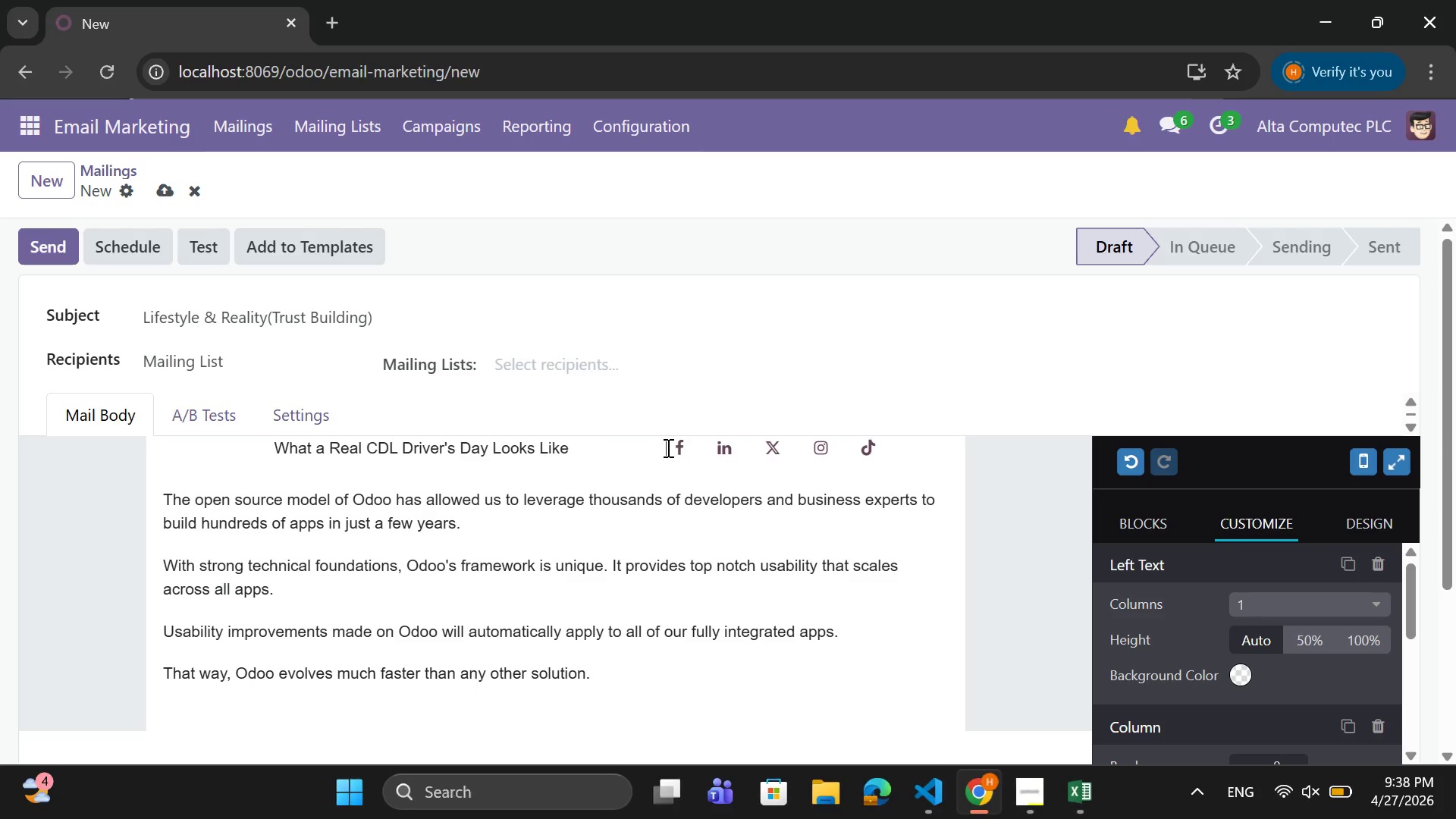 
key(Space)
 